 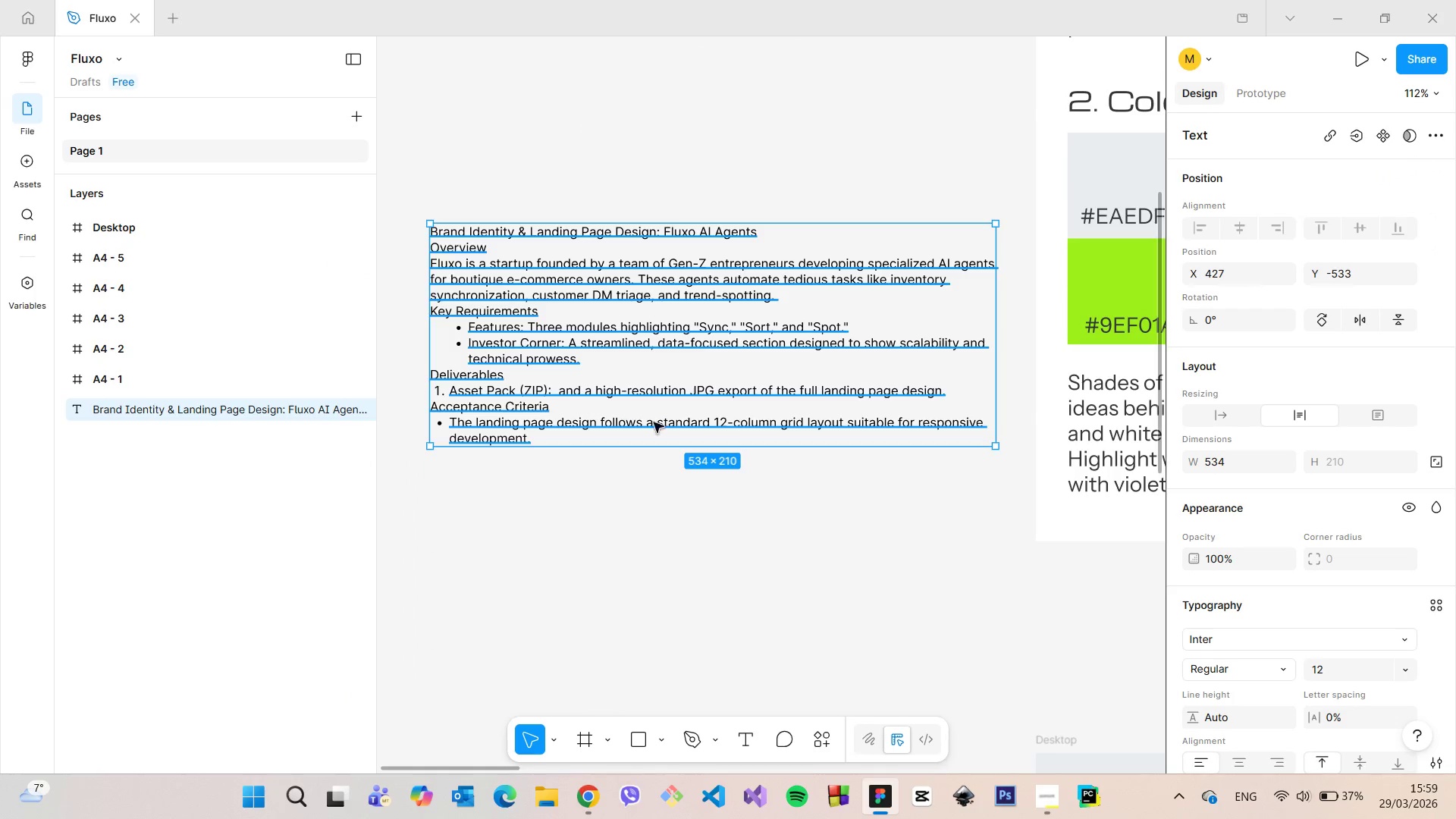 
left_click([629, 461])
 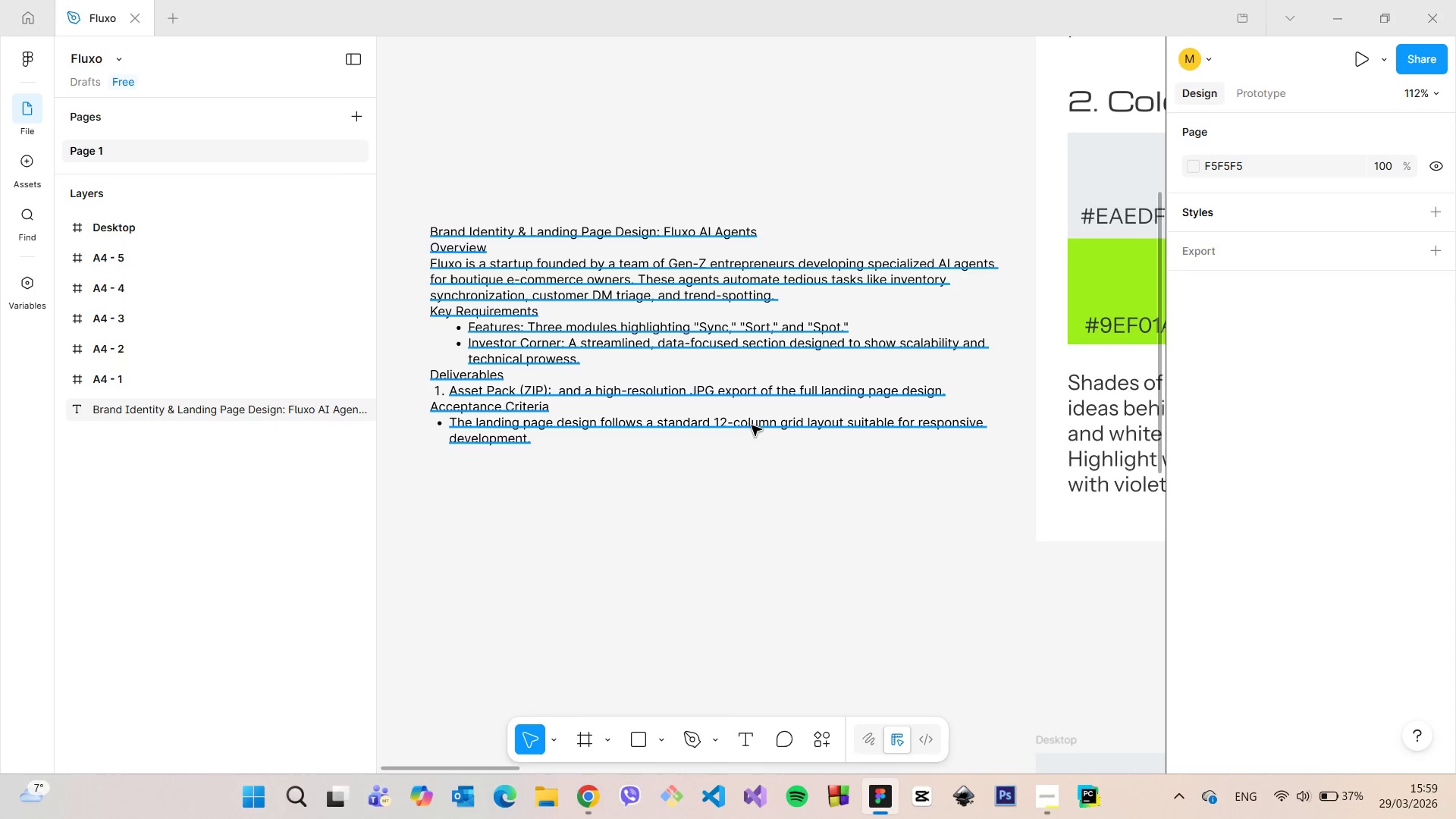 
double_click([752, 425])
 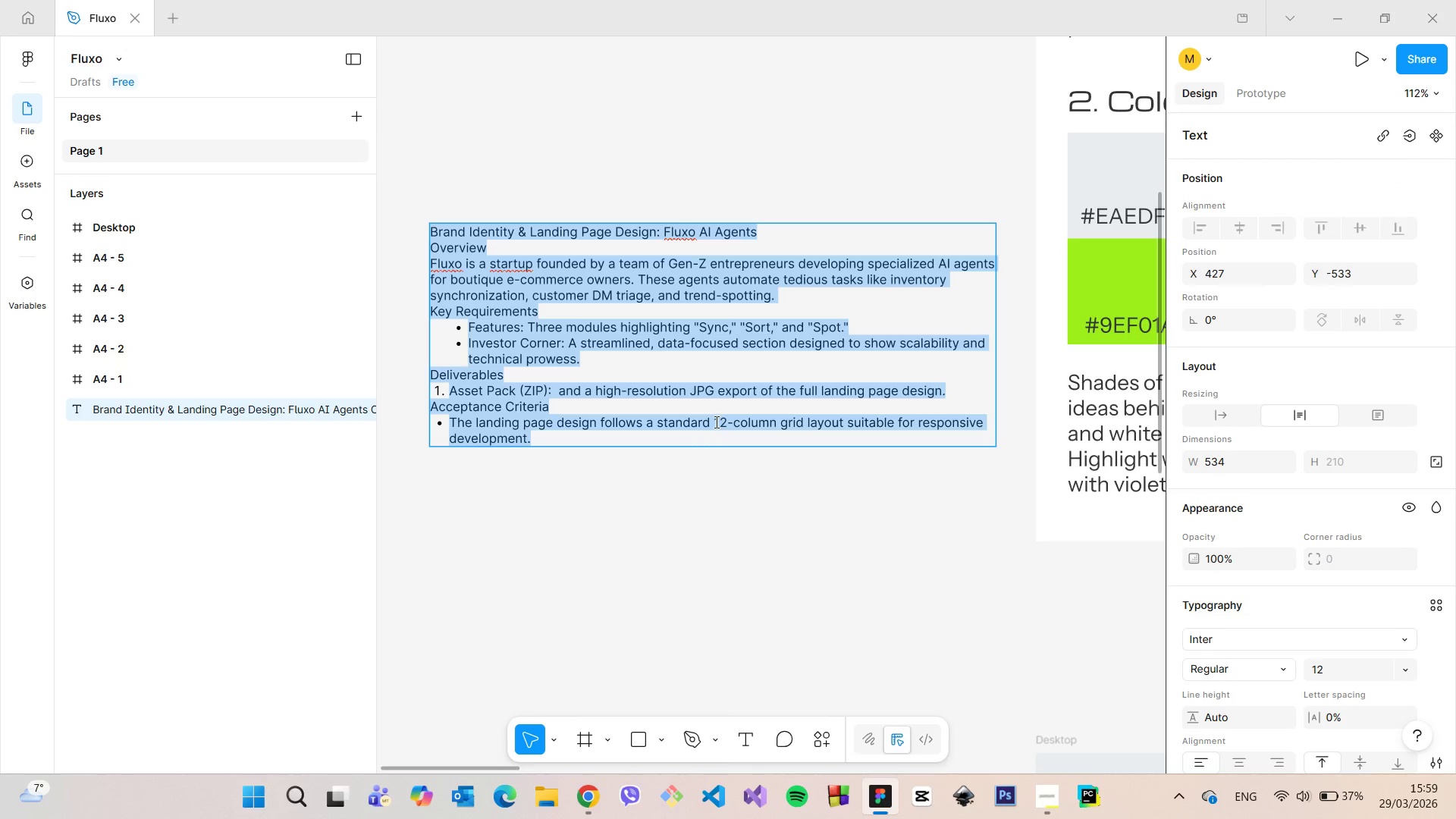 
left_click_drag(start_coordinate=[715, 422], to_coordinate=[846, 422])
 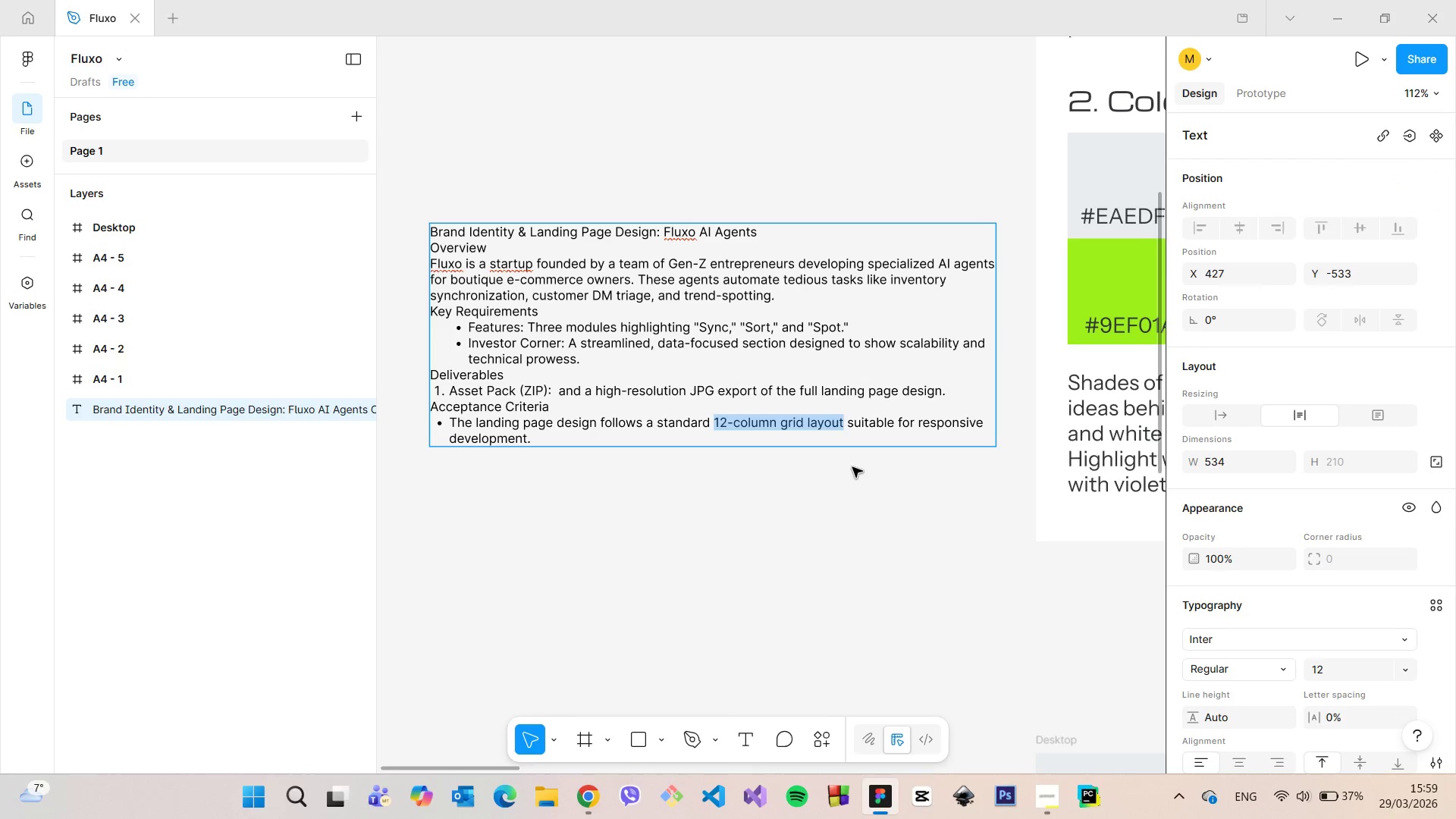 
key(Control+C)
 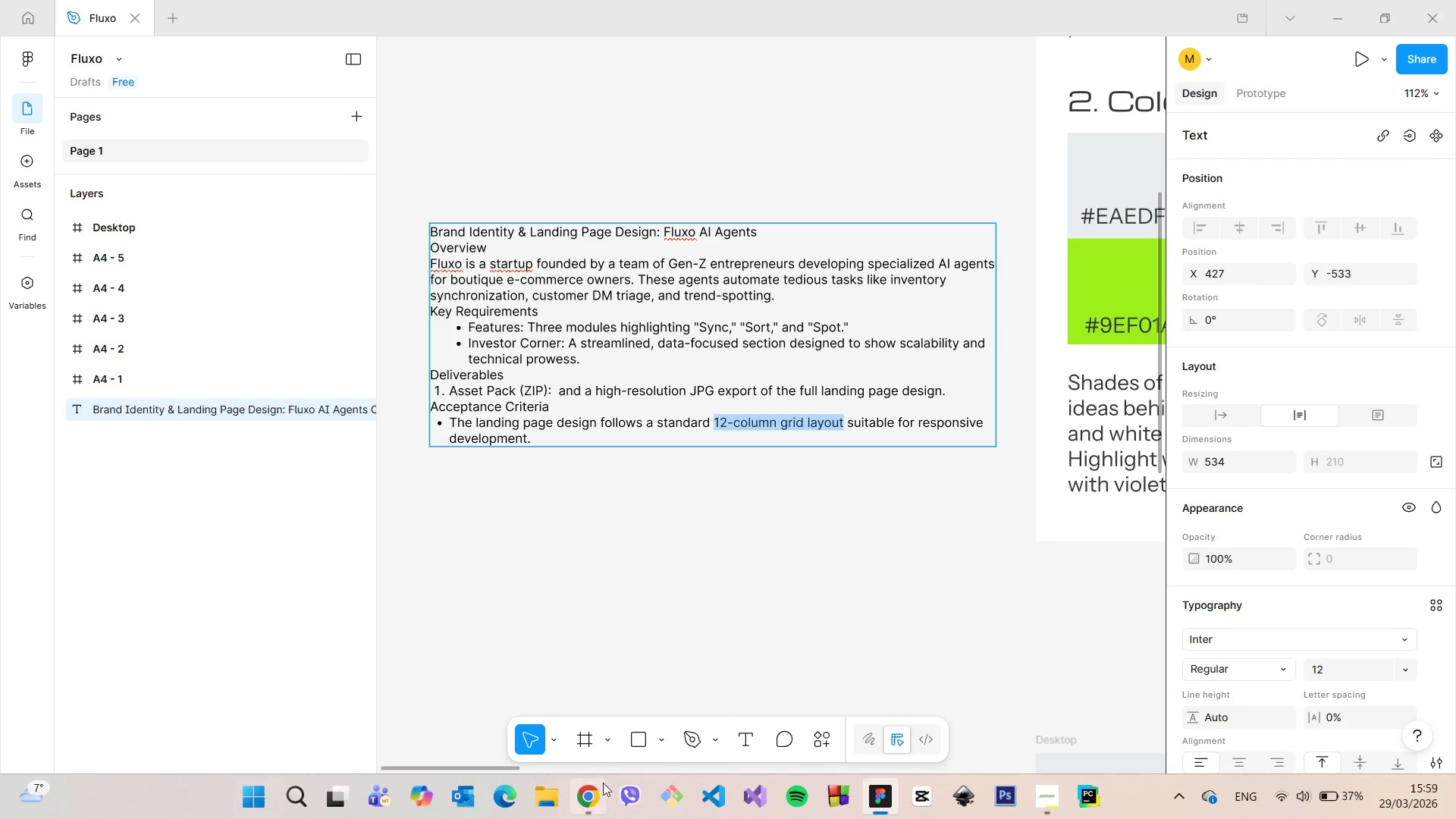 
left_click([598, 787])
 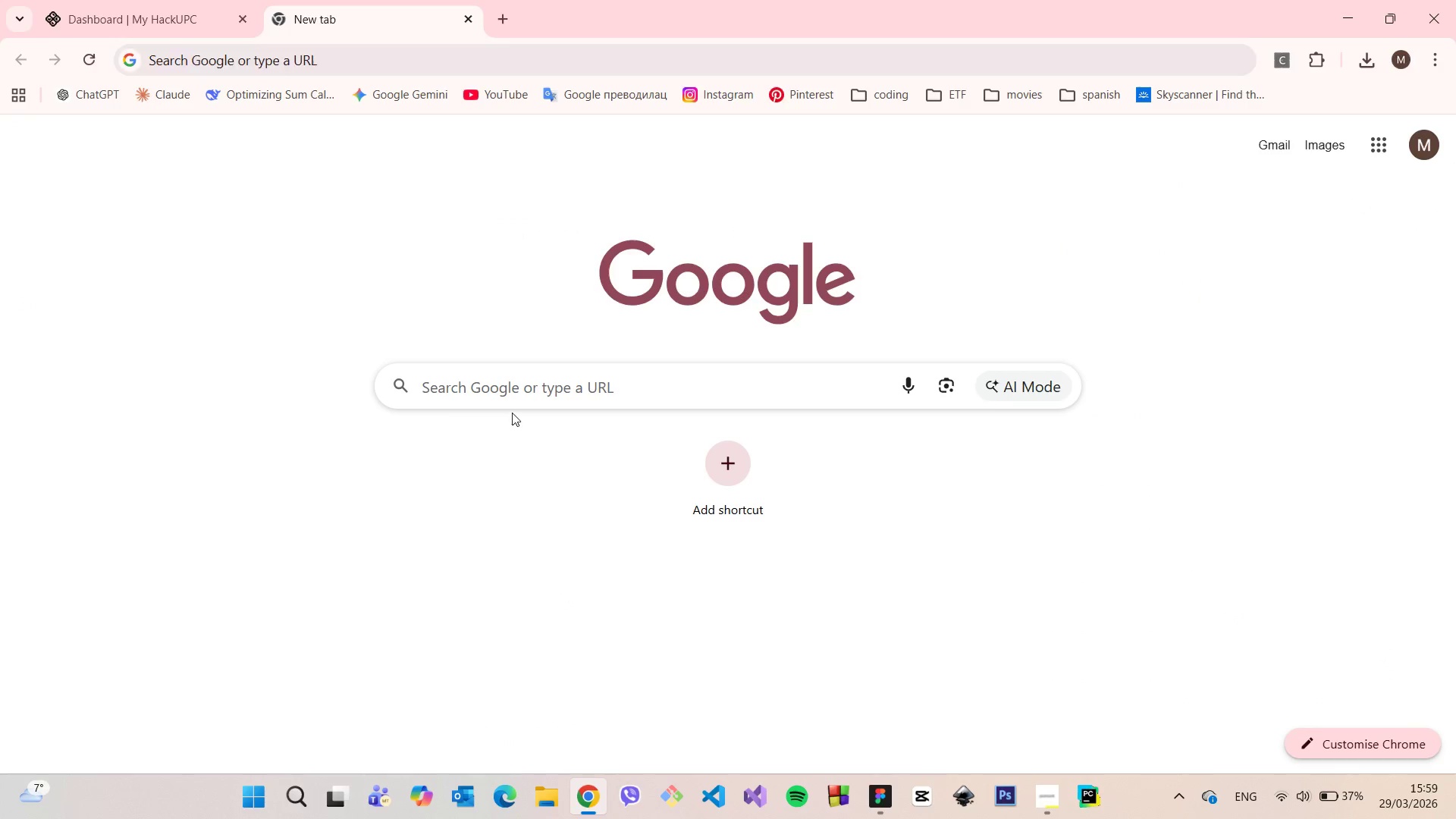 
double_click([513, 396])
 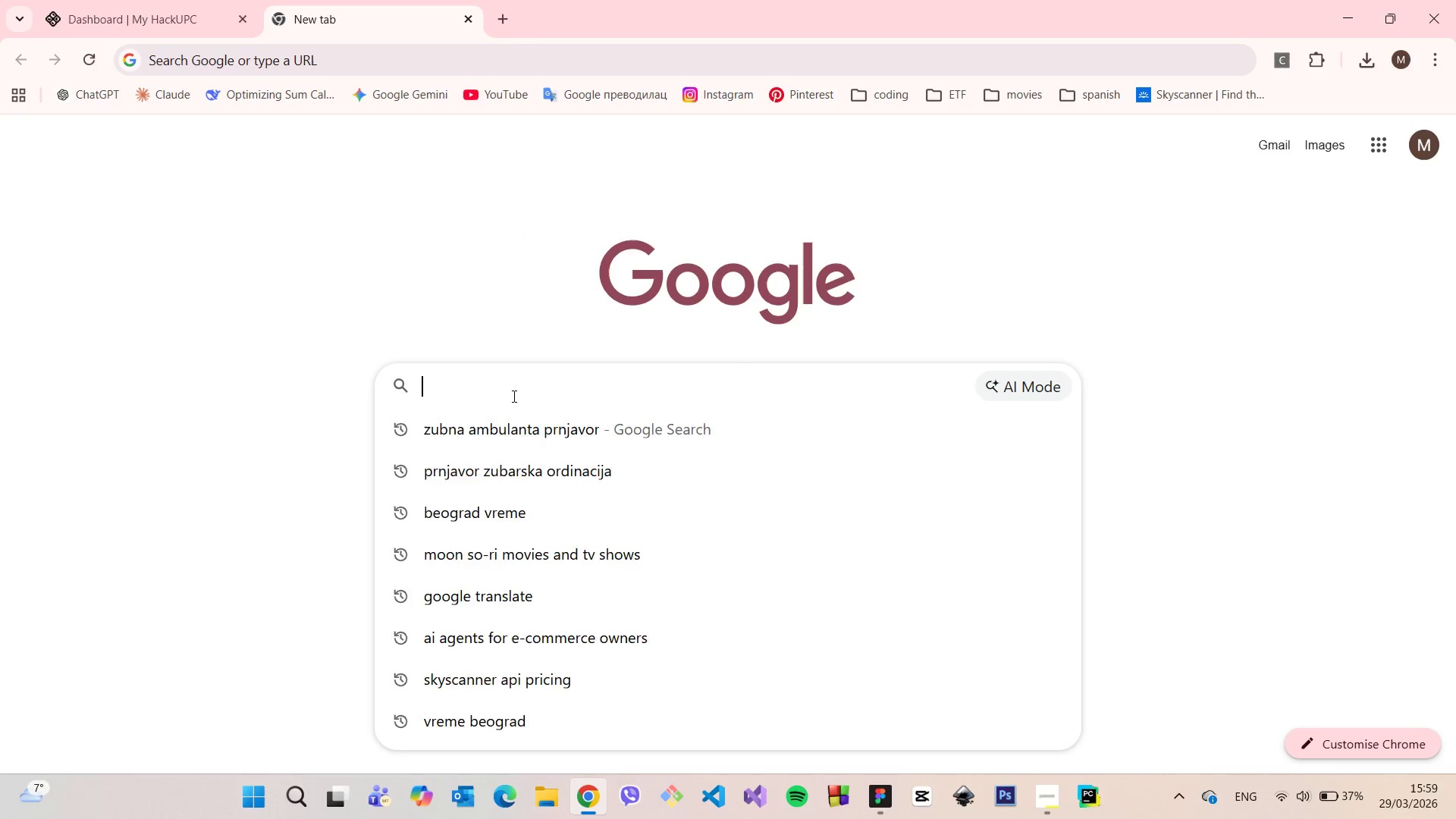 
key(Control+V)
 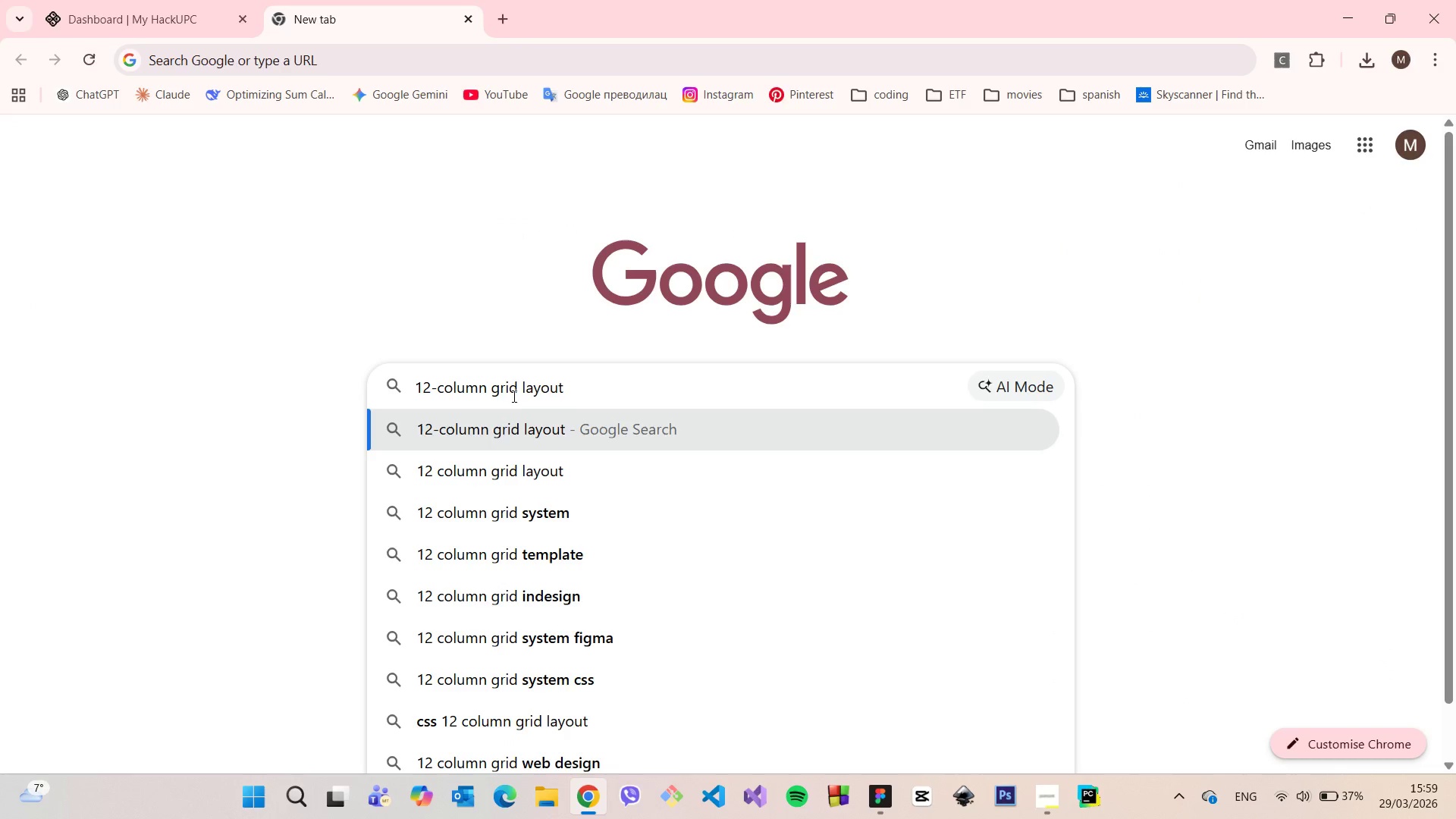 
key(Enter)
 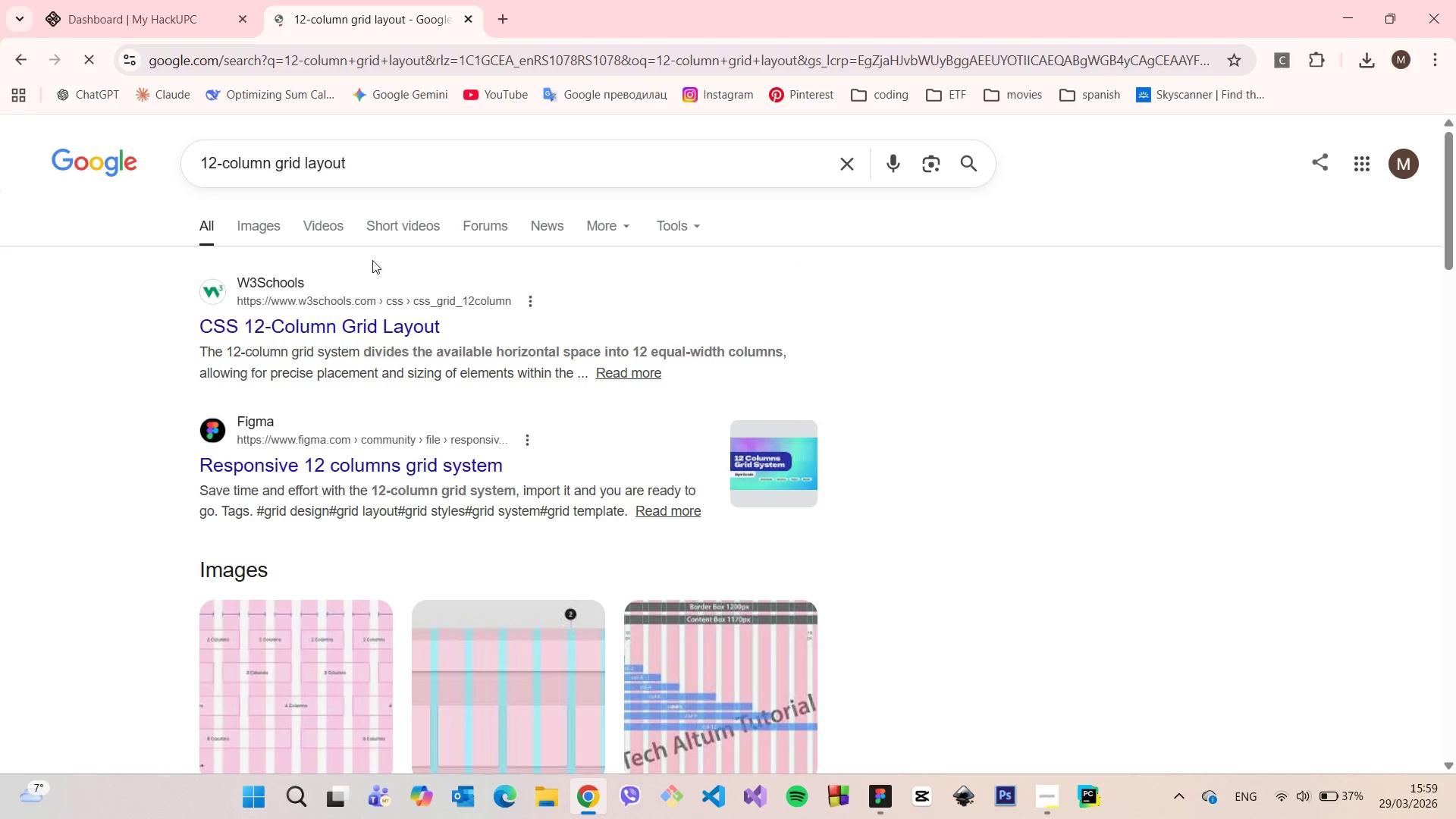 
left_click([273, 221])
 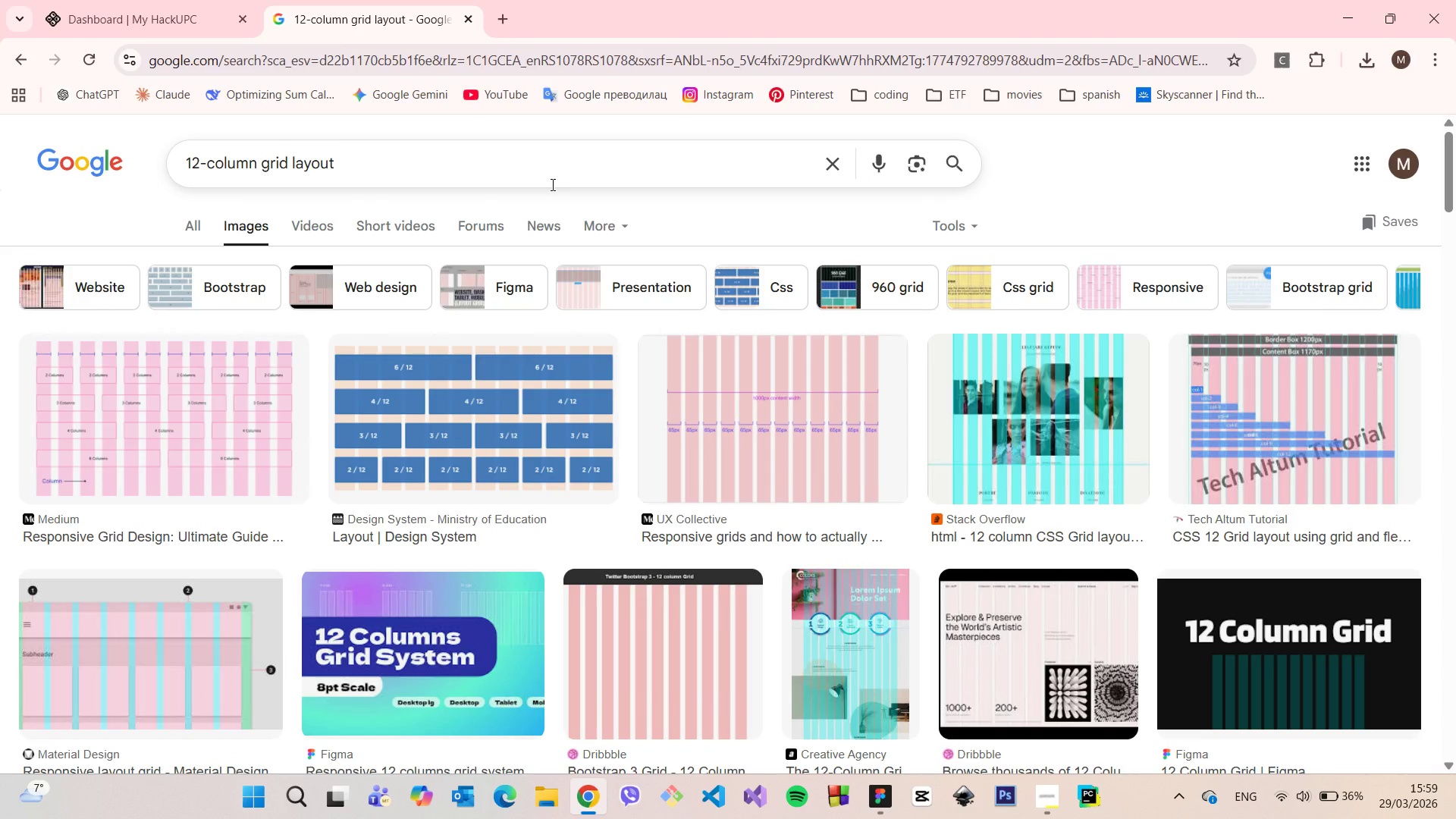 
left_click([544, 391])
 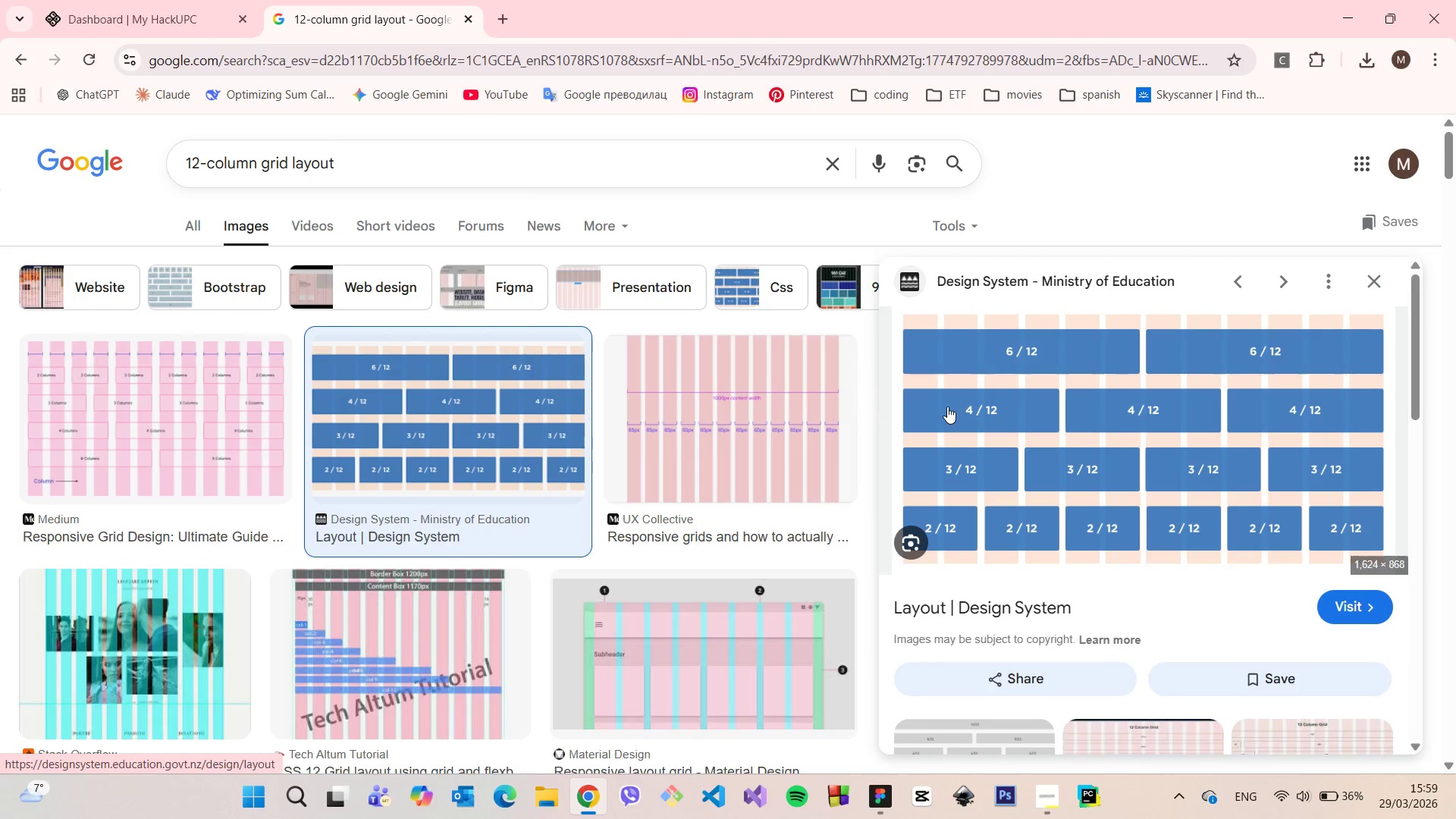 
wait(8.84)
 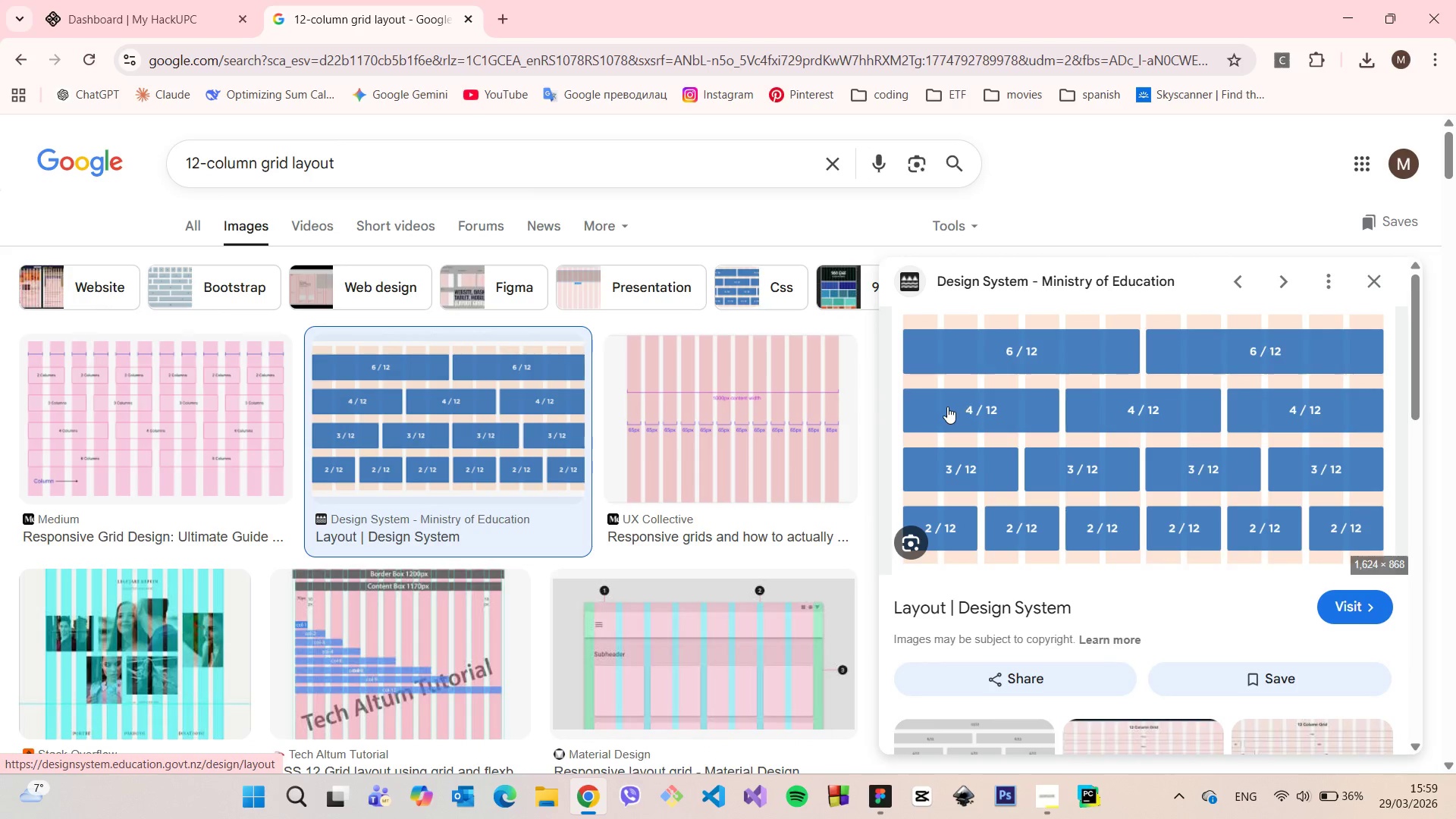 
scroll: coordinate [647, 465], scroll_direction: down, amount: 5.0
 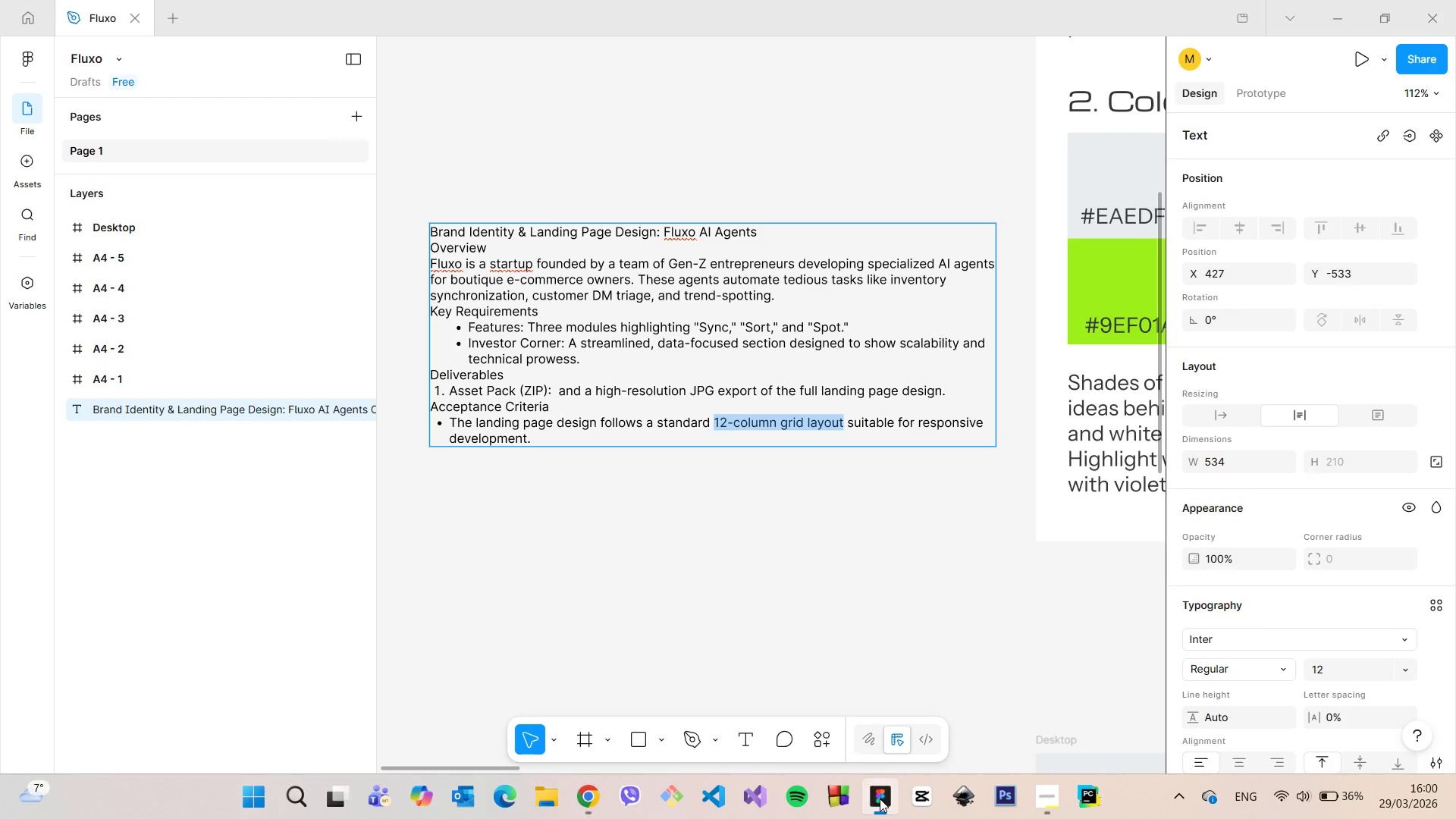 
wait(6.05)
 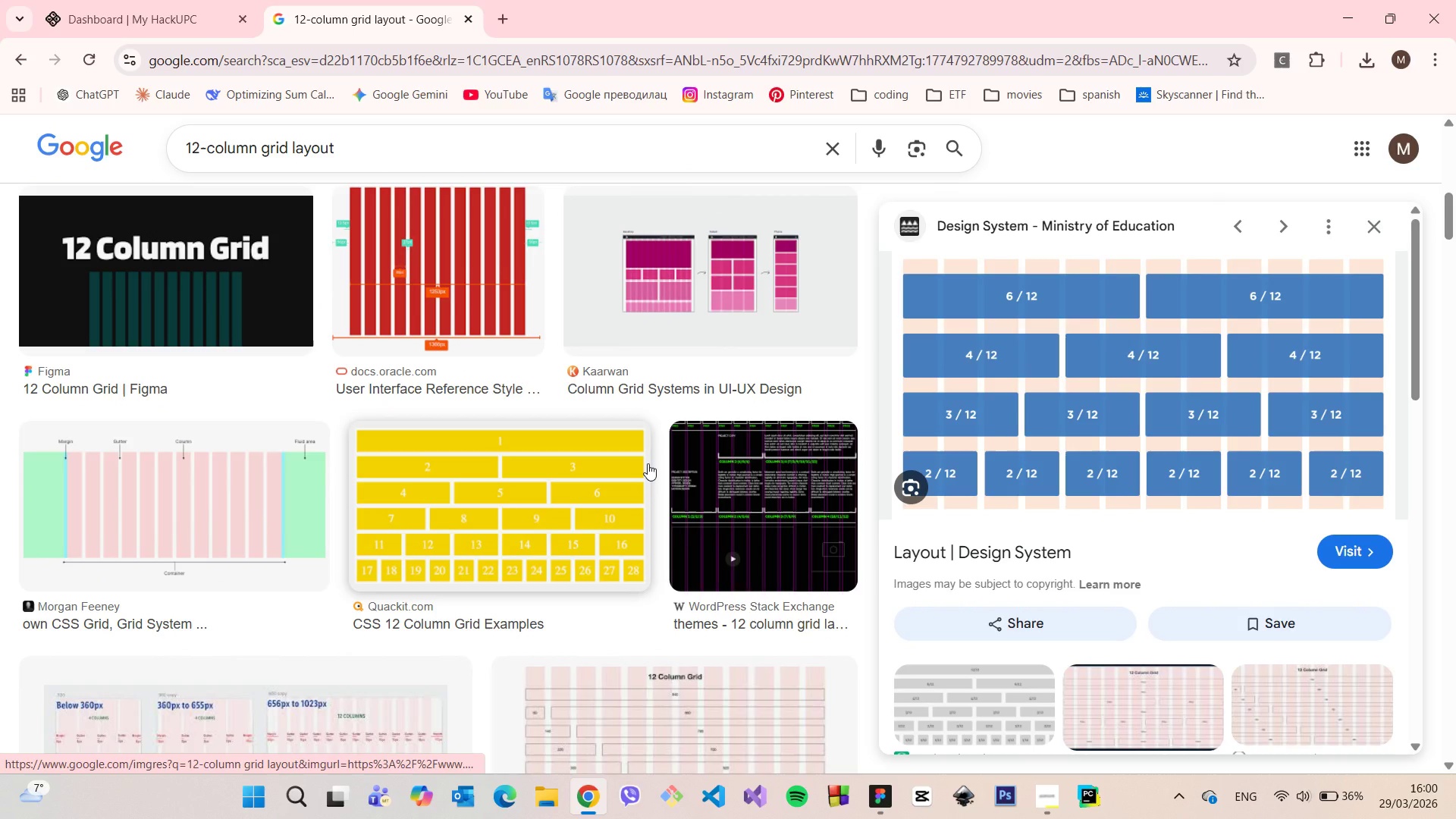 
left_click_drag(start_coordinate=[544, 438], to_coordinate=[416, 375])
 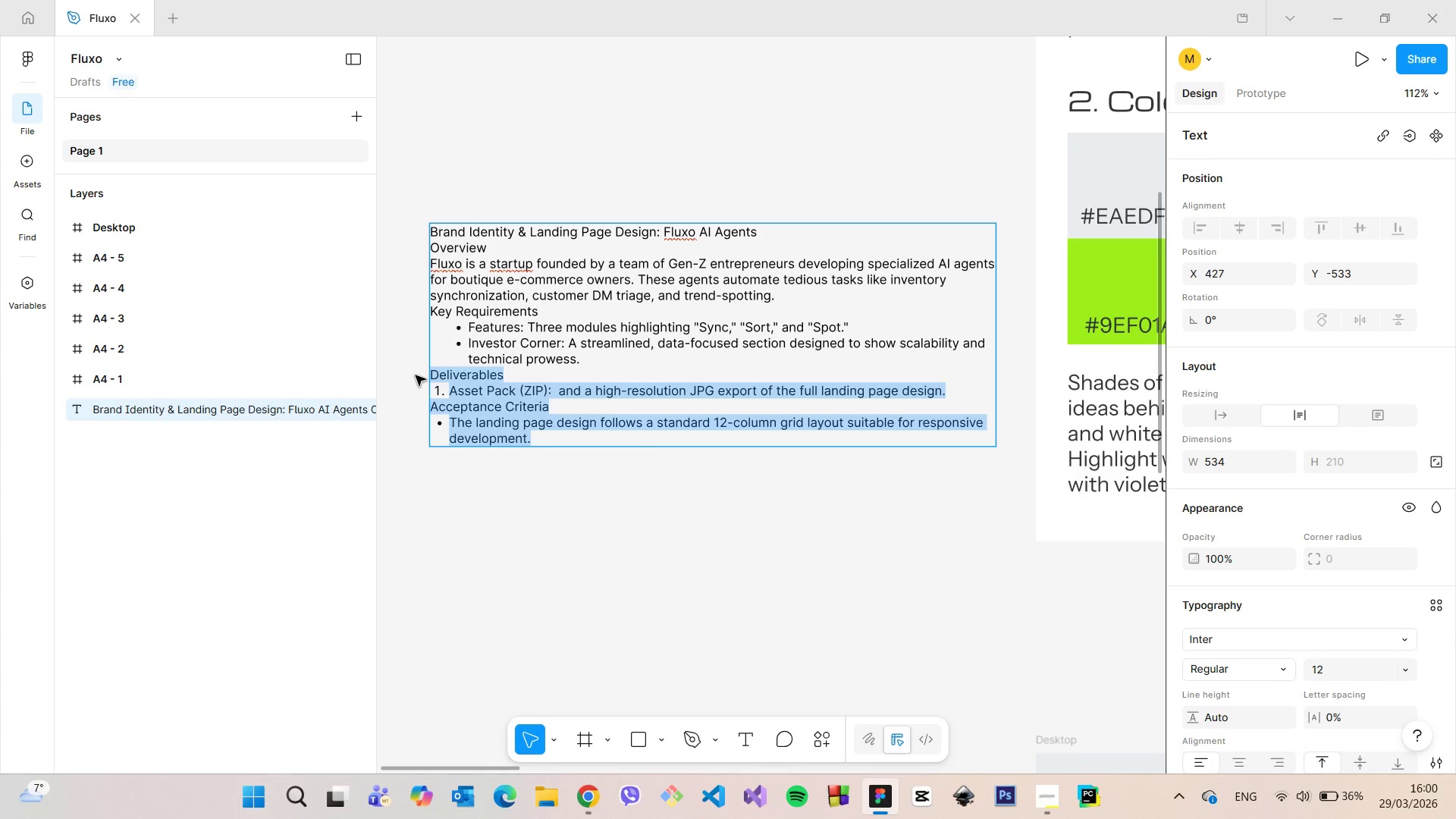 
key(Backspace)
 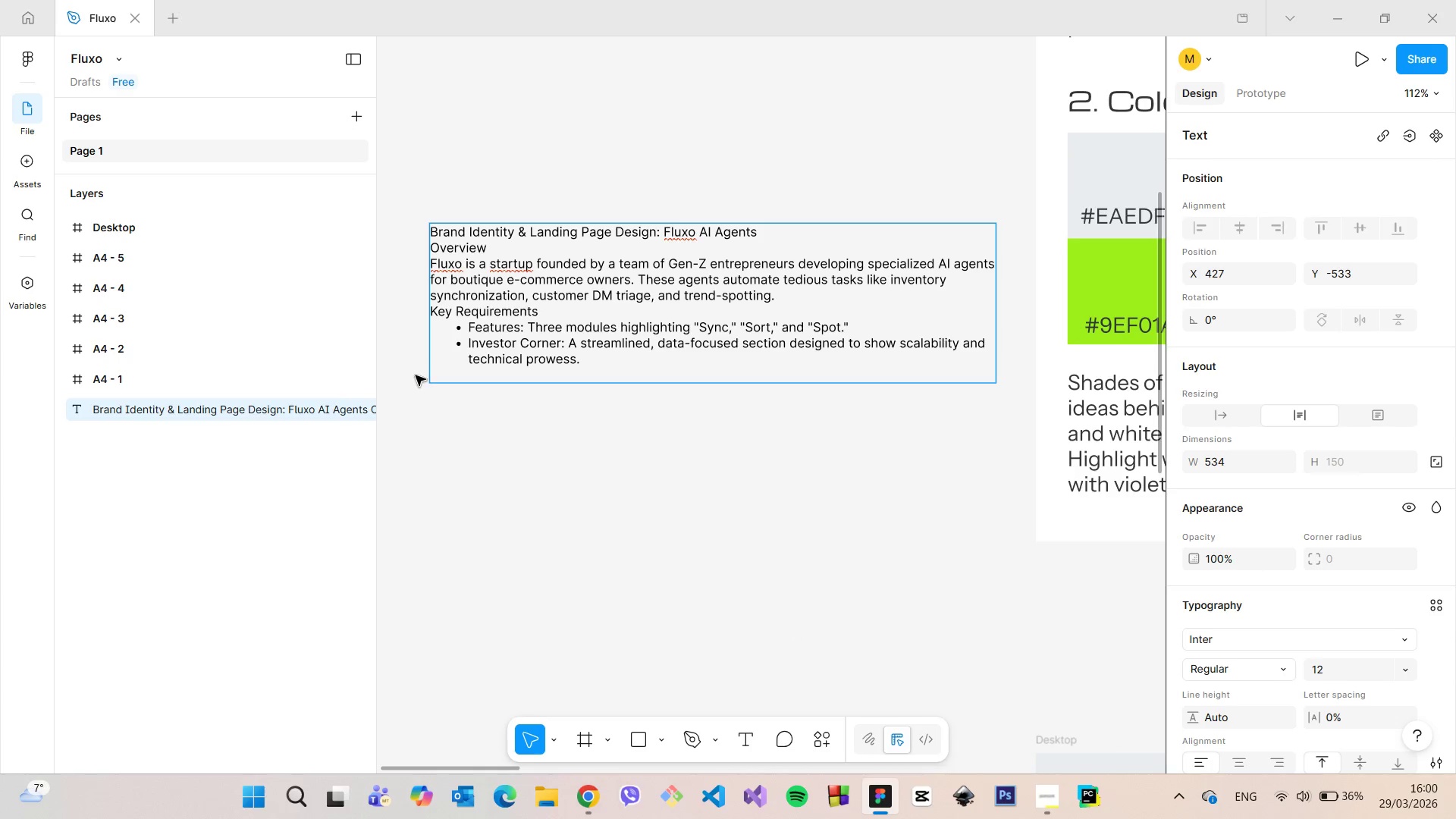 
key(Backspace)
 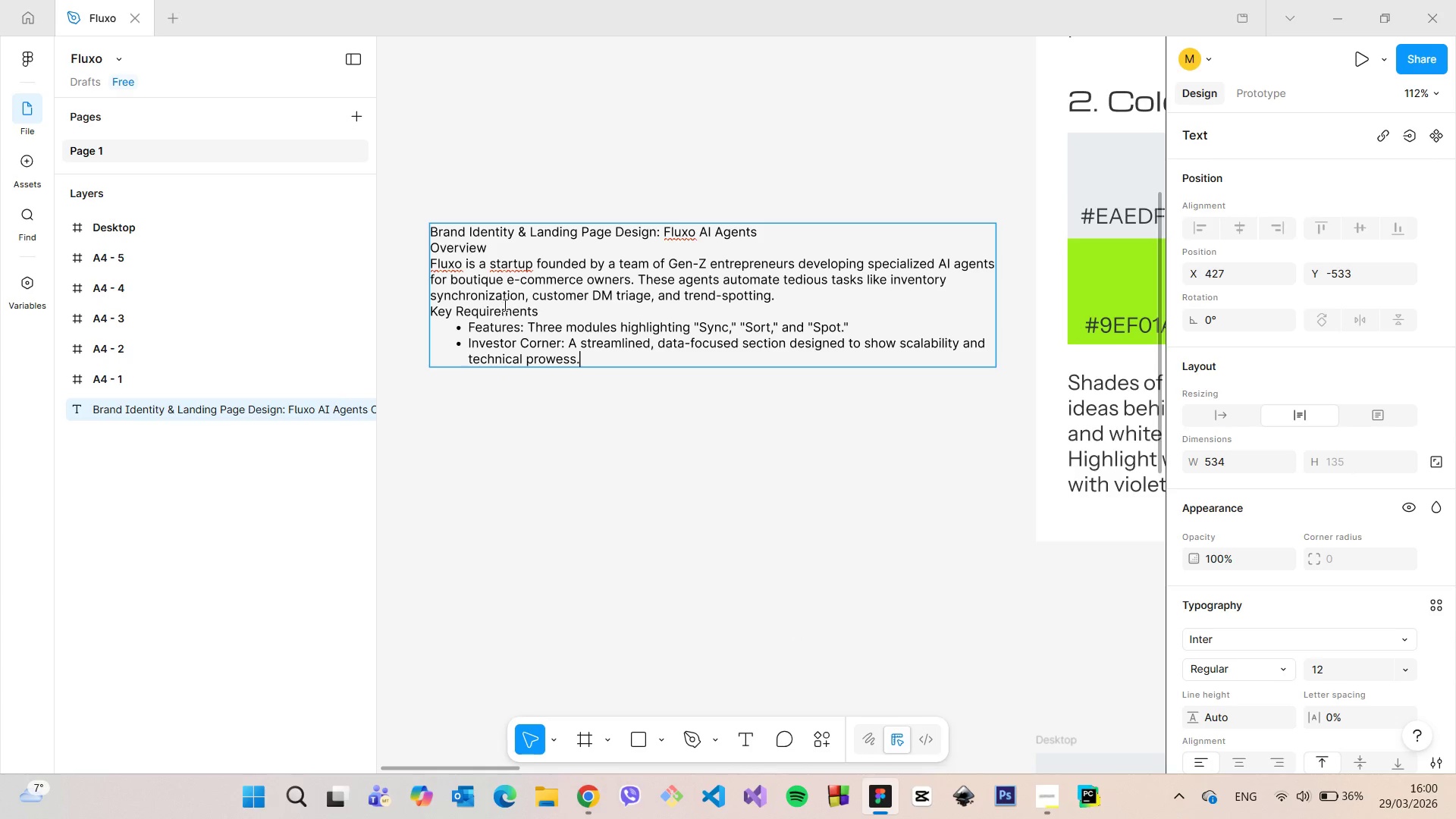 
left_click([555, 400])
 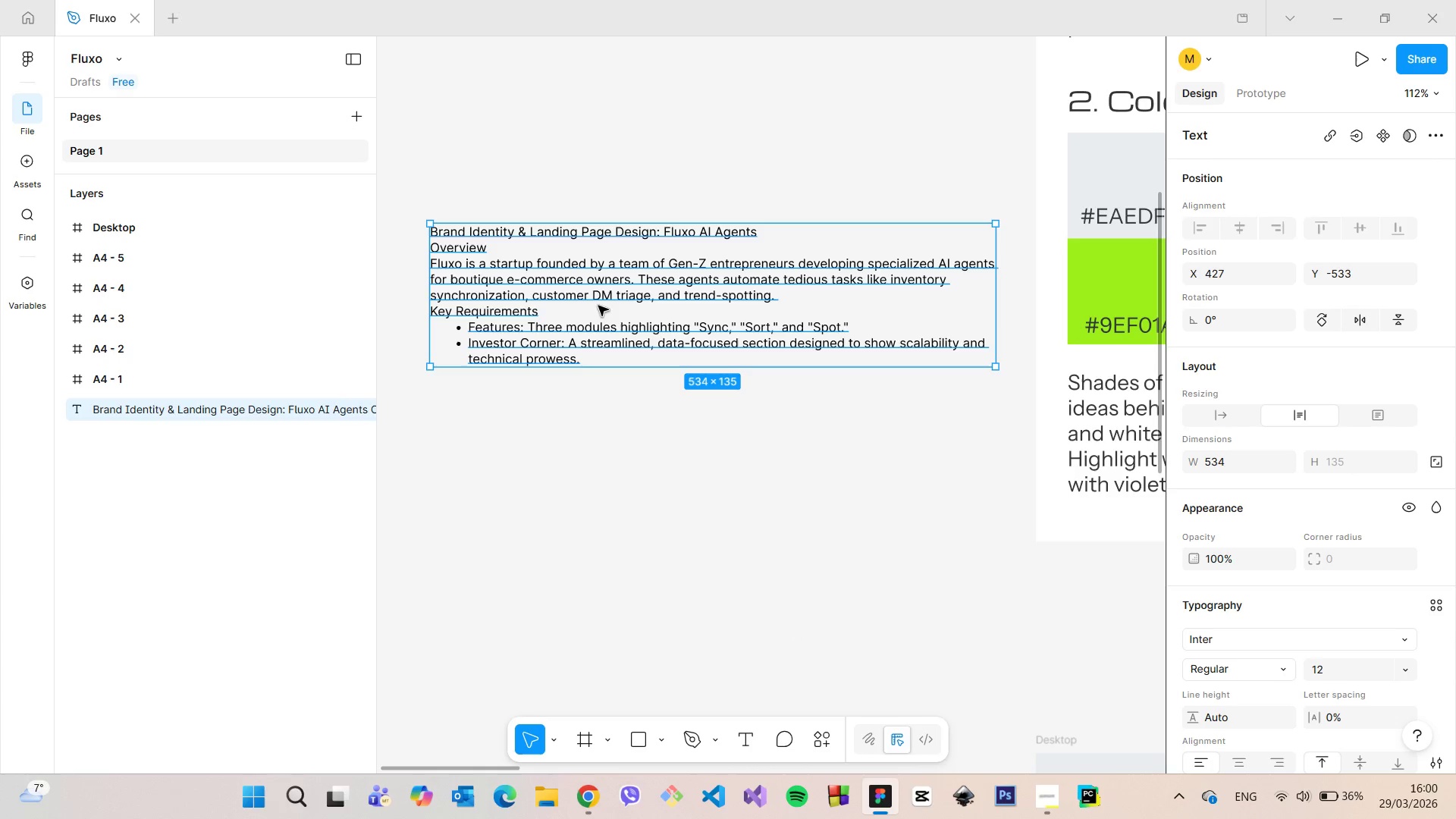 
left_click_drag(start_coordinate=[598, 306], to_coordinate=[605, 334])
 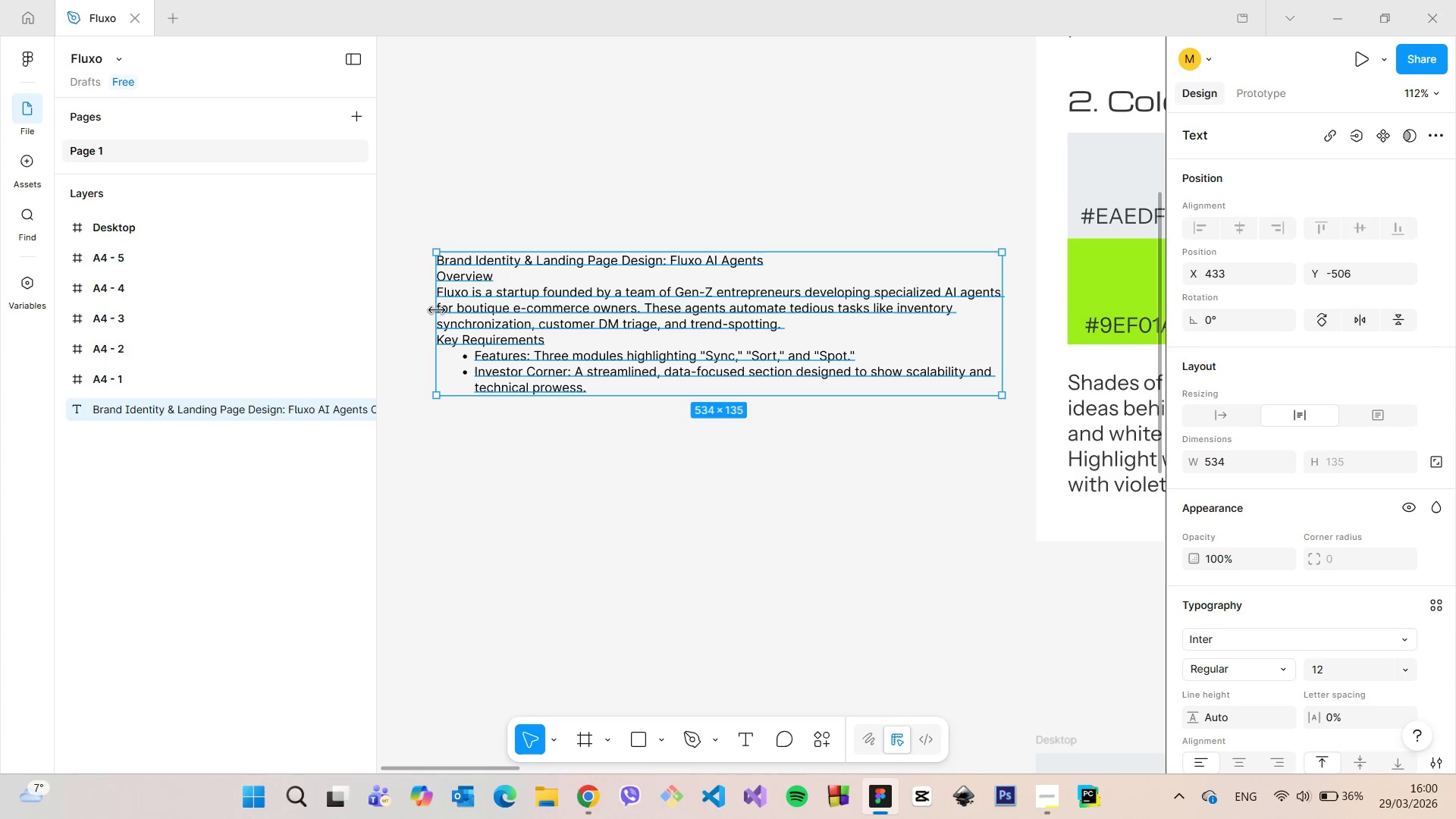 
left_click_drag(start_coordinate=[435, 310], to_coordinate=[562, 311])
 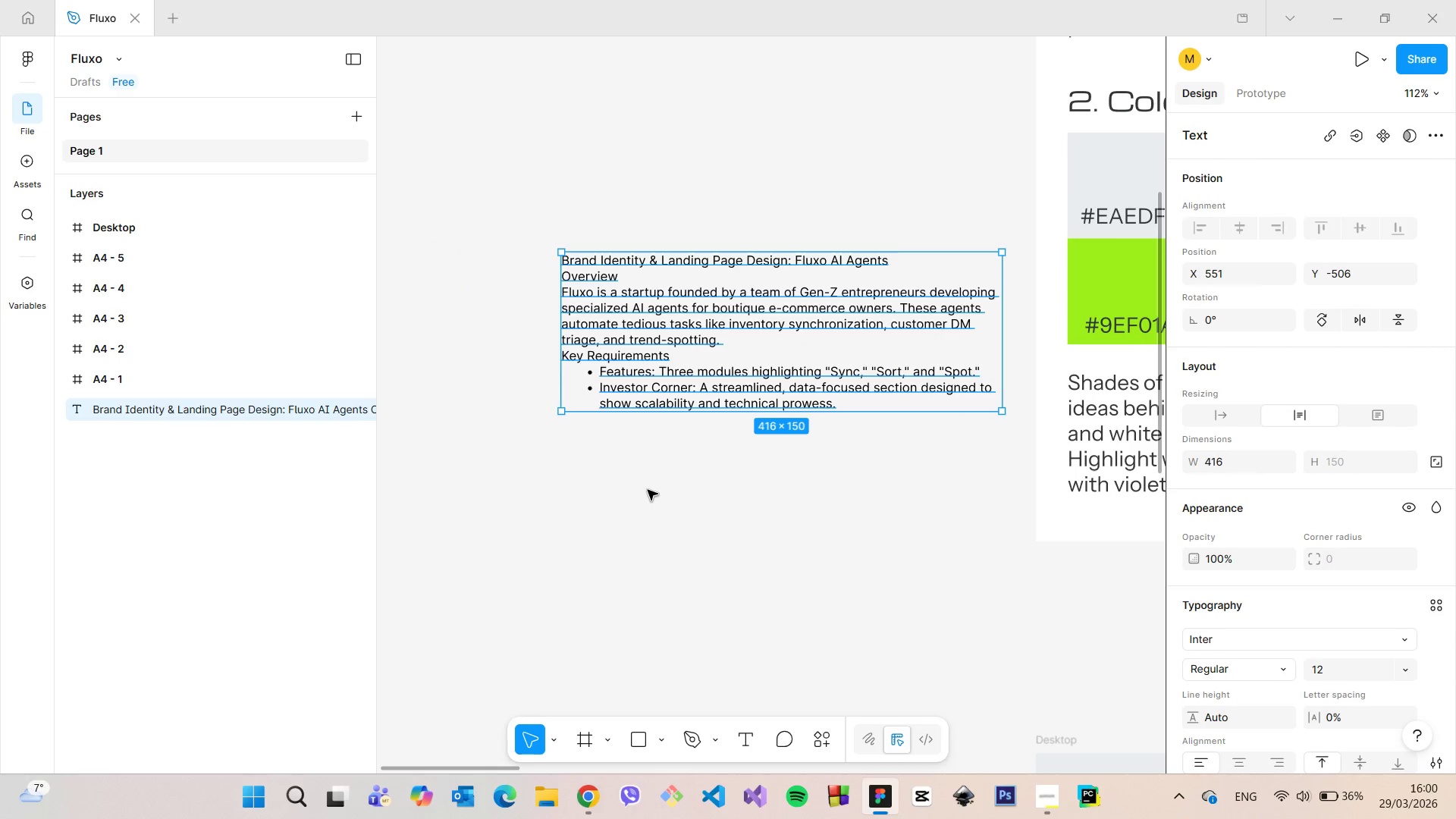 
left_click([648, 490])
 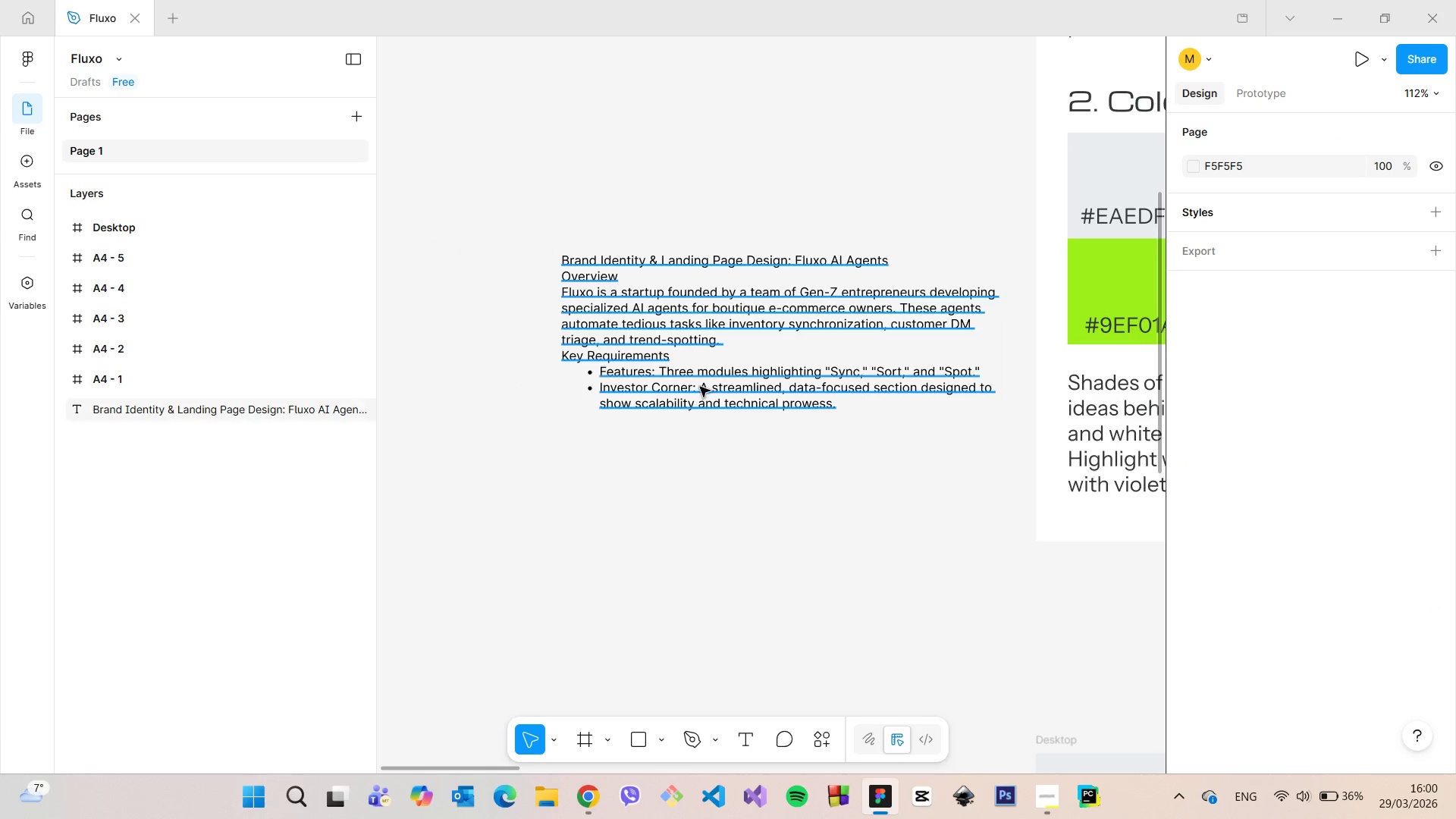 
left_click([701, 375])
 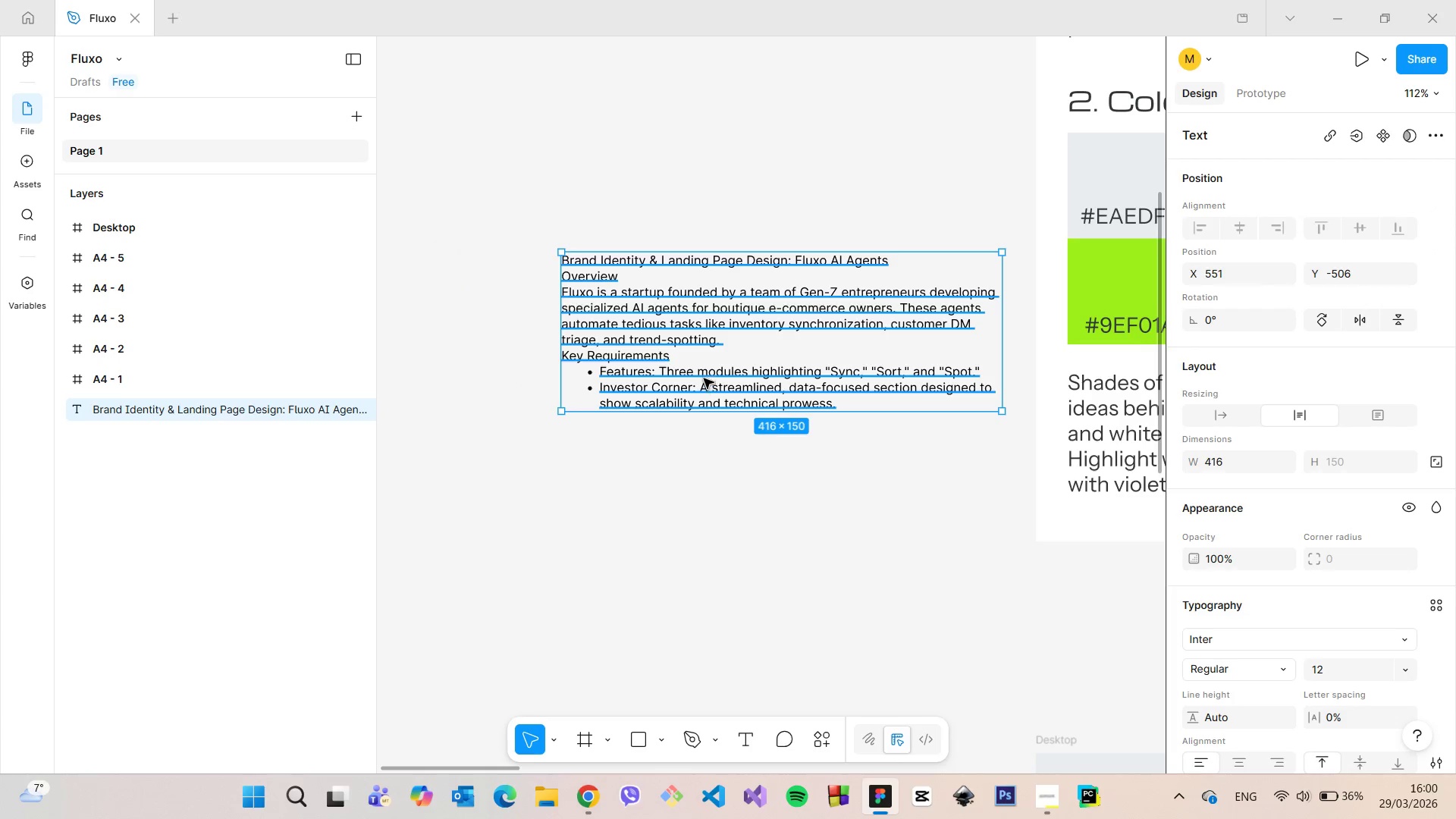 
left_click_drag(start_coordinate=[703, 376], to_coordinate=[701, 366])
 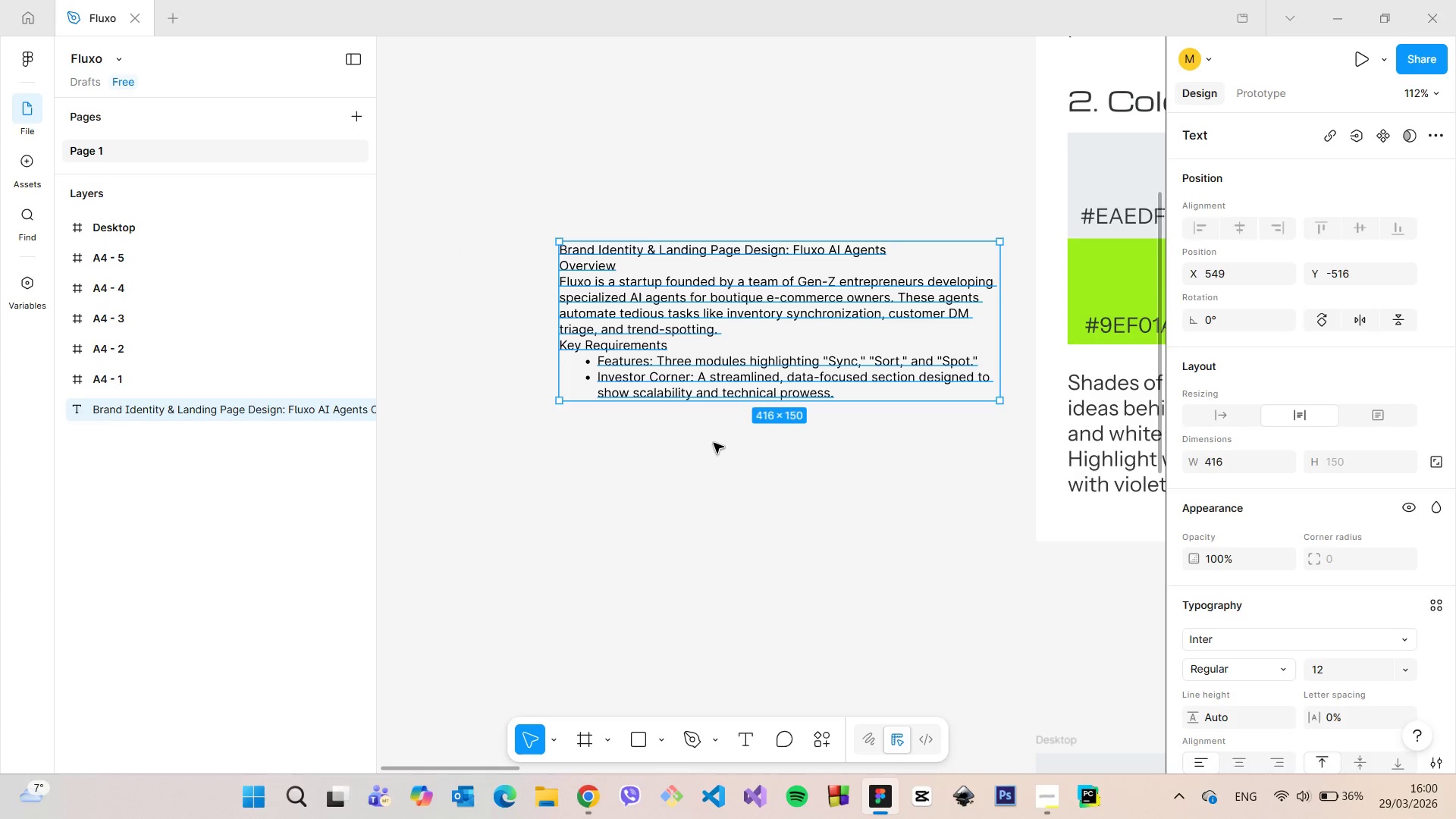 
left_click([714, 443])
 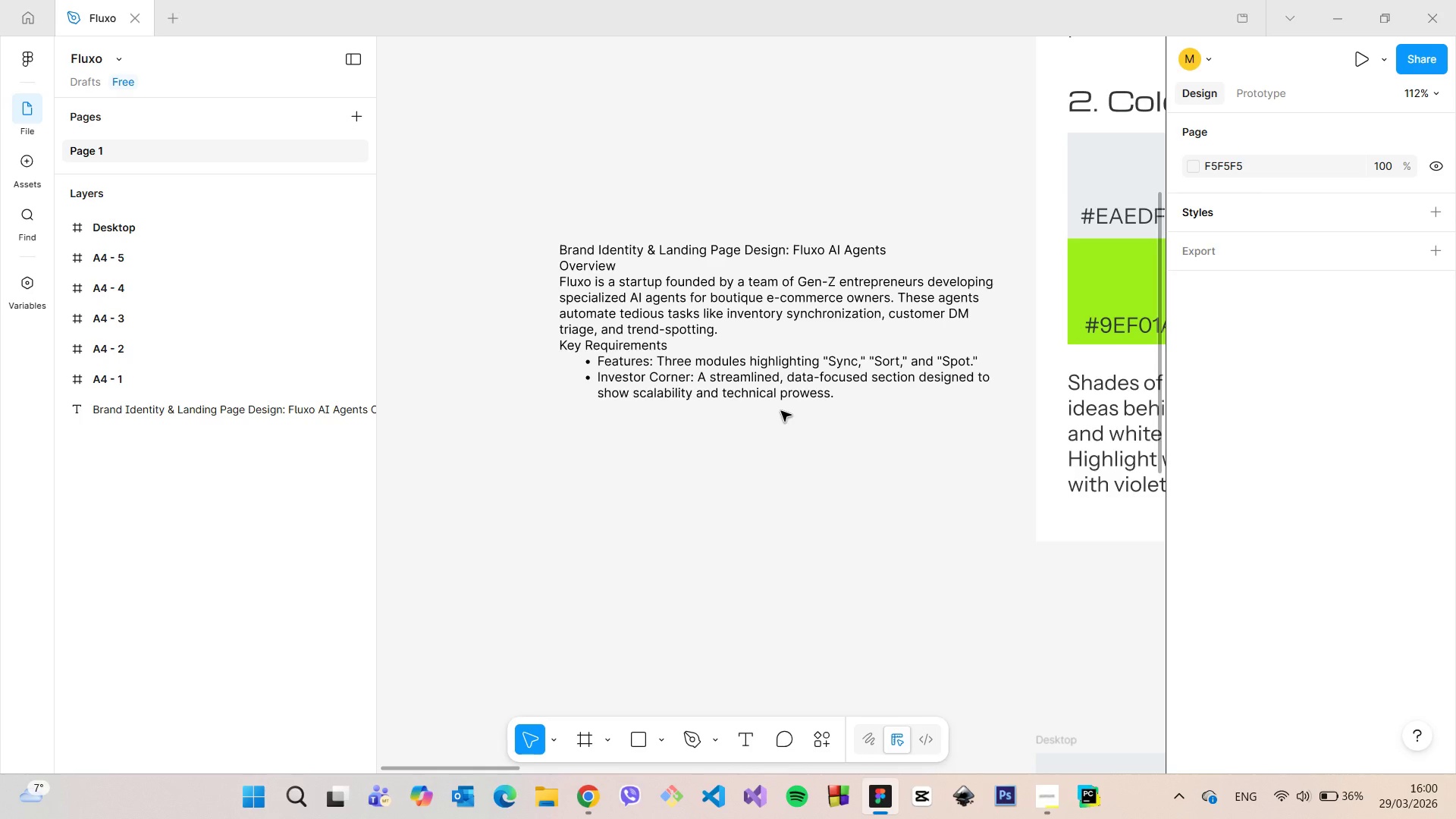 
wait(5.03)
 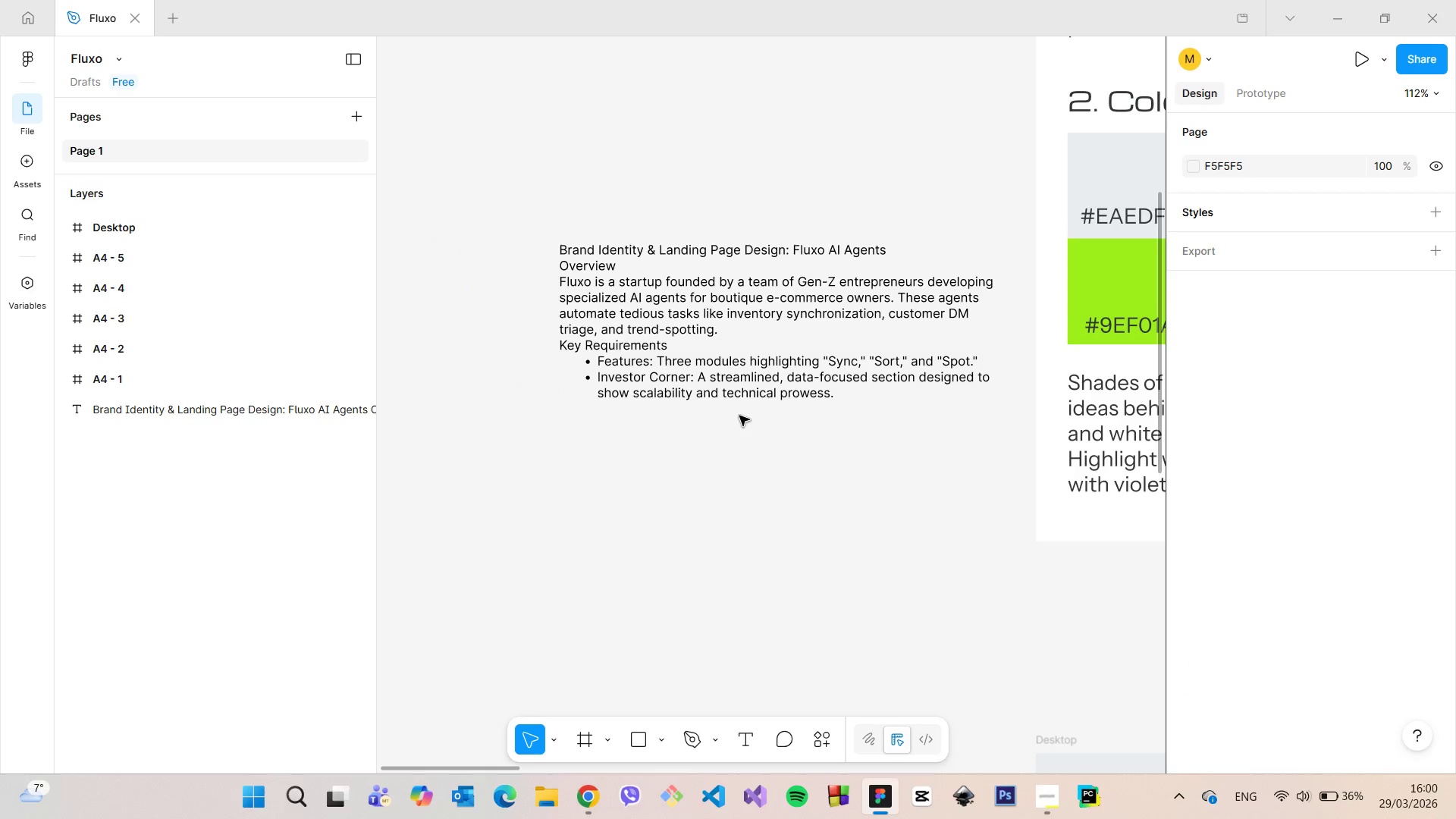 
scroll: coordinate [781, 410], scroll_direction: down, amount: 17.0
 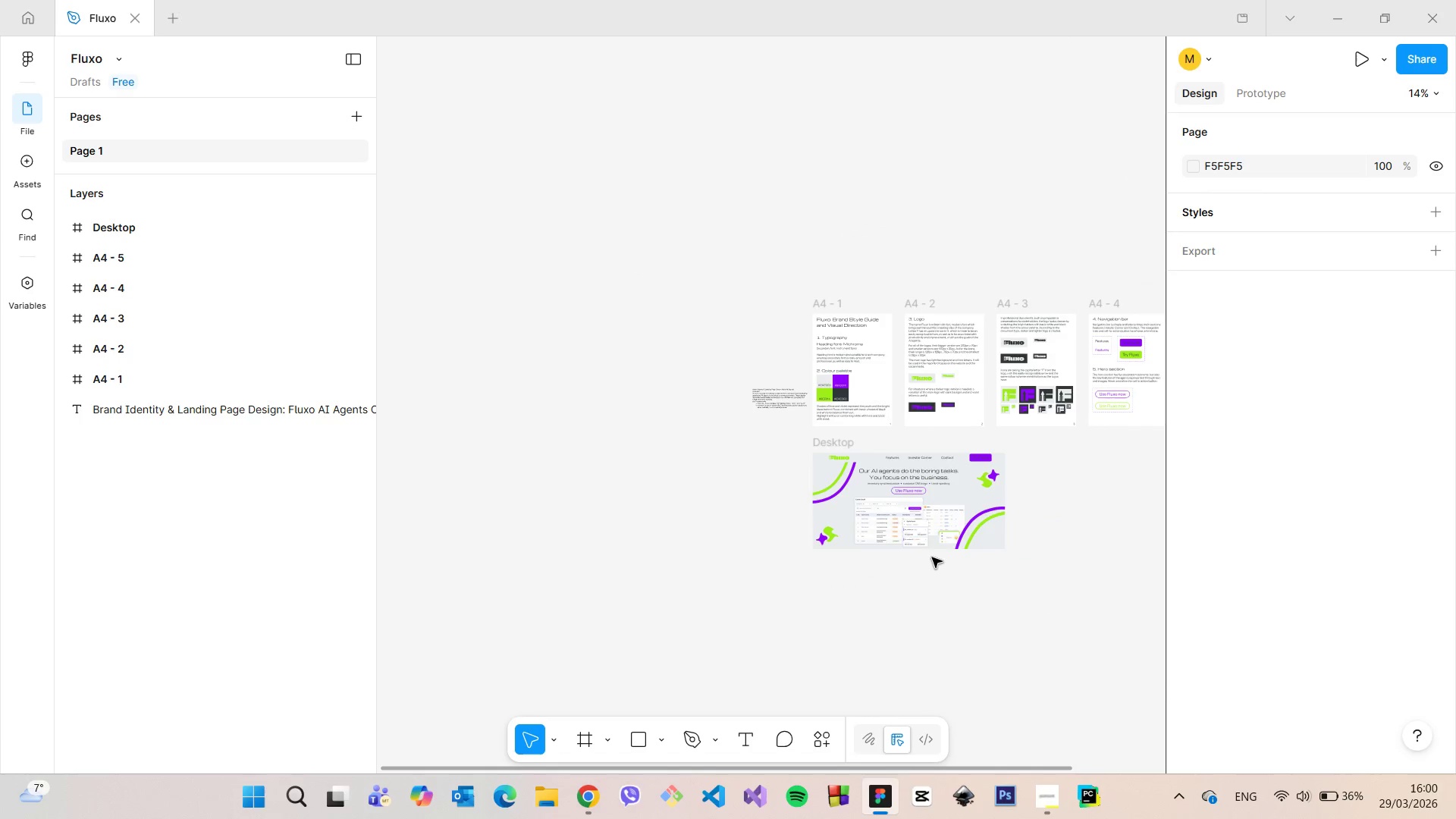 
scroll: coordinate [1128, 478], scroll_direction: up, amount: 13.0
 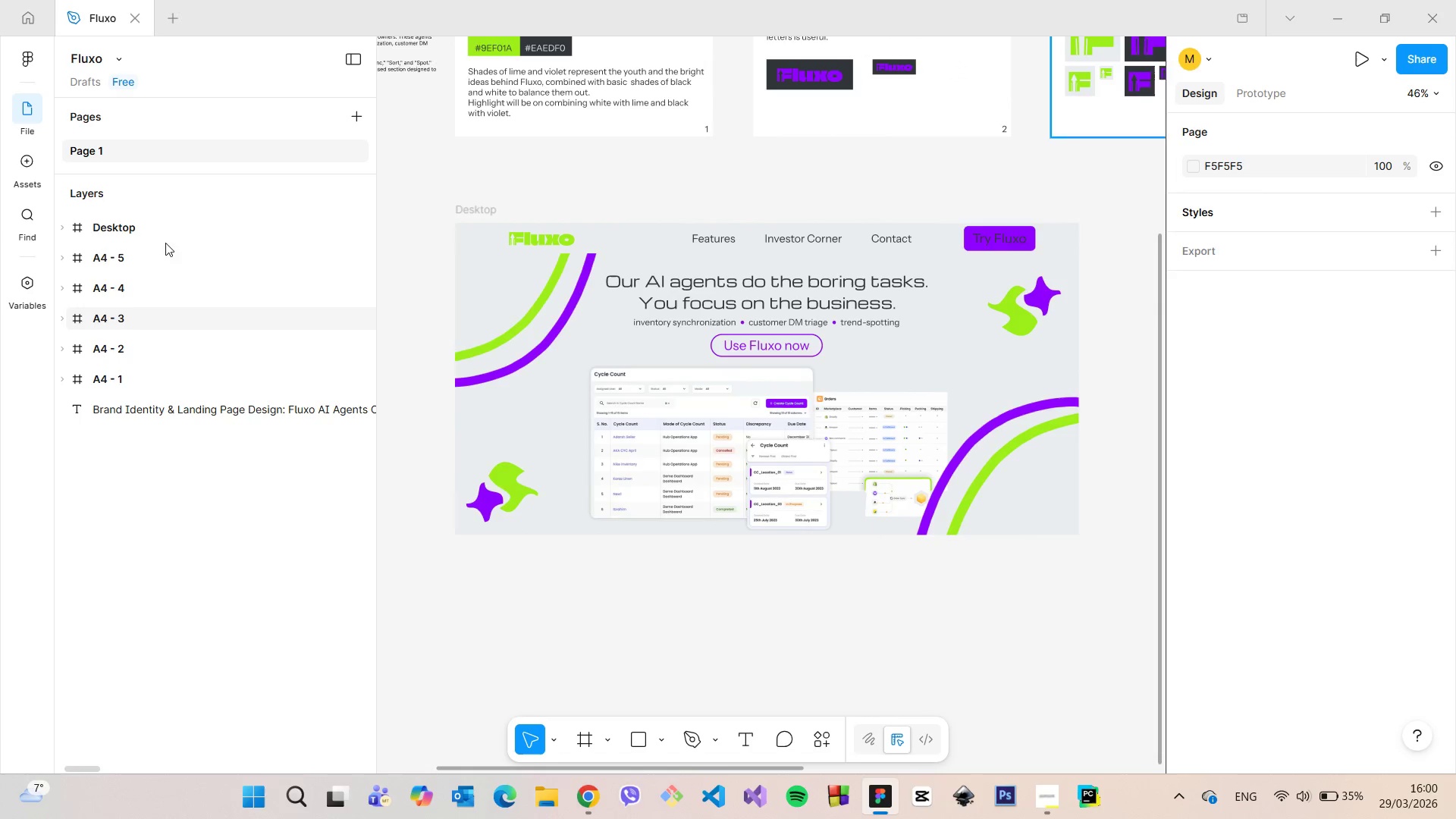 
left_click([169, 231])
 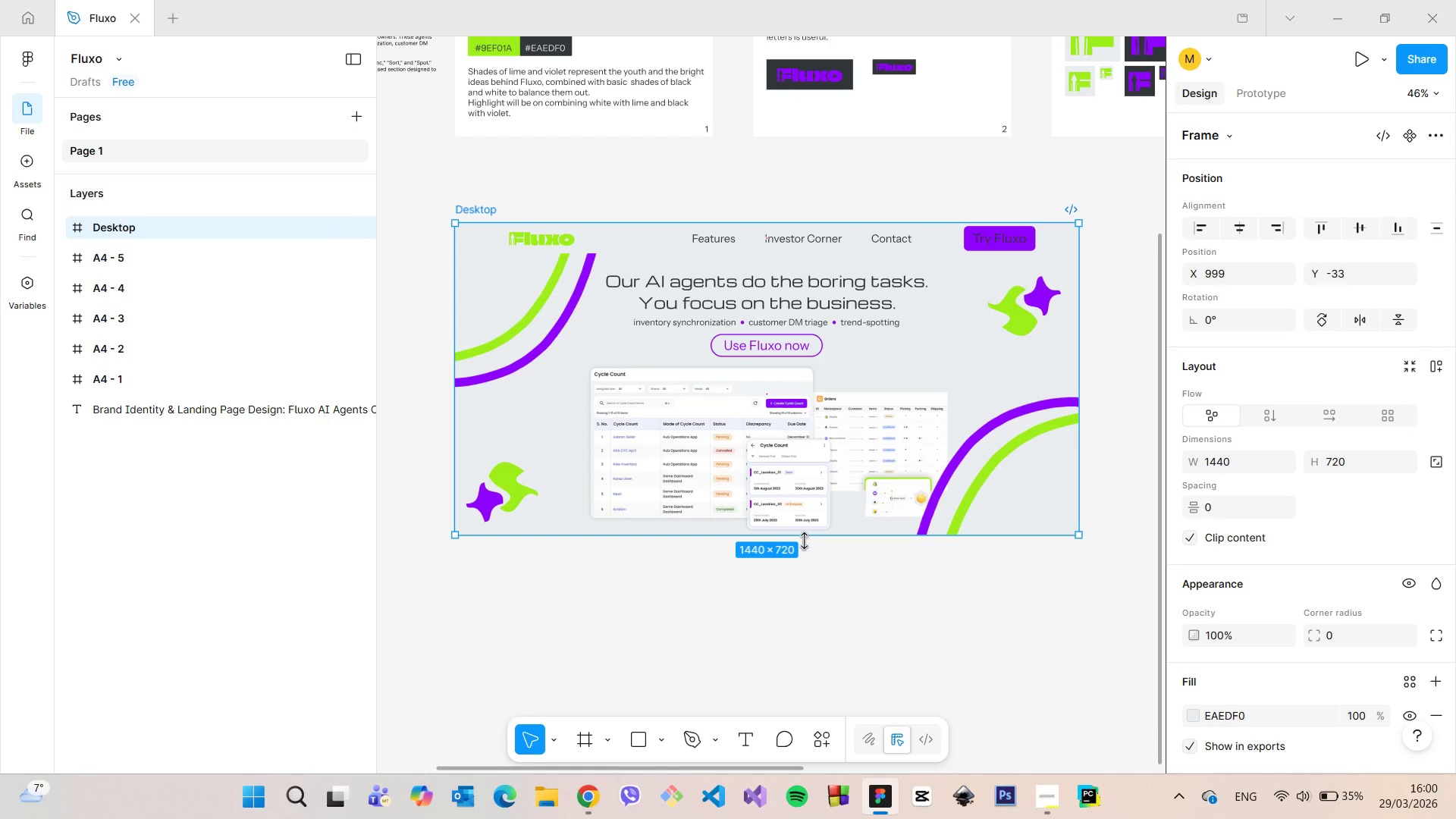 
left_click_drag(start_coordinate=[804, 541], to_coordinate=[890, 670])
 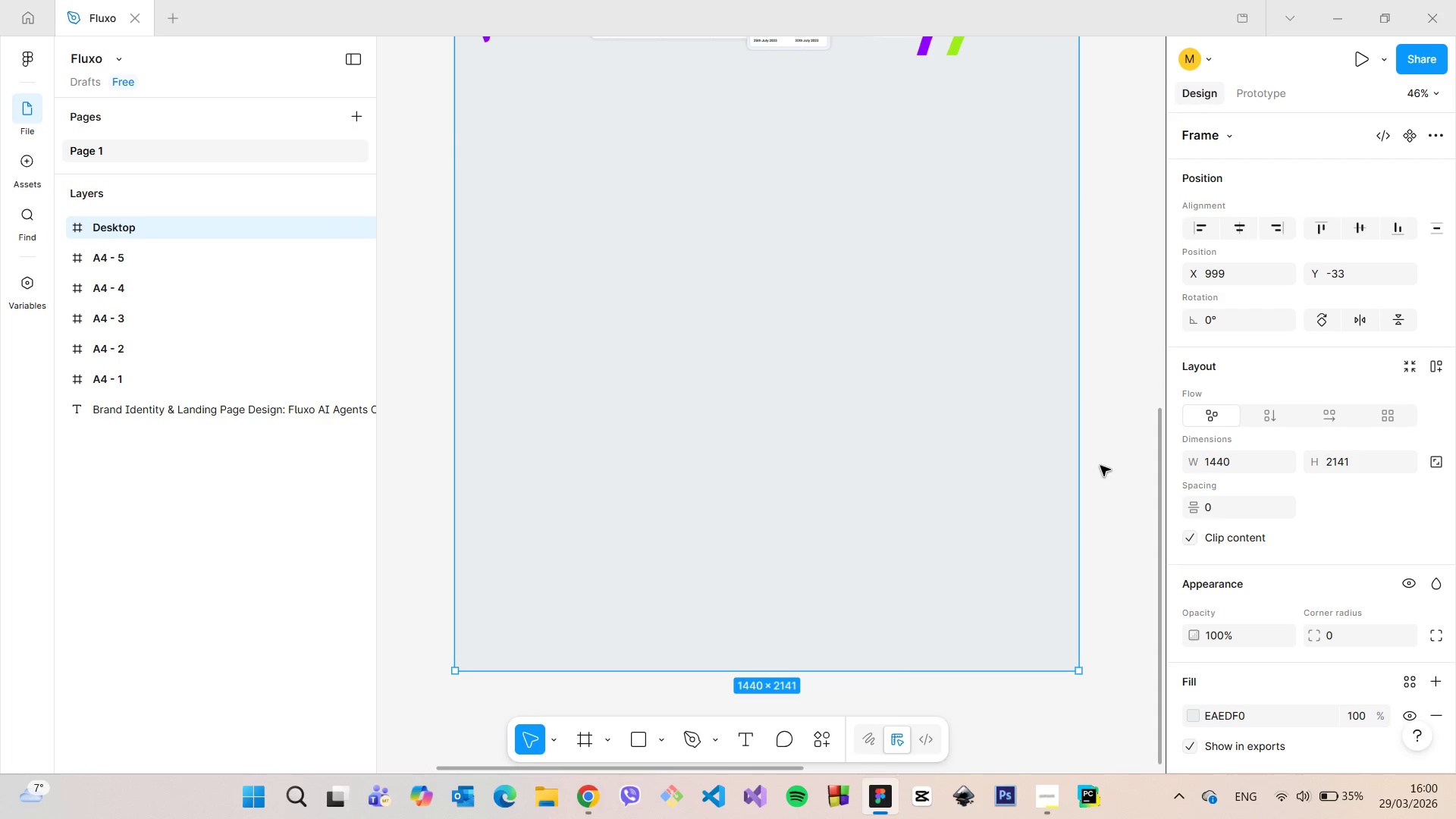 
hold_key(key=ControlLeft, duration=1.5)
 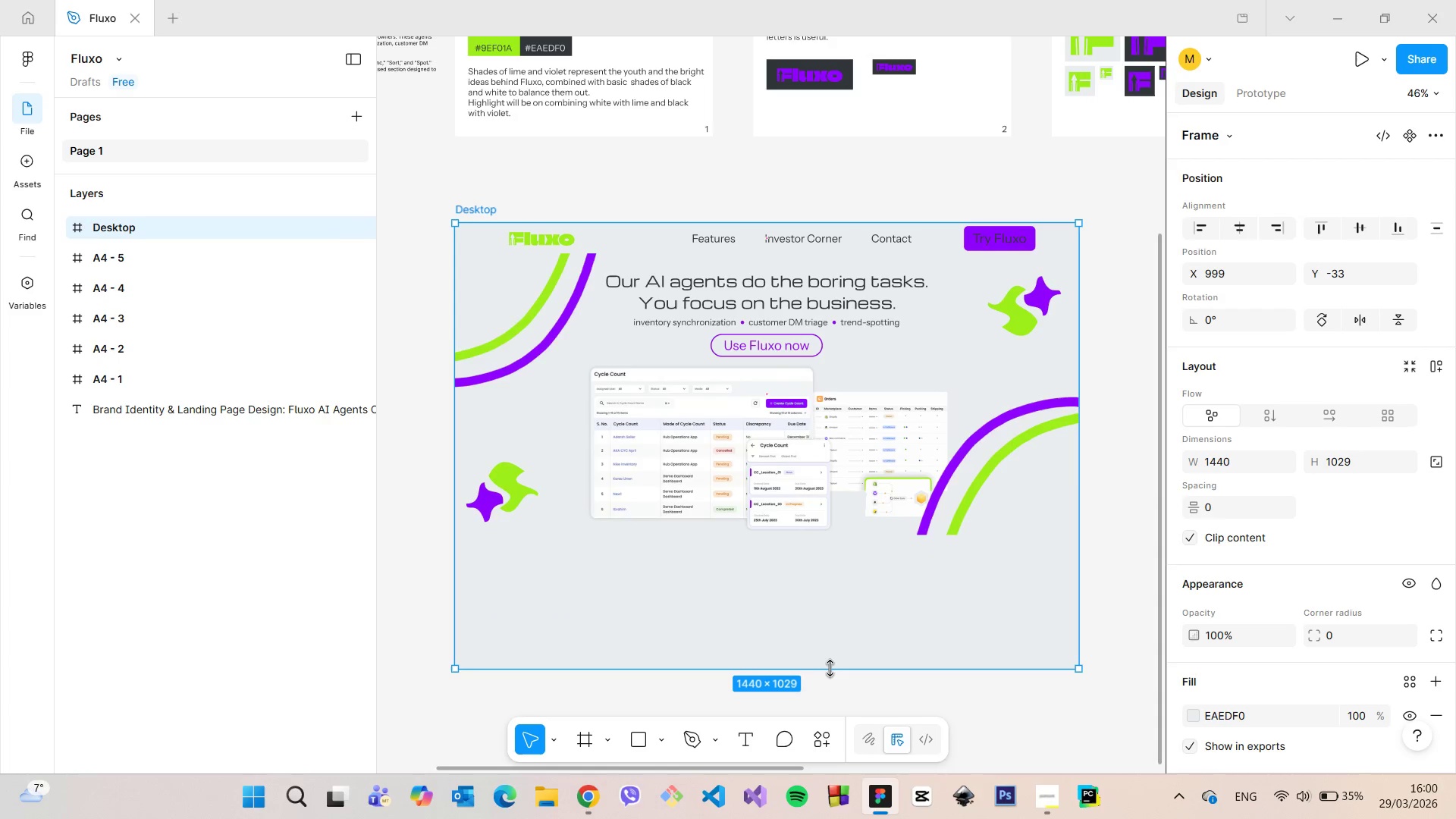 
hold_key(key=ControlLeft, duration=1.51)
 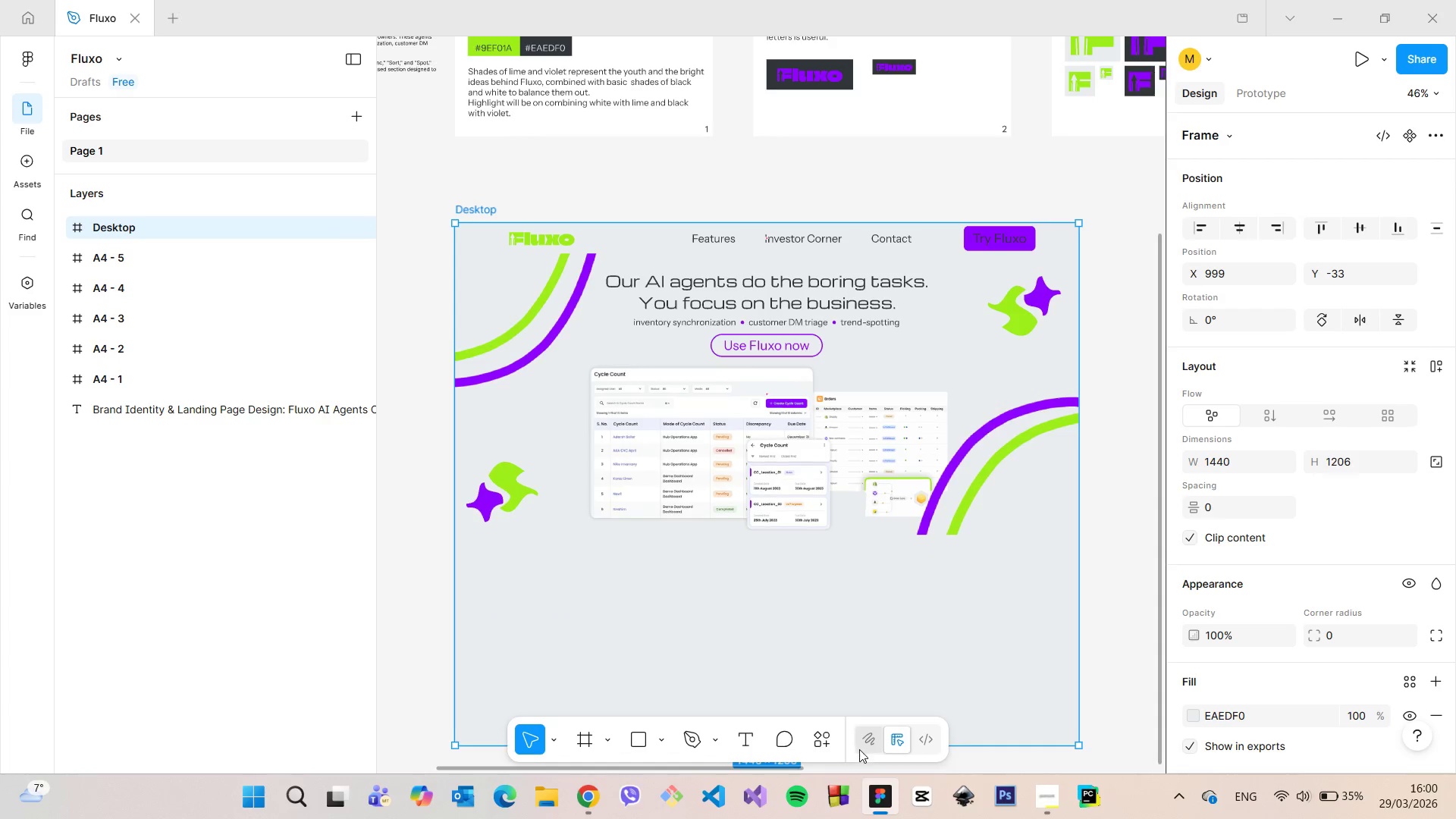 
hold_key(key=ControlLeft, duration=1.5)
 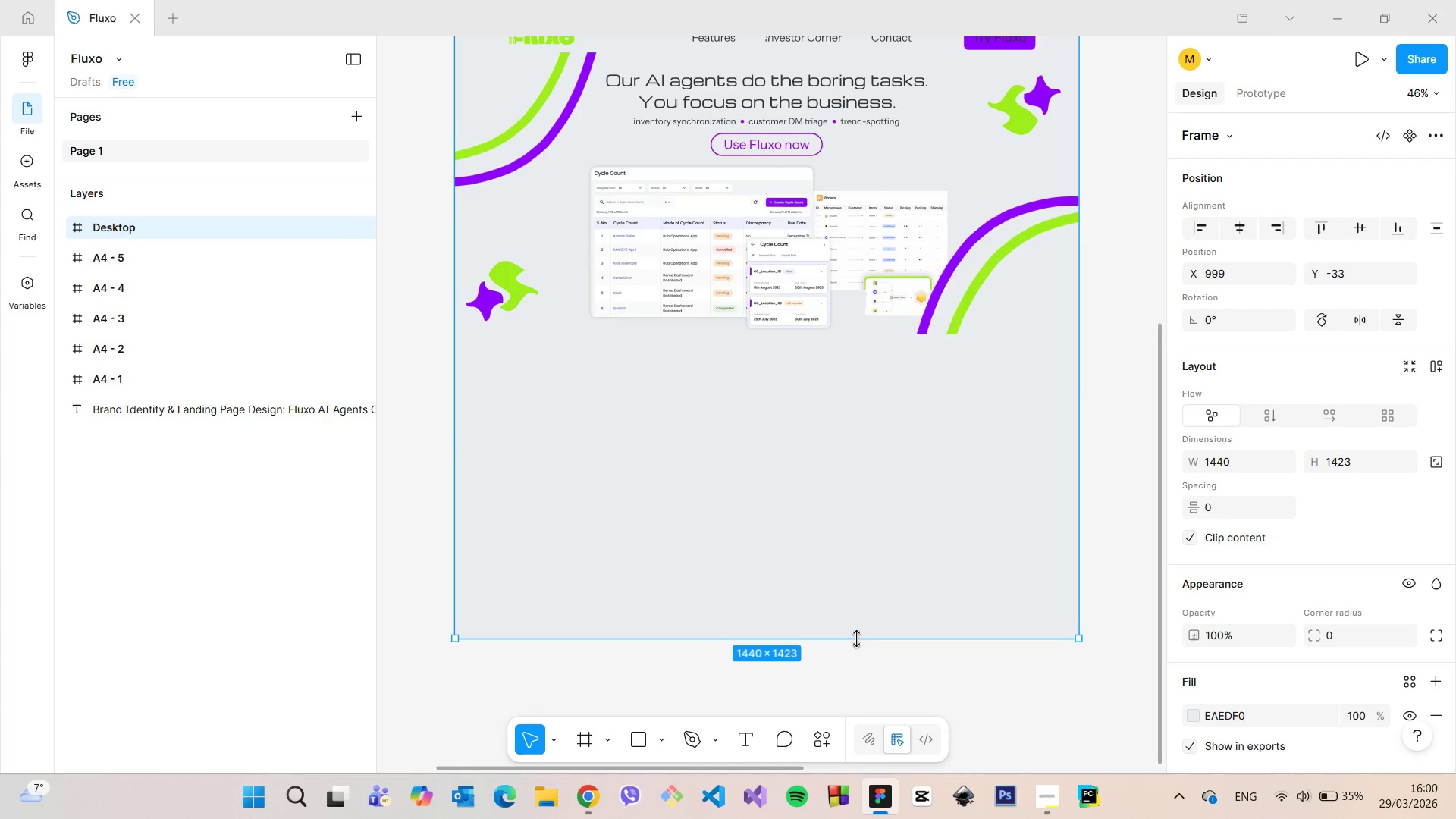 
hold_key(key=ControlLeft, duration=1.52)
 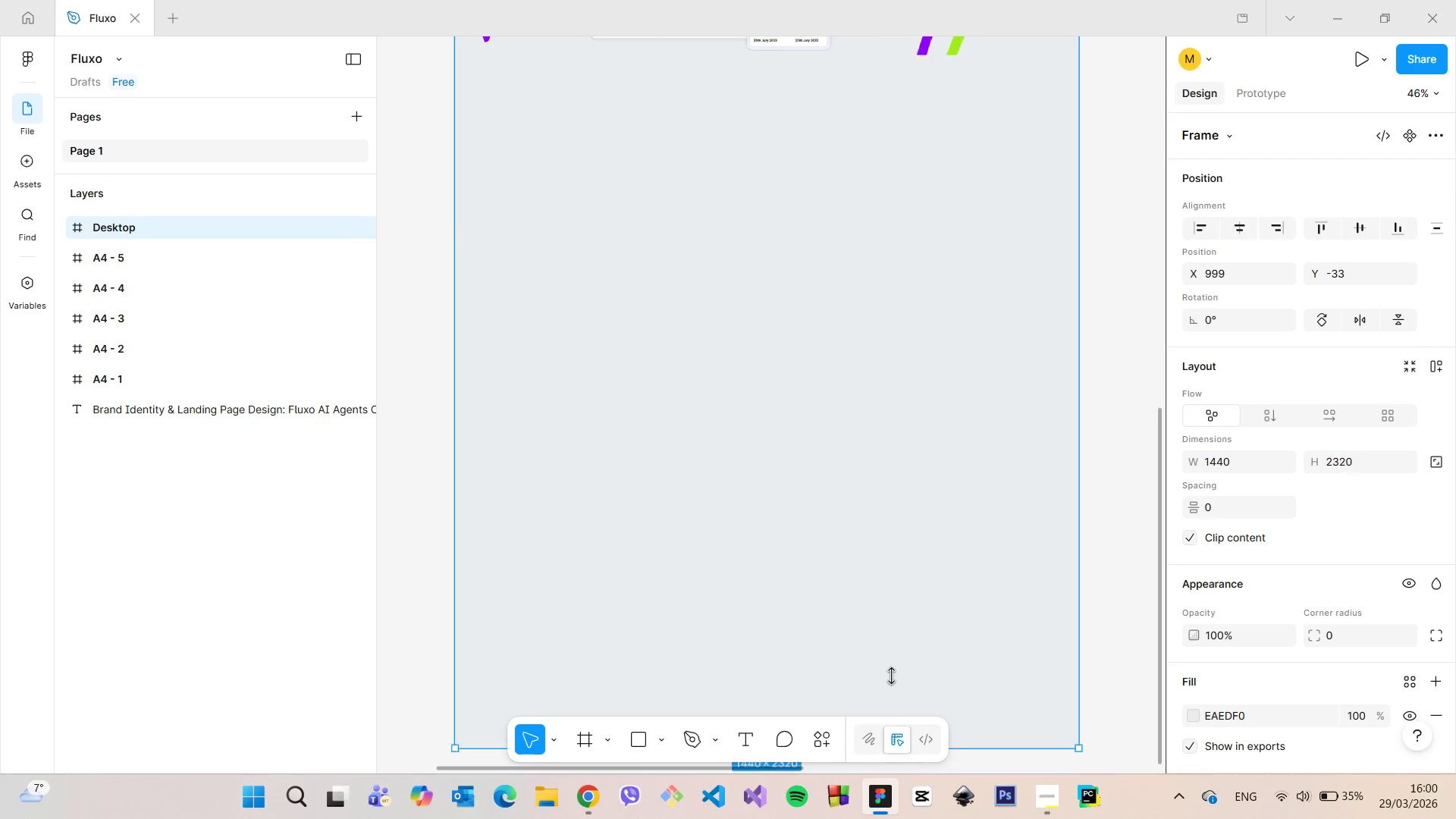 
hold_key(key=ControlLeft, duration=1.11)
 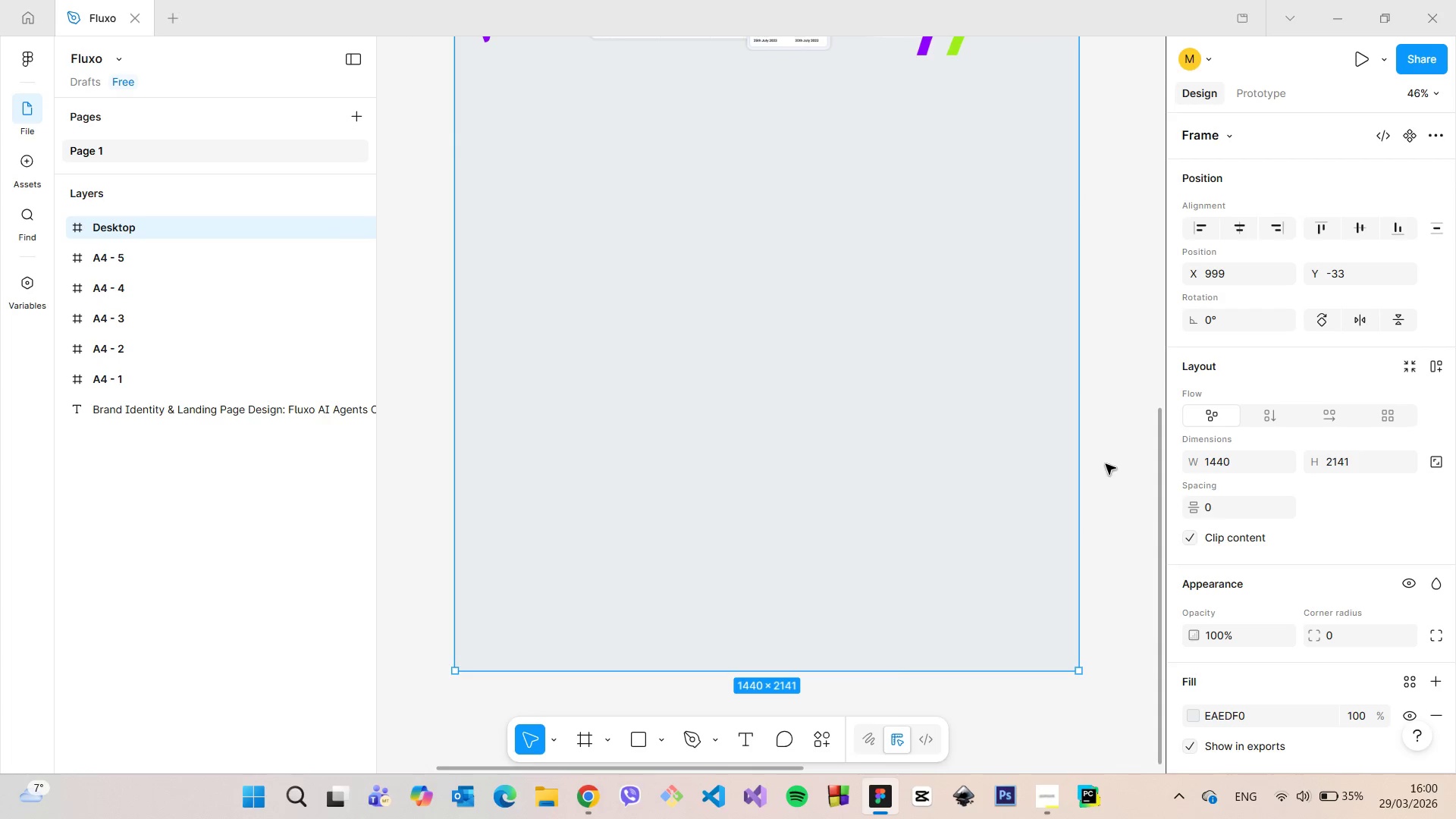 
left_click([1106, 464])
 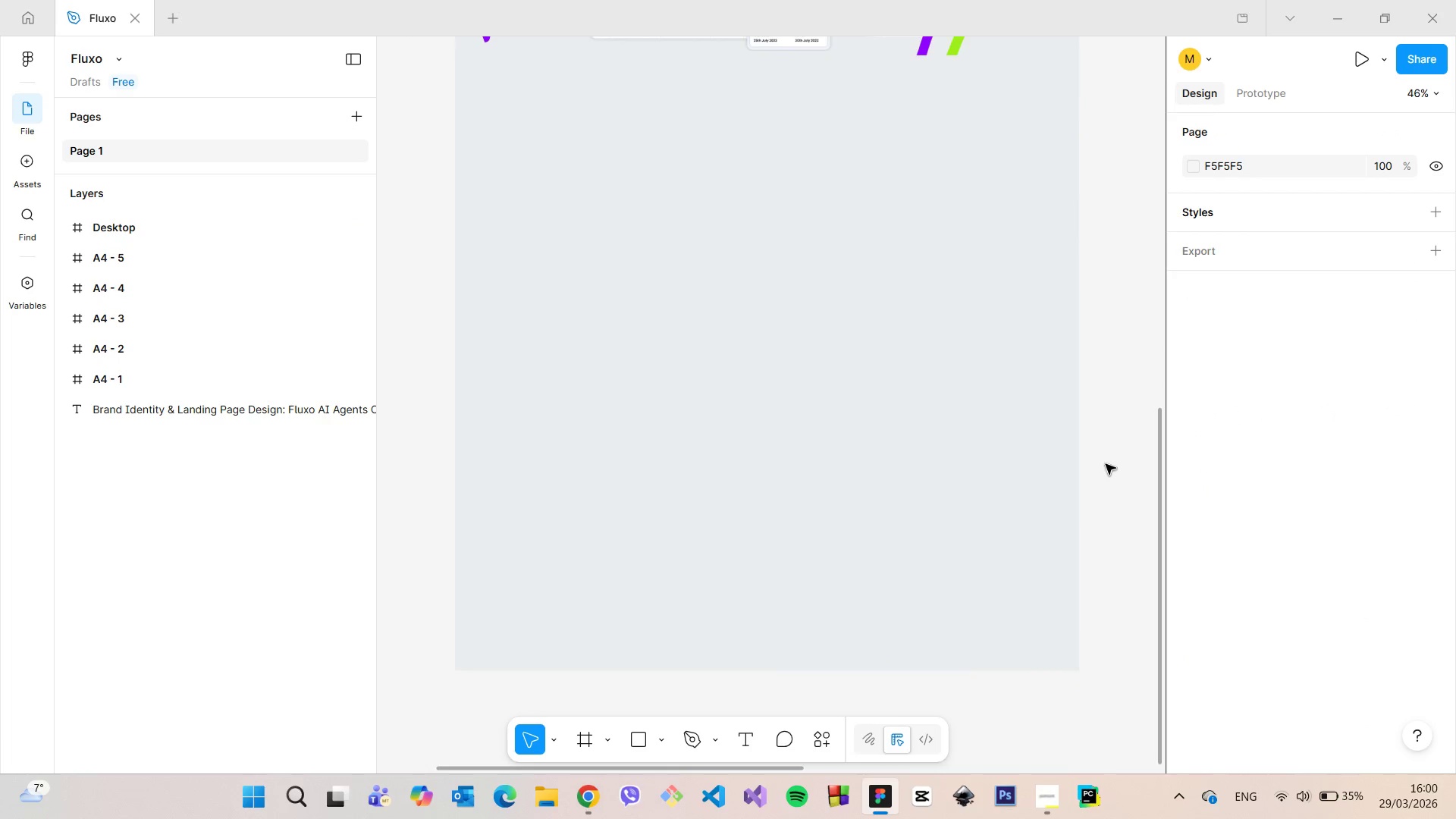 
scroll: coordinate [1106, 464], scroll_direction: down, amount: 4.0
 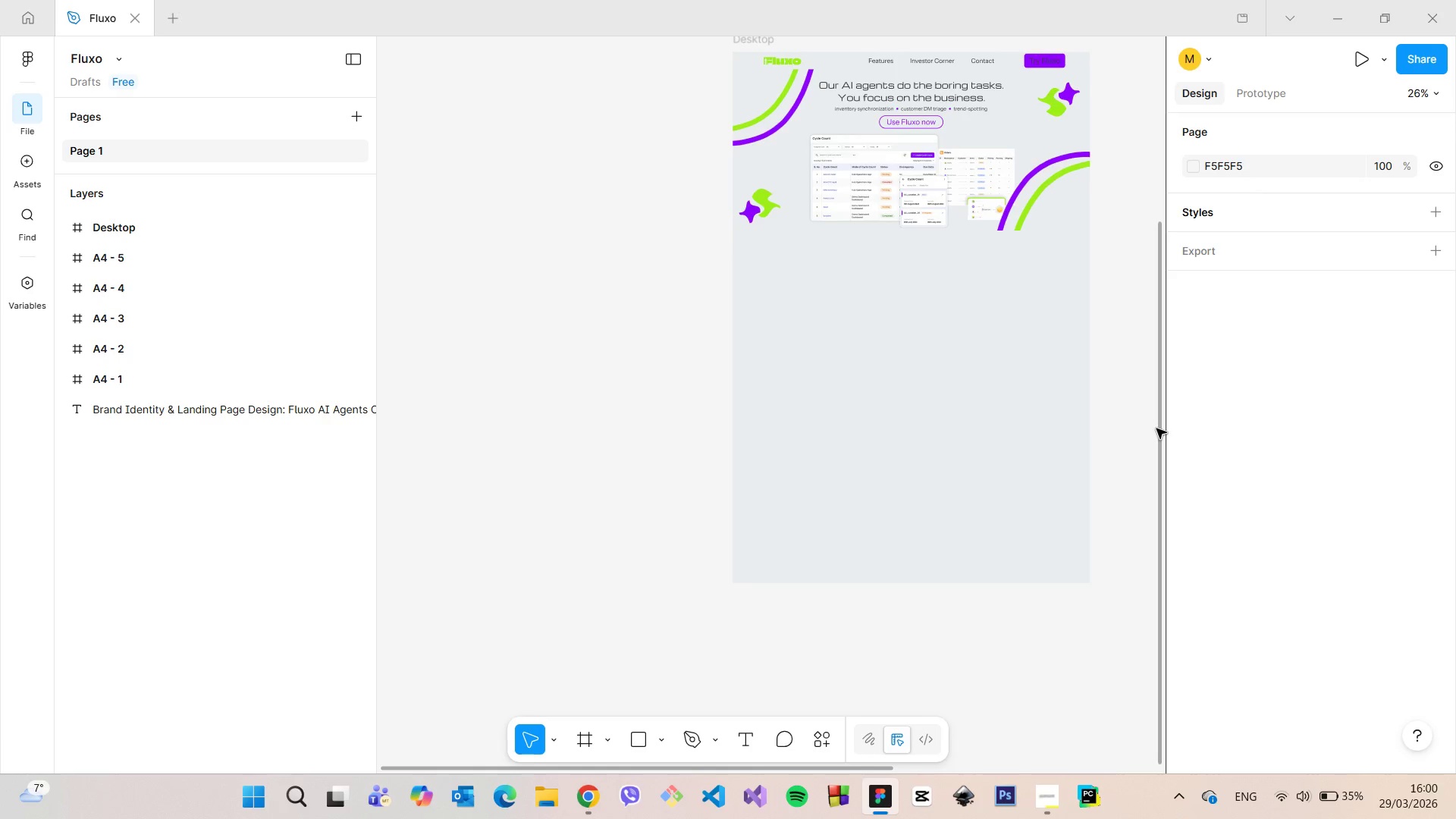 
left_click_drag(start_coordinate=[1156, 428], to_coordinate=[1120, 284])
 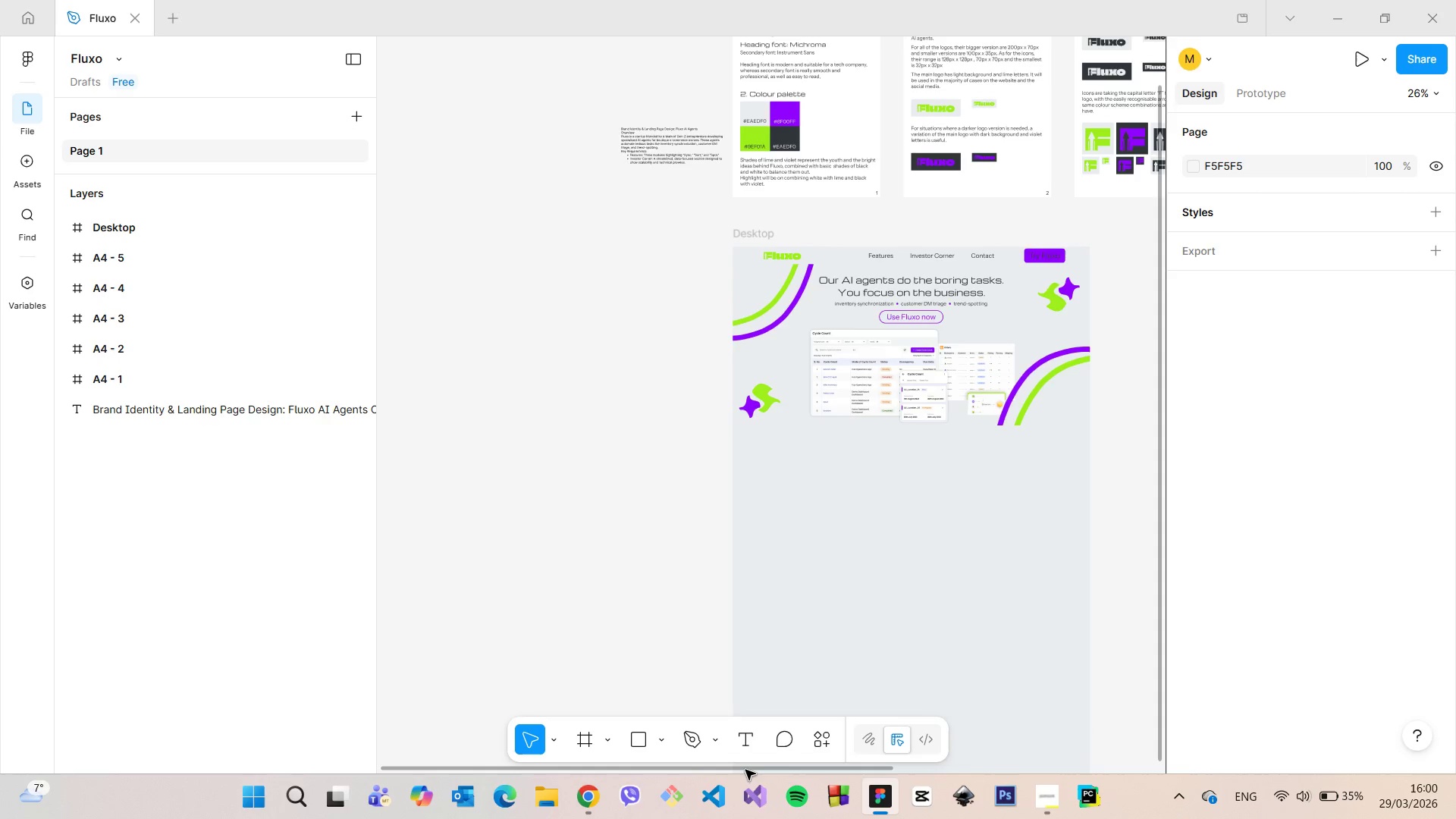 
left_click_drag(start_coordinate=[745, 770], to_coordinate=[880, 753])
 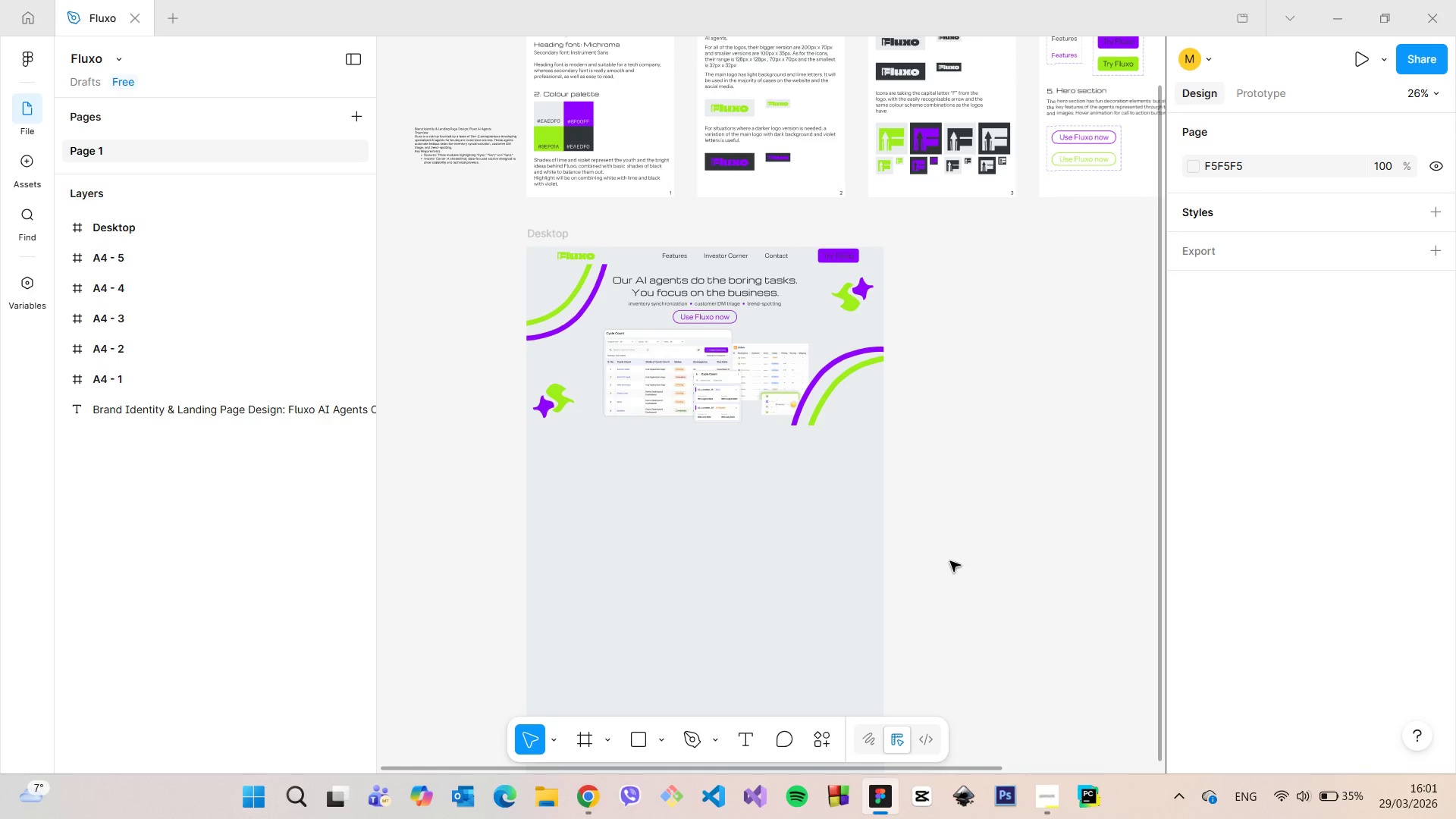 
scroll: coordinate [950, 561], scroll_direction: down, amount: 3.0
 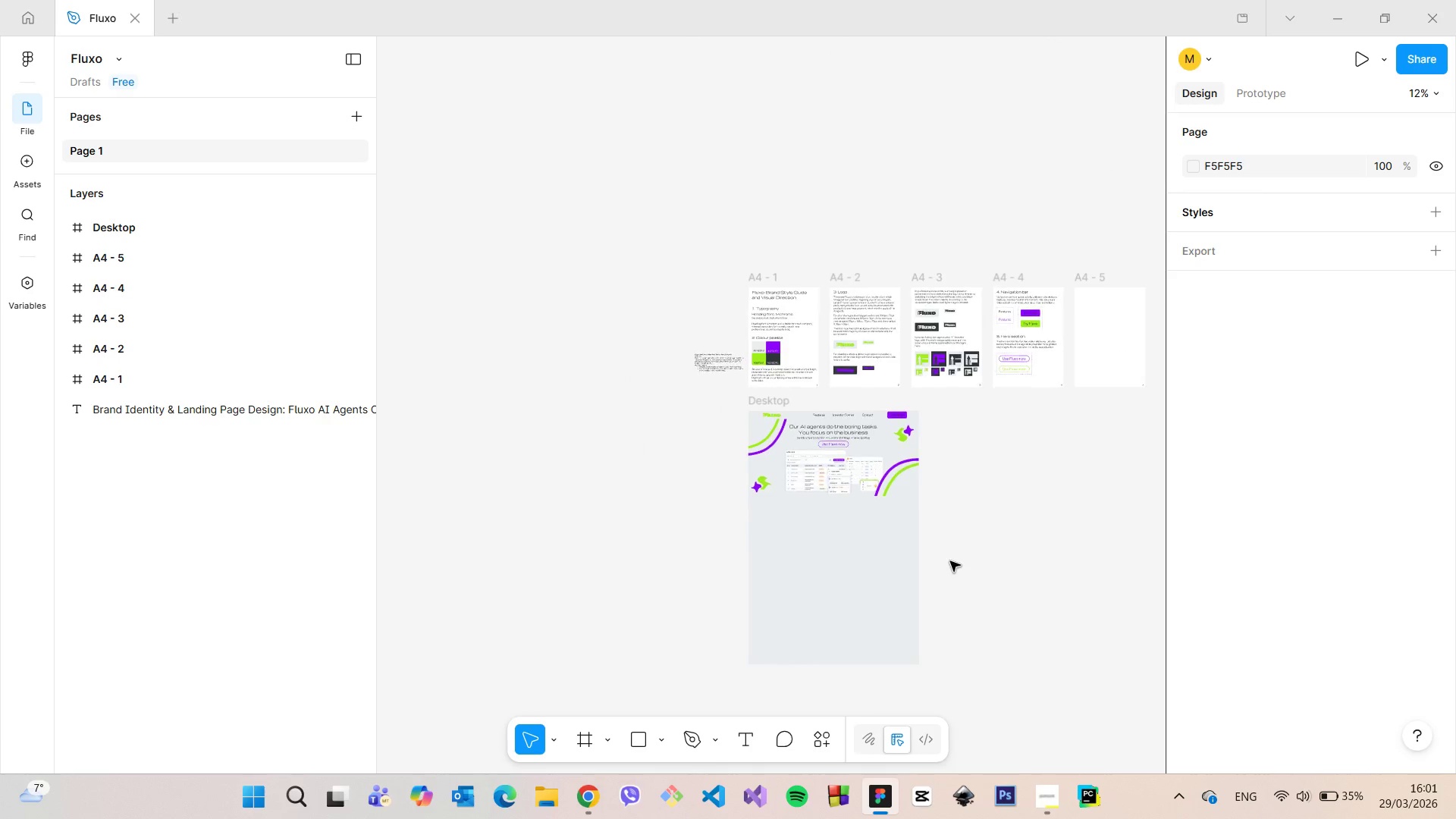 
scroll: coordinate [1145, 382], scroll_direction: up, amount: 9.0
 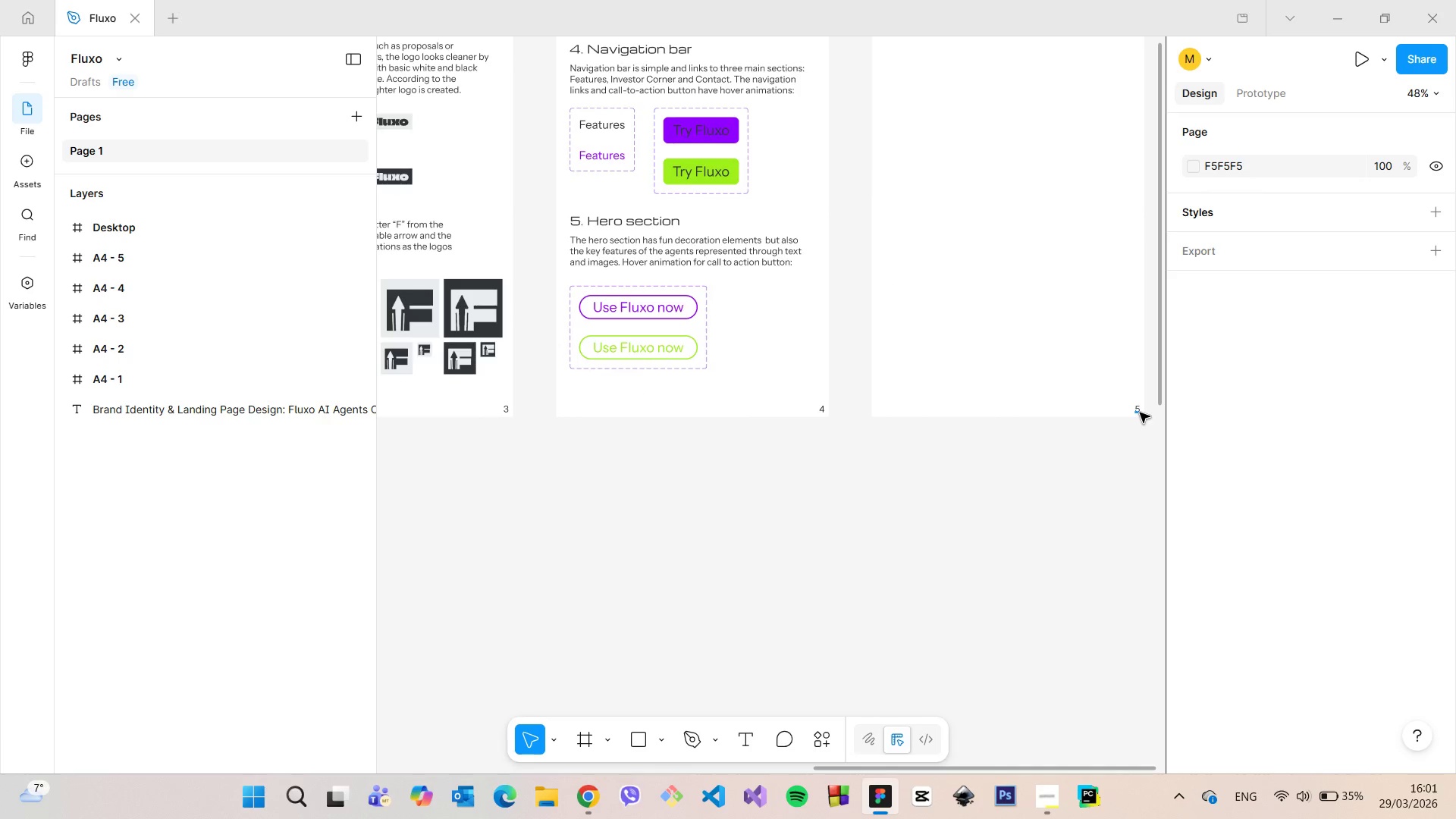 
left_click([1140, 413])
 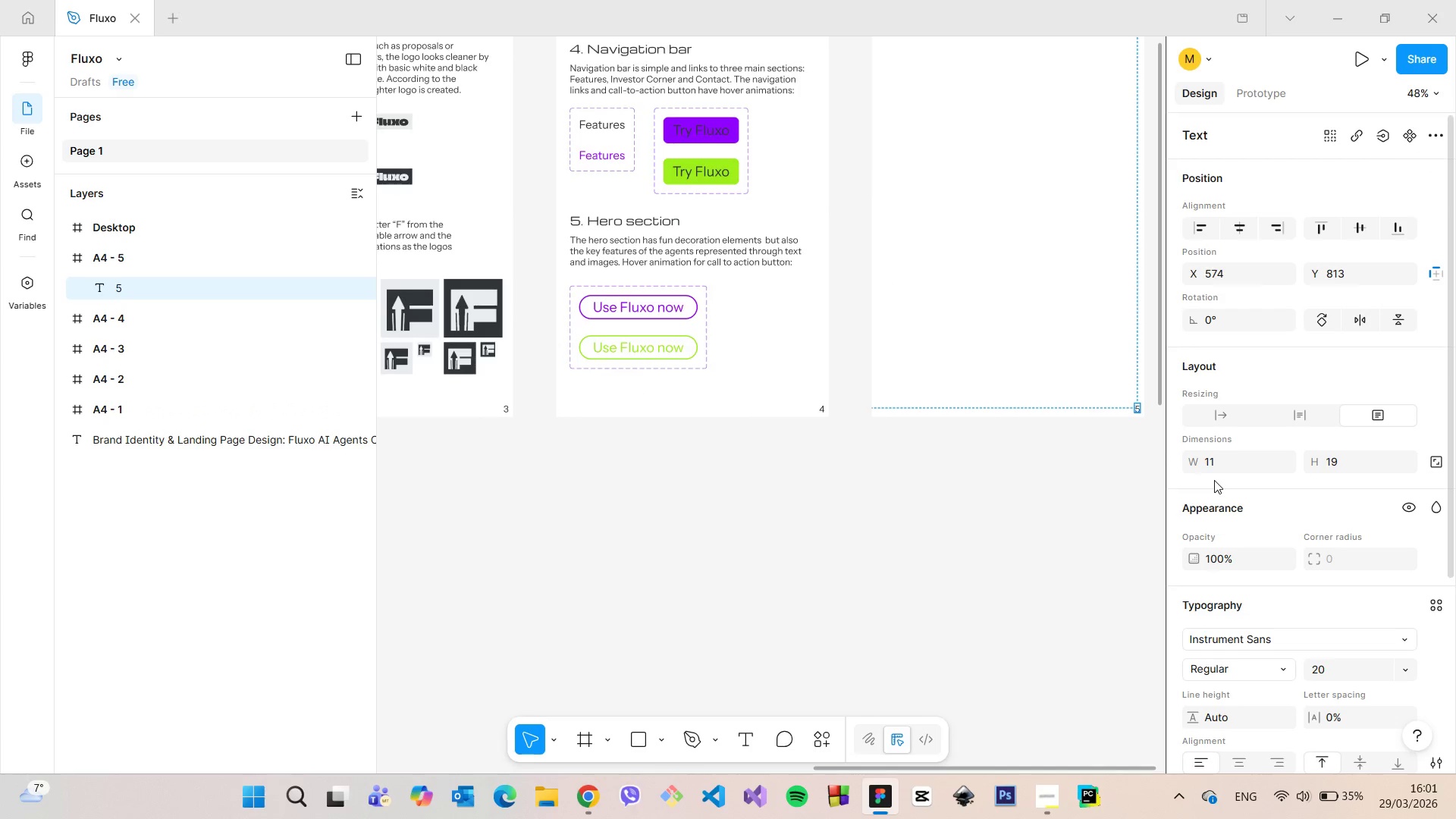 
scroll: coordinate [1214, 480], scroll_direction: down, amount: 5.0
 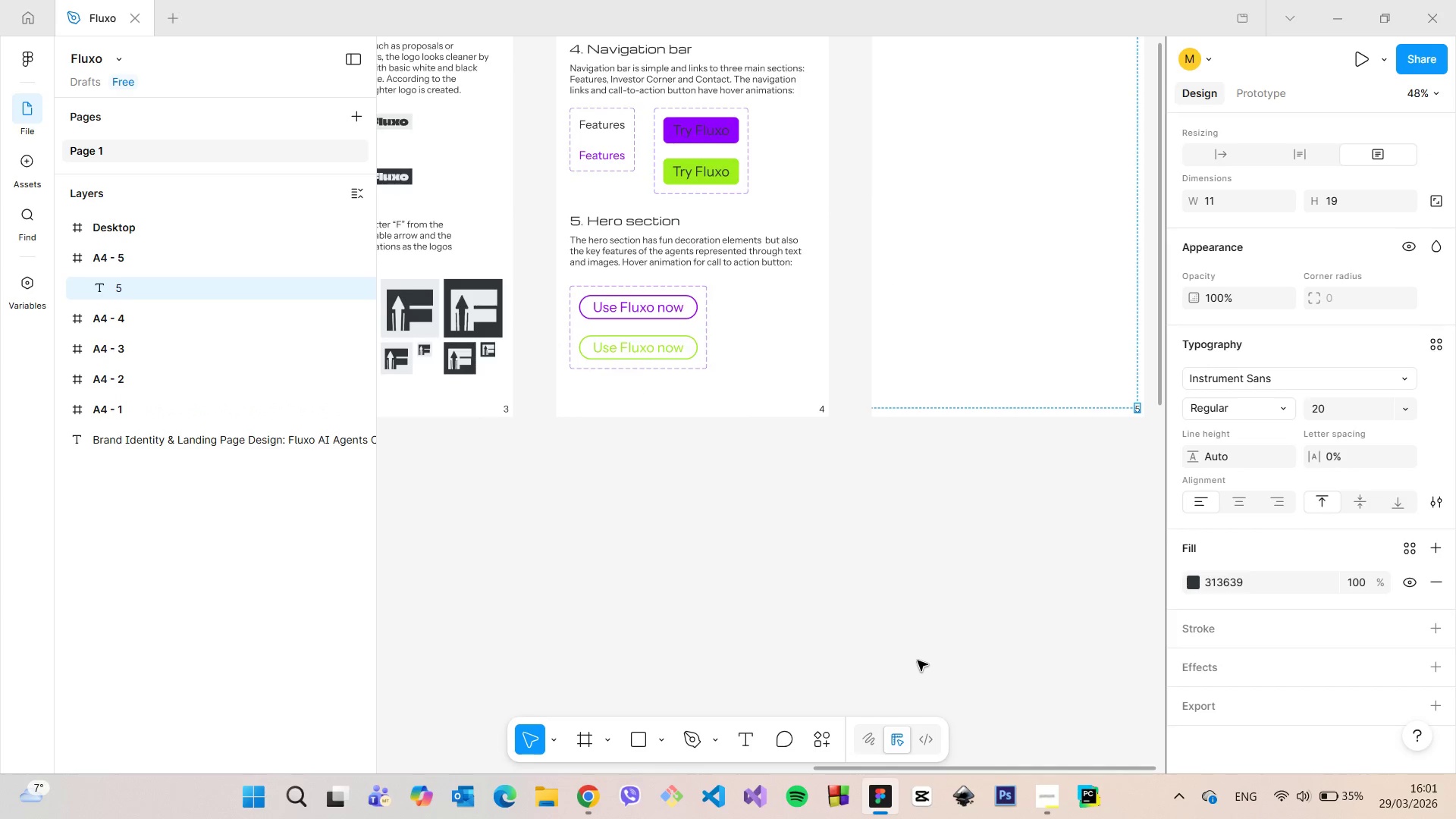 
left_click([918, 661])
 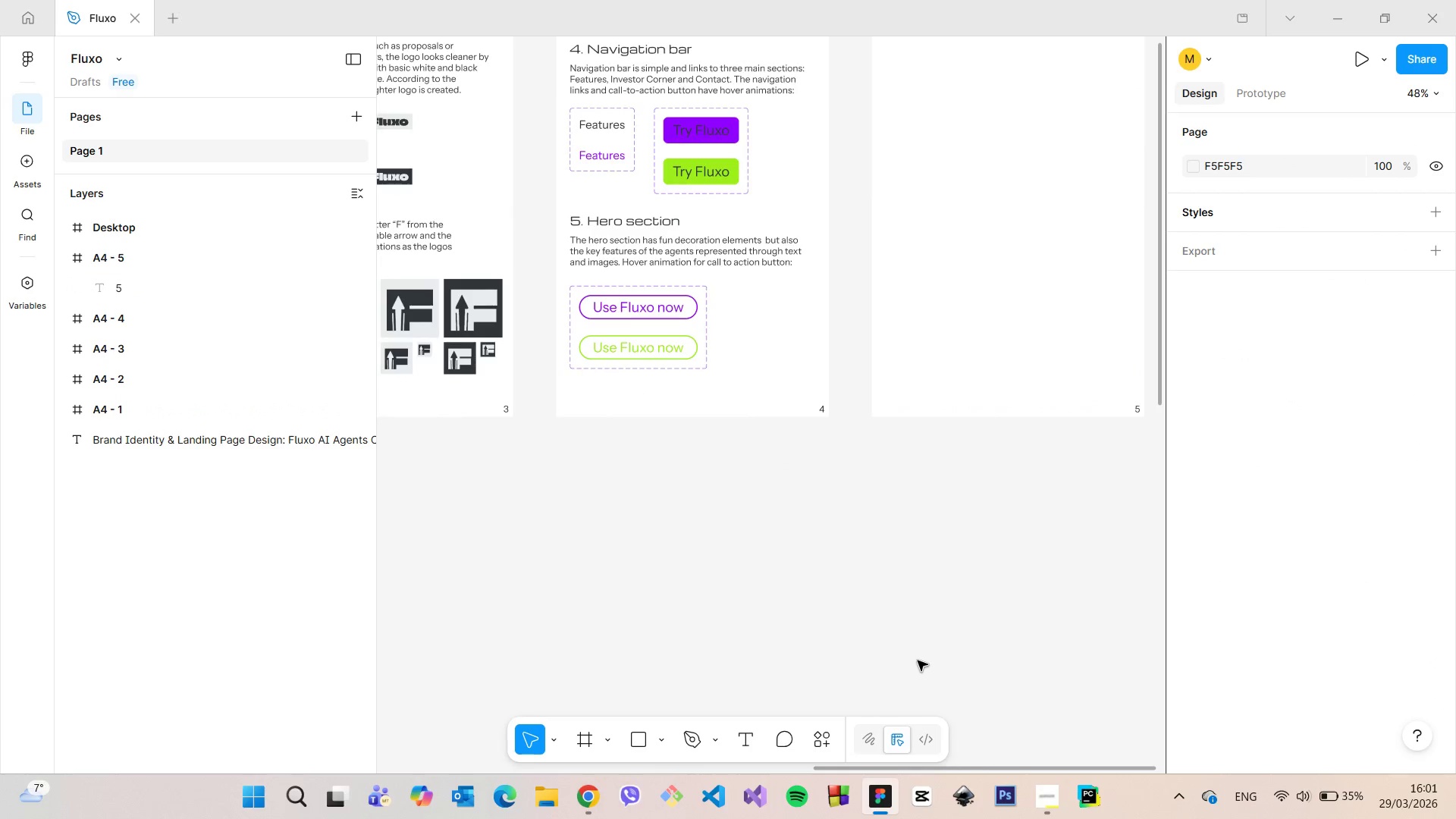 
scroll: coordinate [918, 661], scroll_direction: down, amount: 9.0
 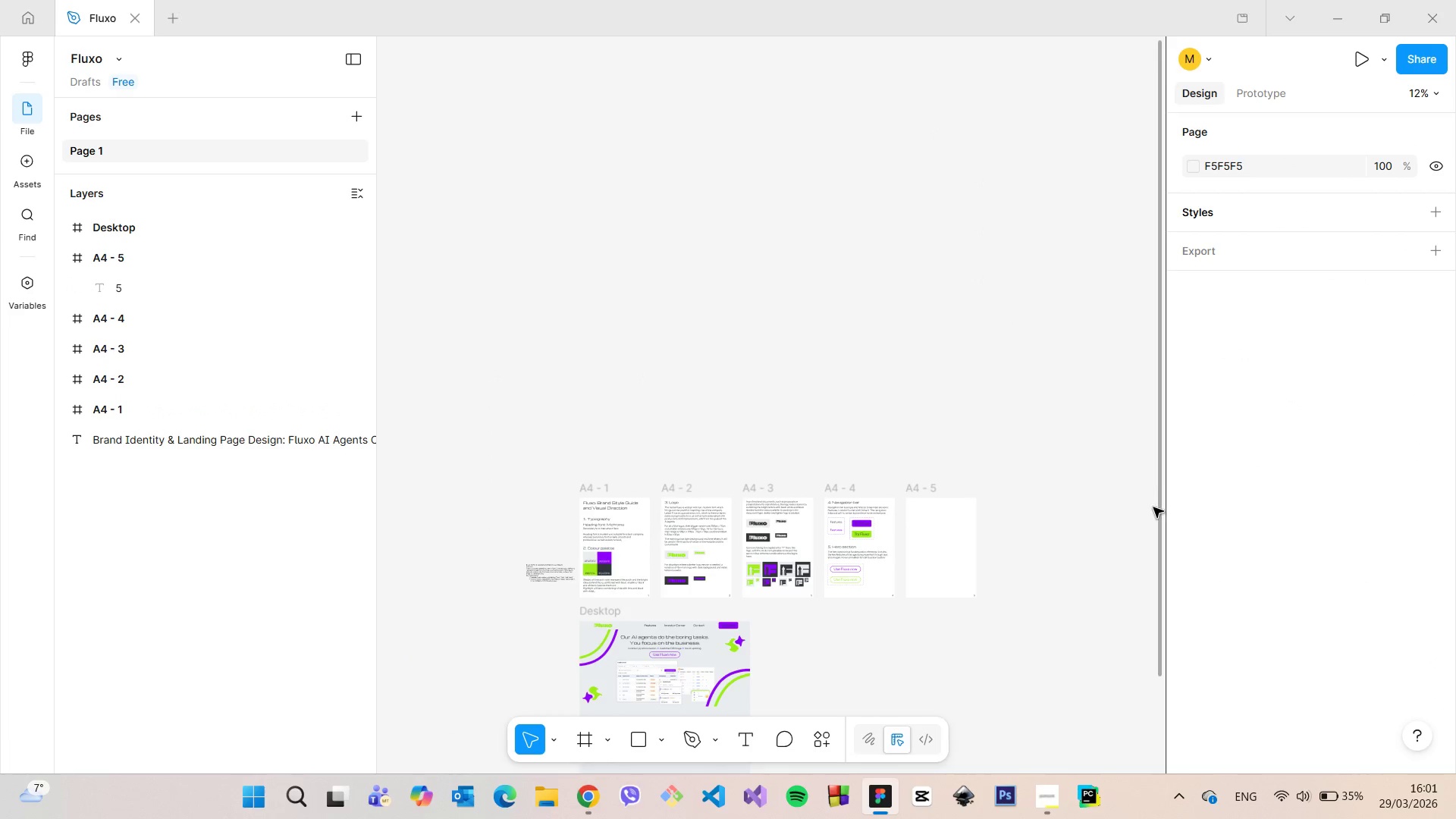 
left_click_drag(start_coordinate=[1156, 510], to_coordinate=[1164, 710])
 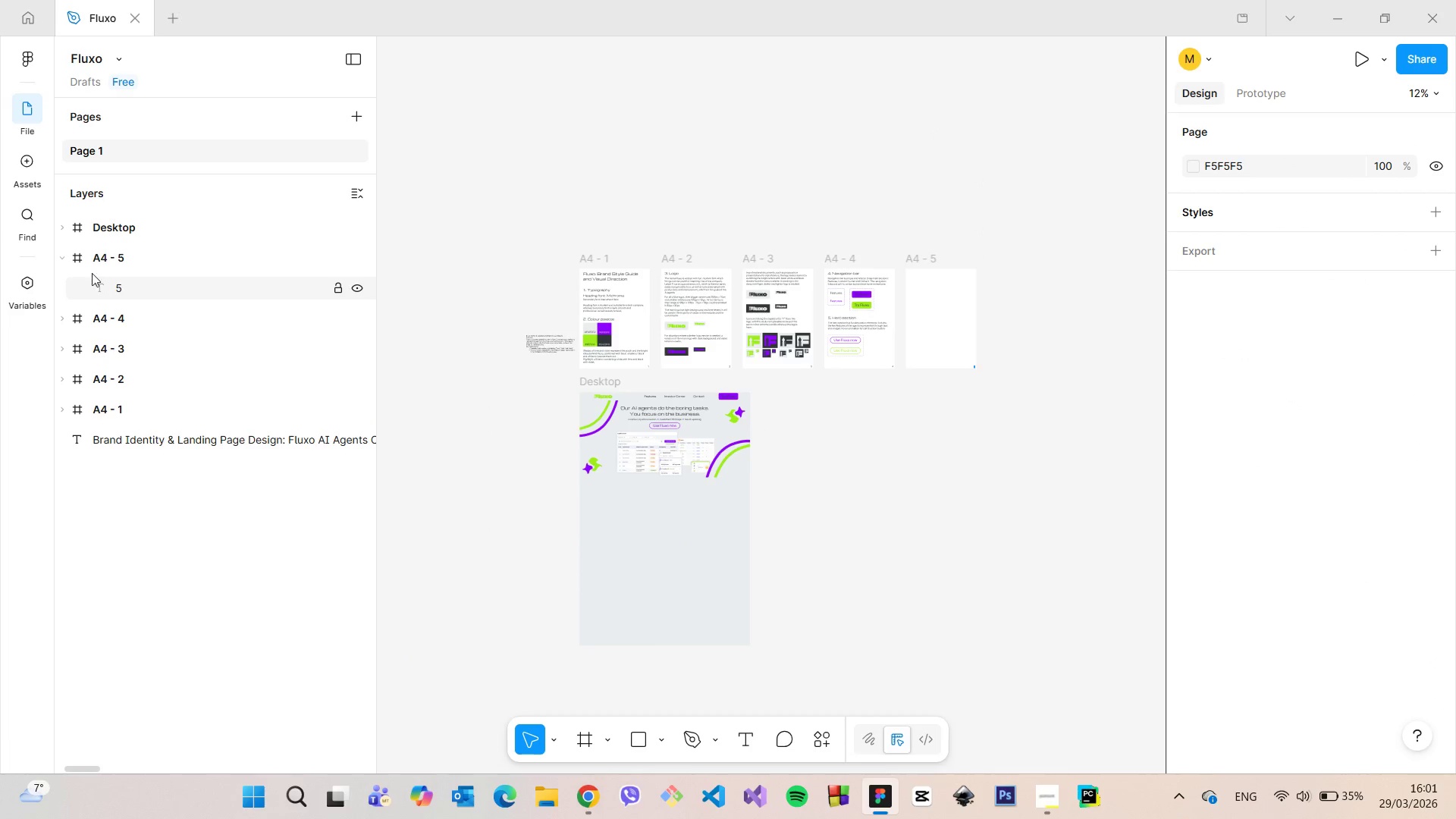 
left_click([64, 255])
 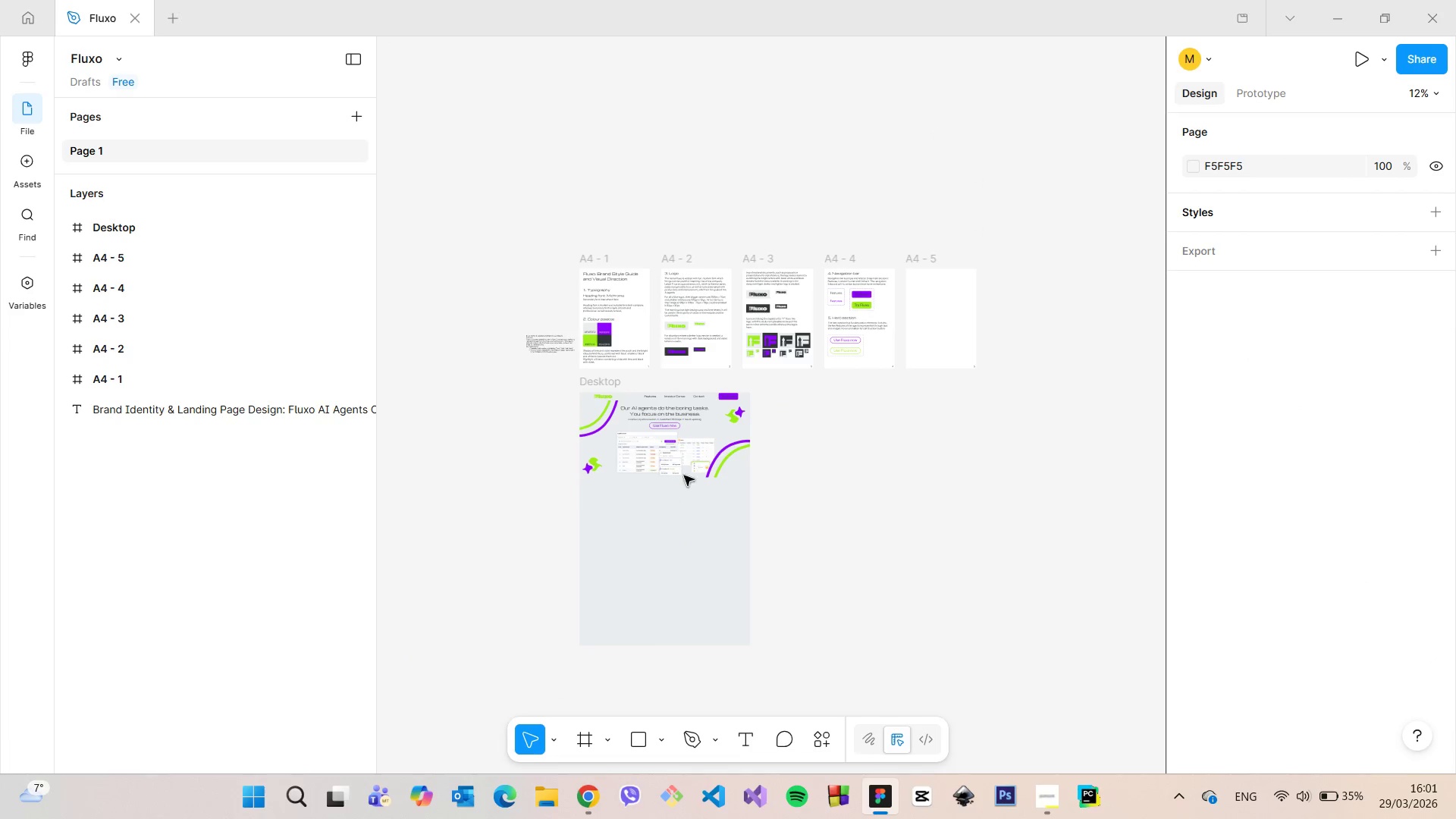 
scroll: coordinate [695, 377], scroll_direction: up, amount: 17.0
 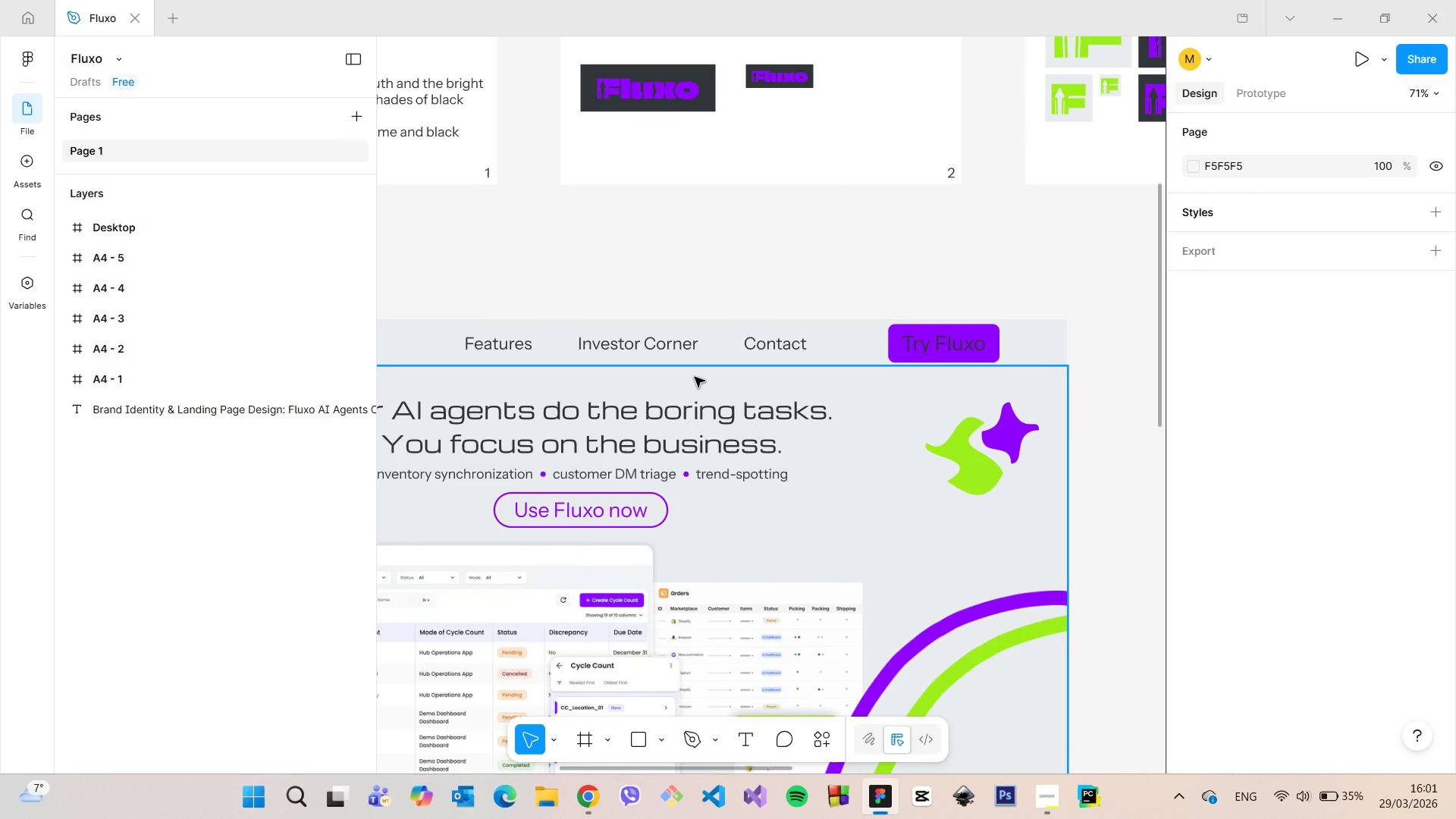 
scroll: coordinate [566, 585], scroll_direction: down, amount: 10.0
 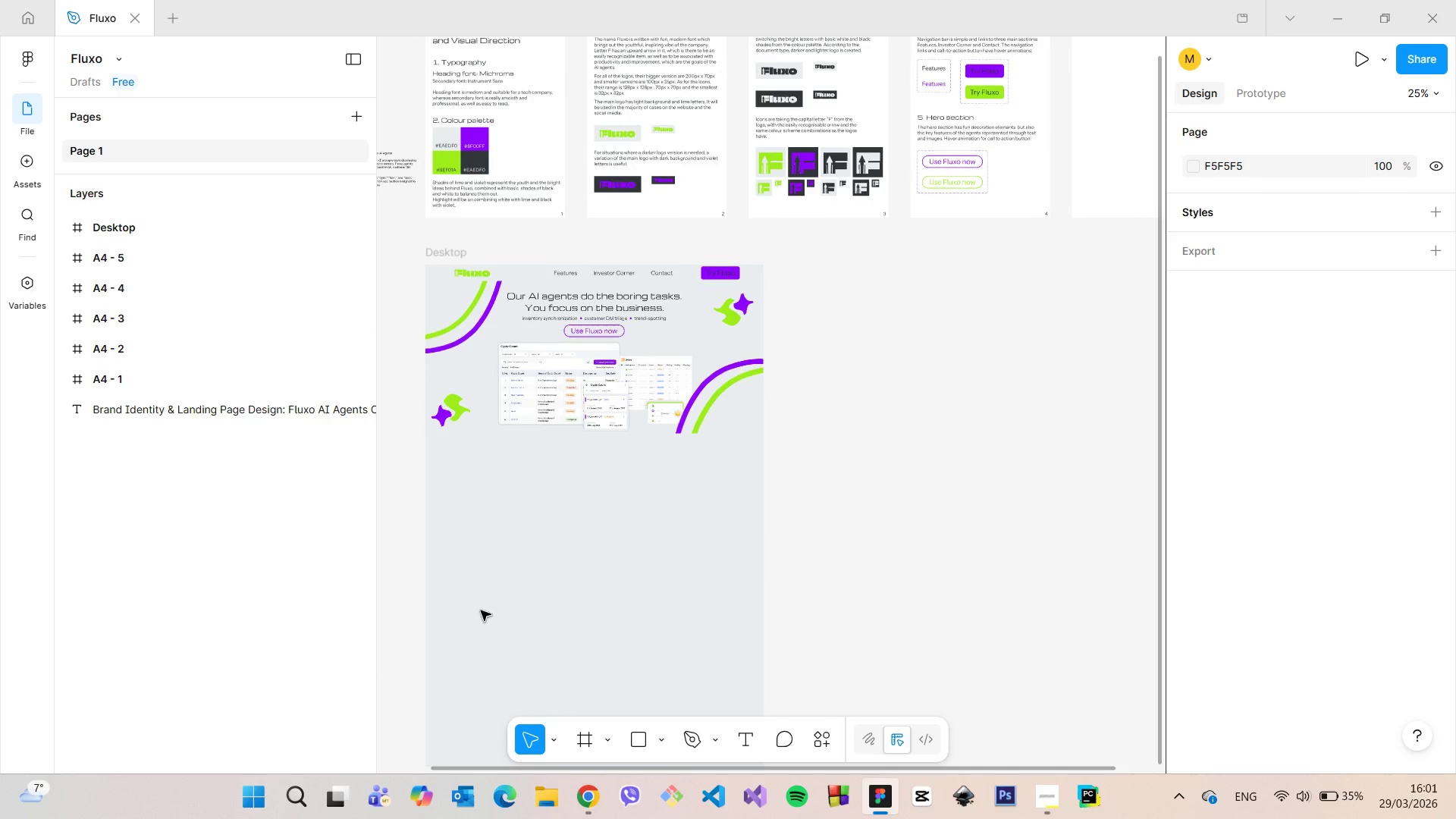 
scroll: coordinate [457, 623], scroll_direction: up, amount: 3.0
 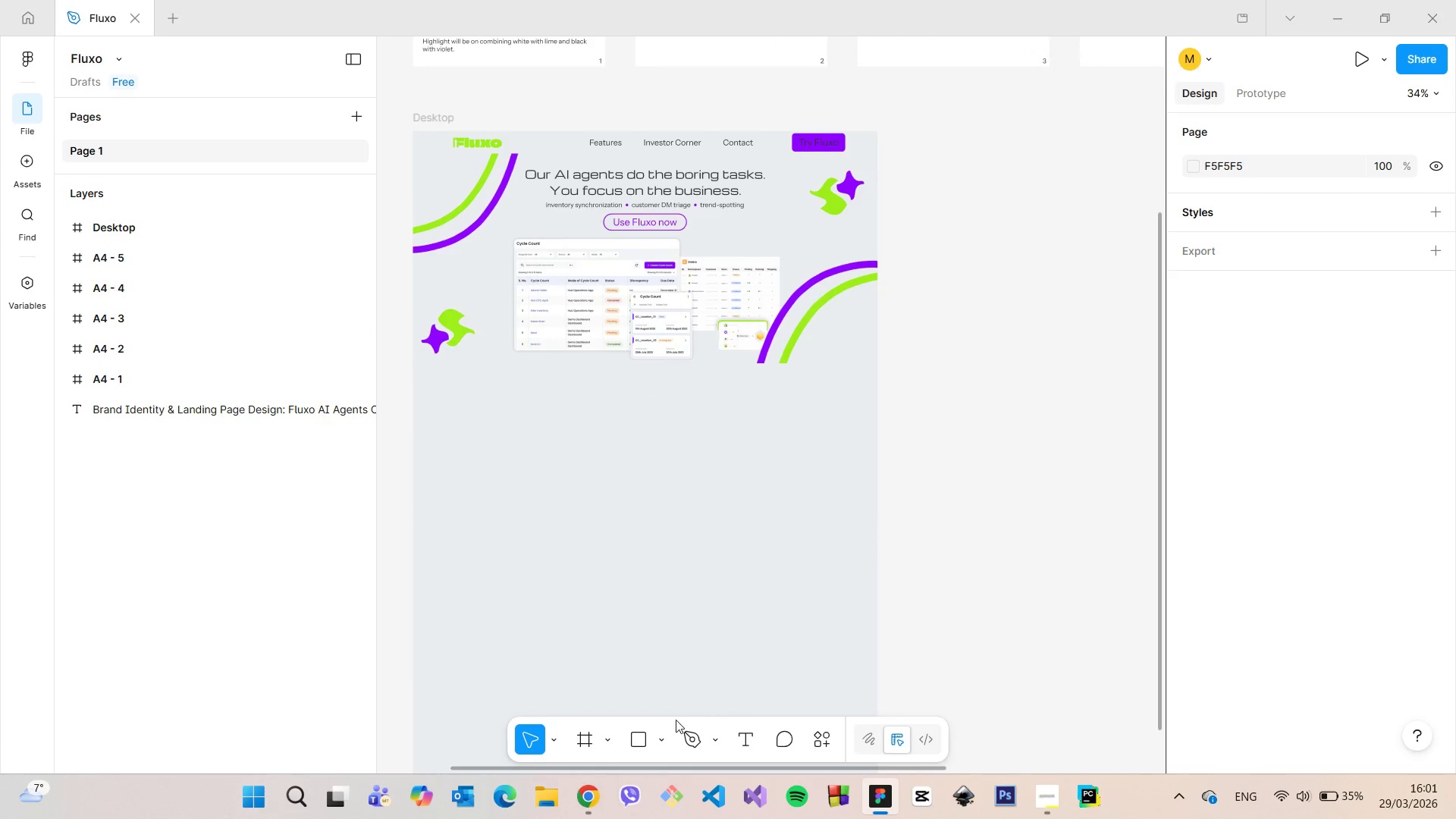 
left_click([666, 729])
 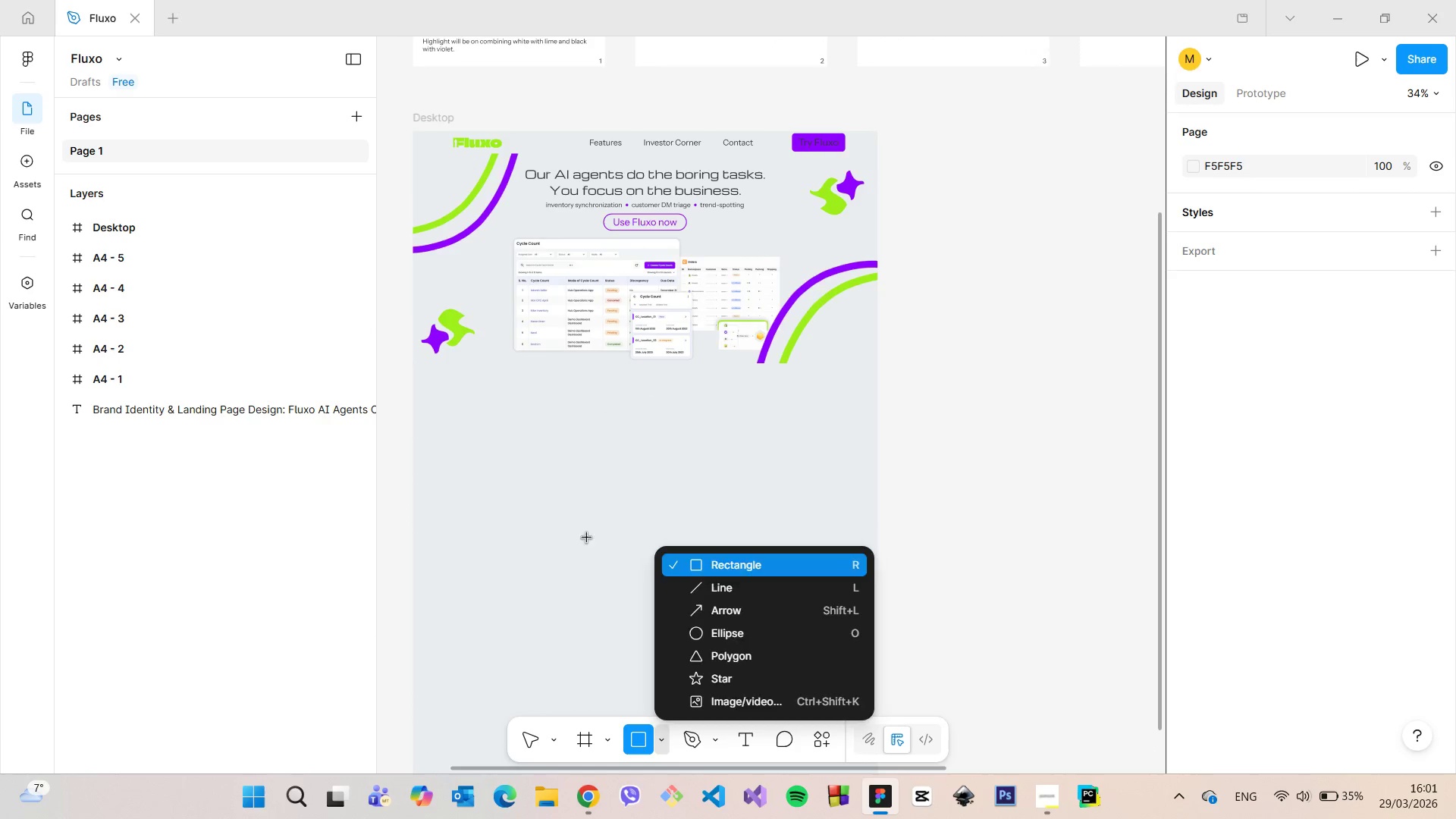 
left_click_drag(start_coordinate=[475, 446], to_coordinate=[874, 520])
 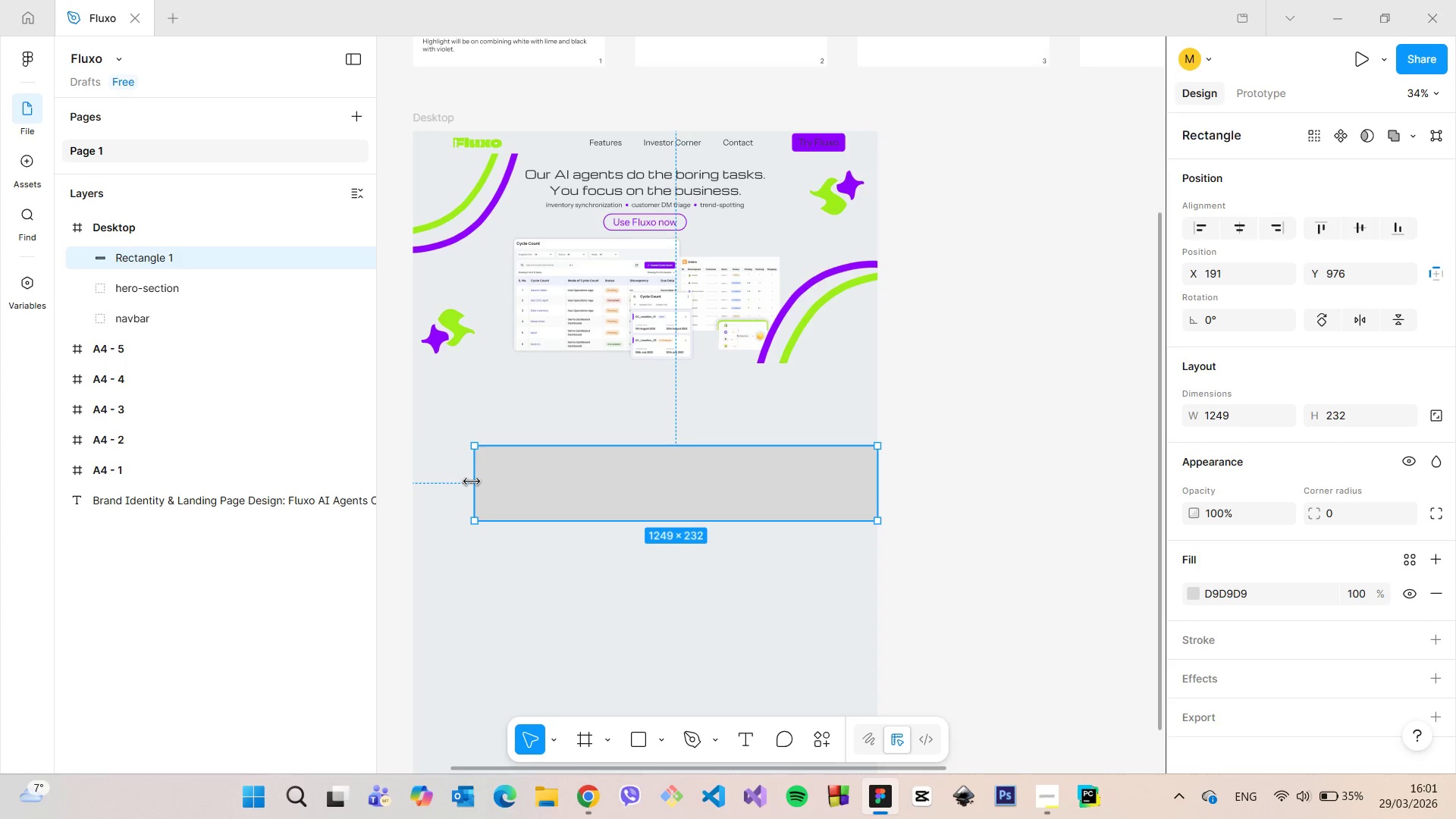 
left_click_drag(start_coordinate=[472, 481], to_coordinate=[415, 479])
 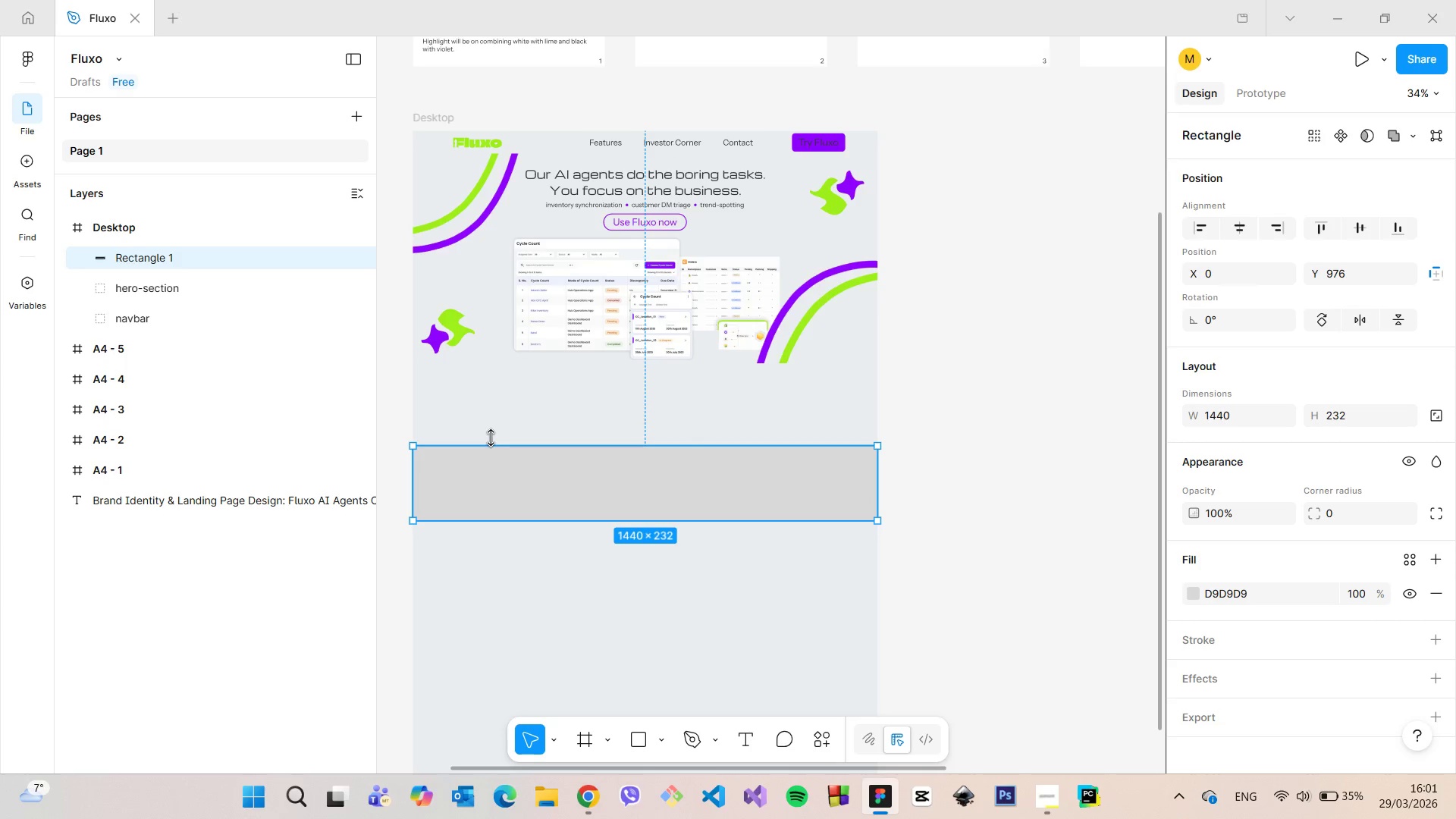 
left_click_drag(start_coordinate=[491, 438], to_coordinate=[496, 367])
 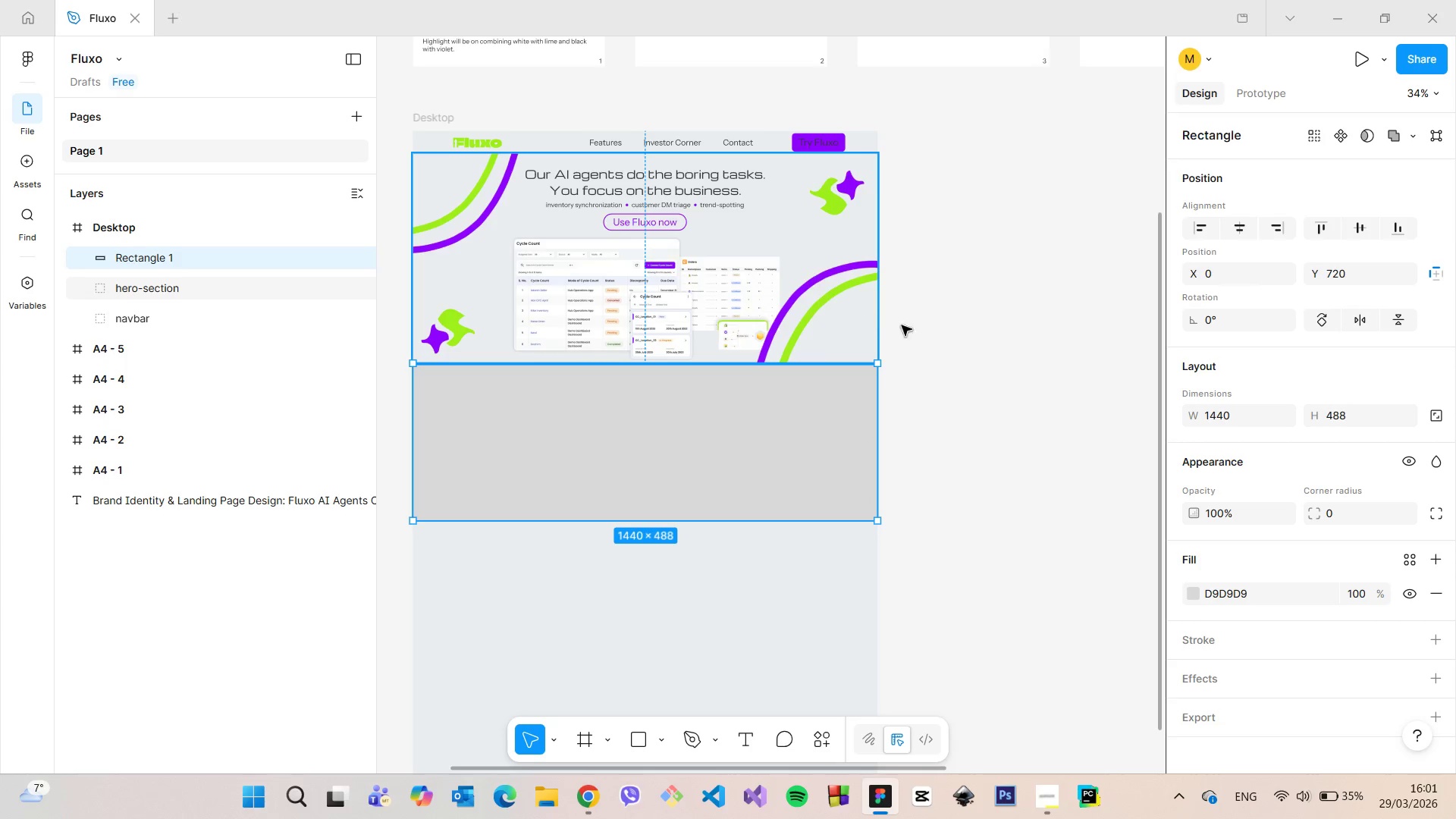 
left_click([916, 327])
 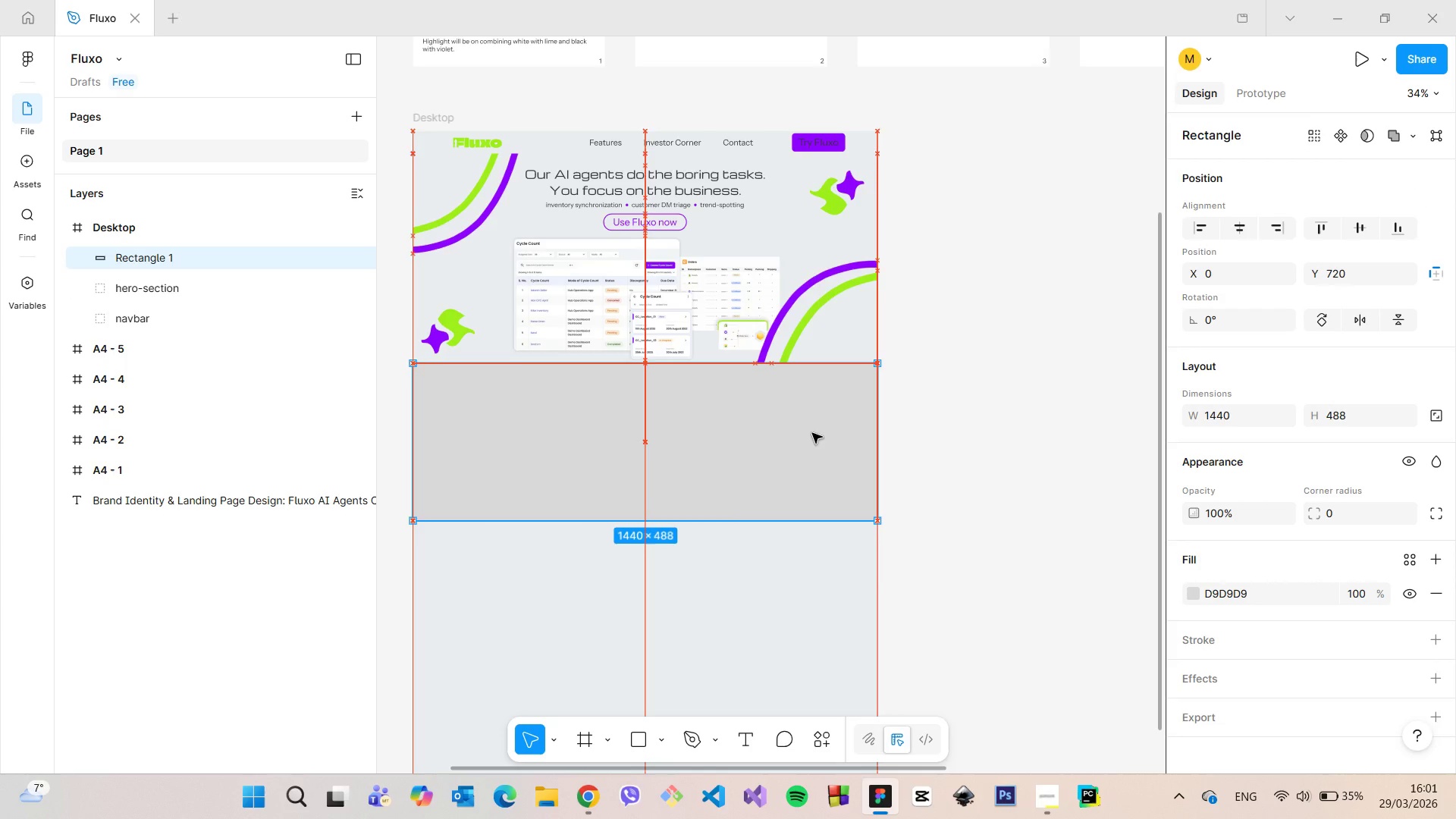 
left_click([902, 297])
 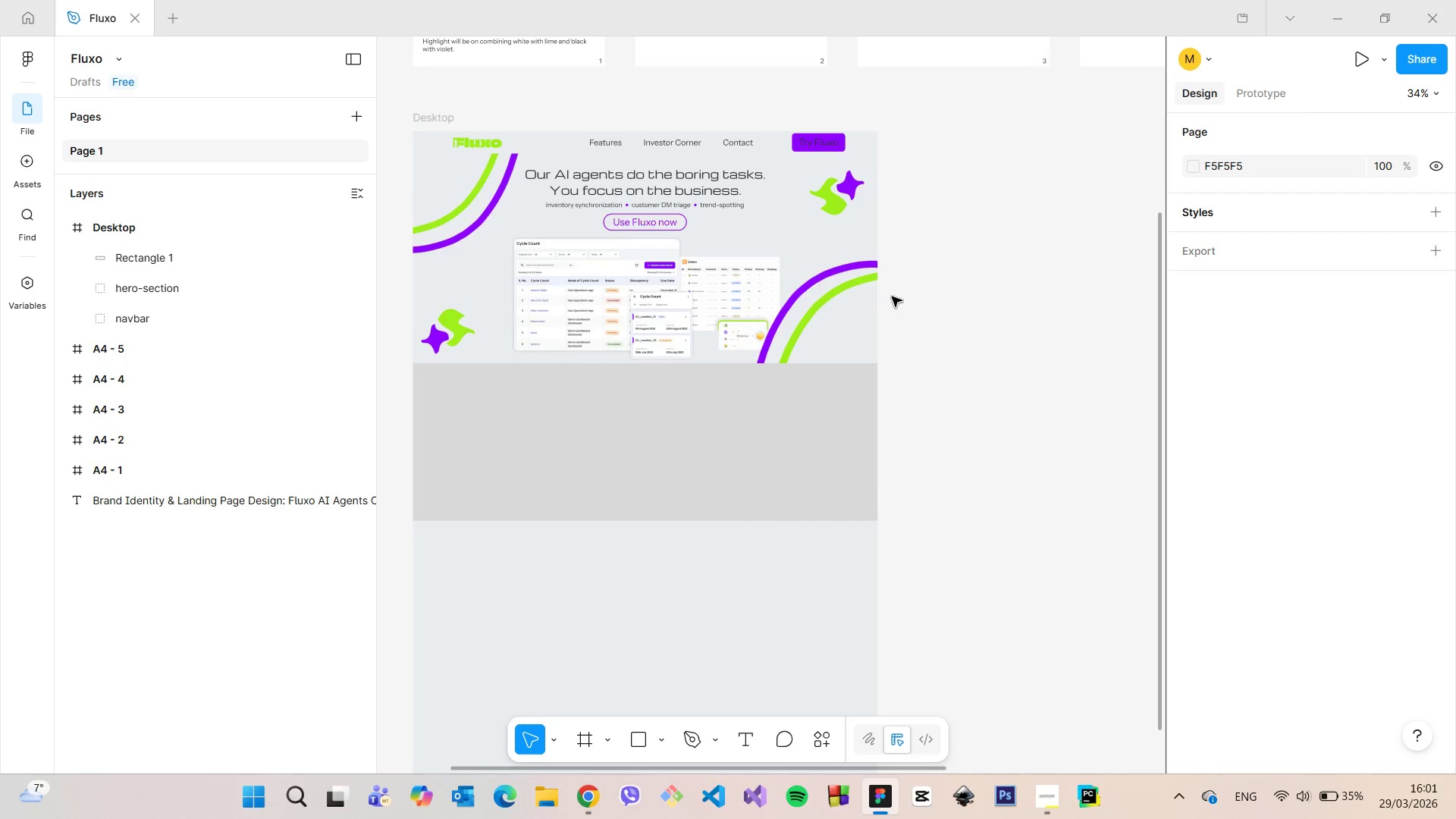 
scroll: coordinate [818, 300], scroll_direction: up, amount: 8.0
 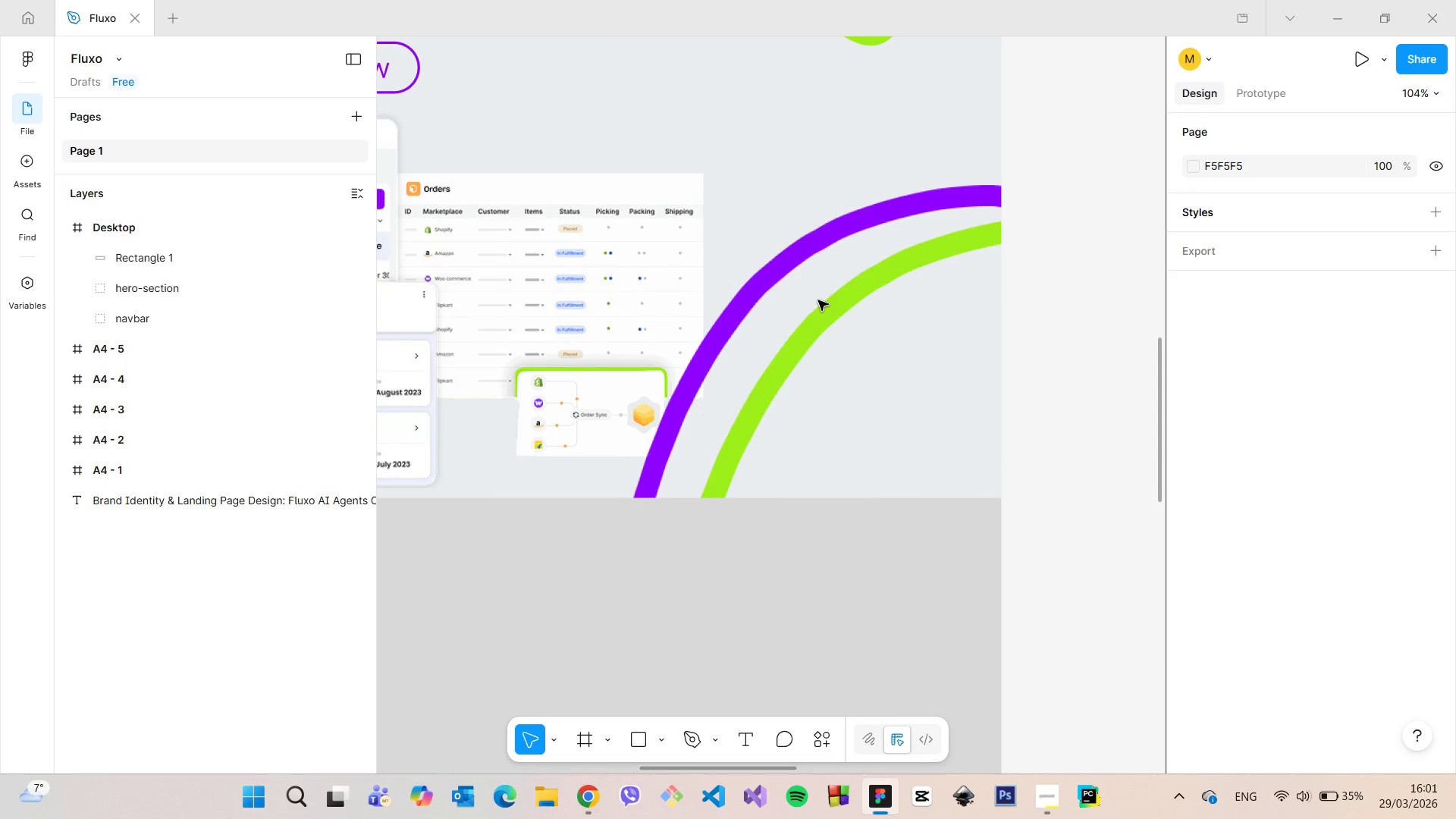 
scroll: coordinate [777, 458], scroll_direction: down, amount: 12.0
 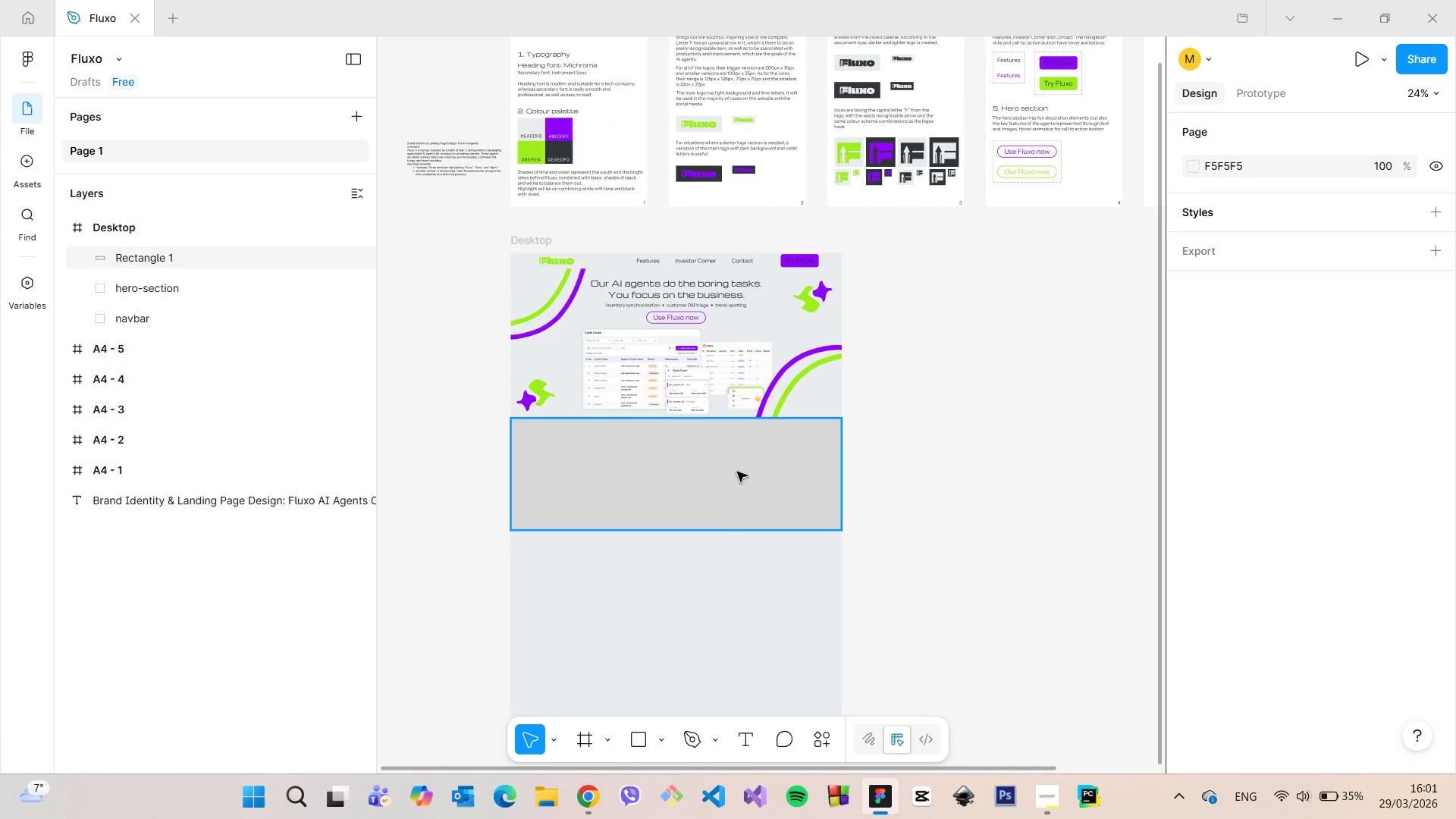 
left_click([737, 472])
 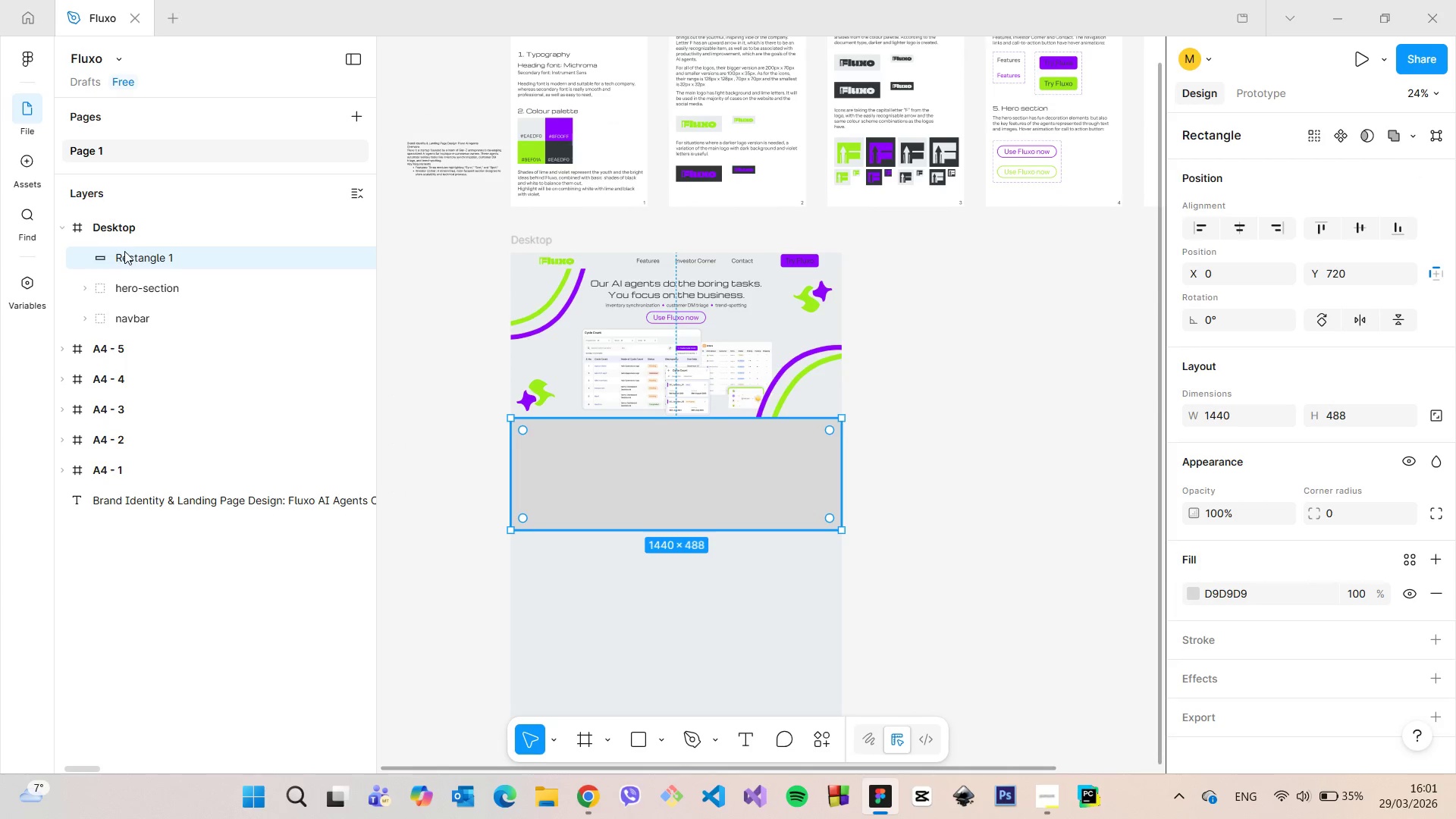 
double_click([129, 251])
 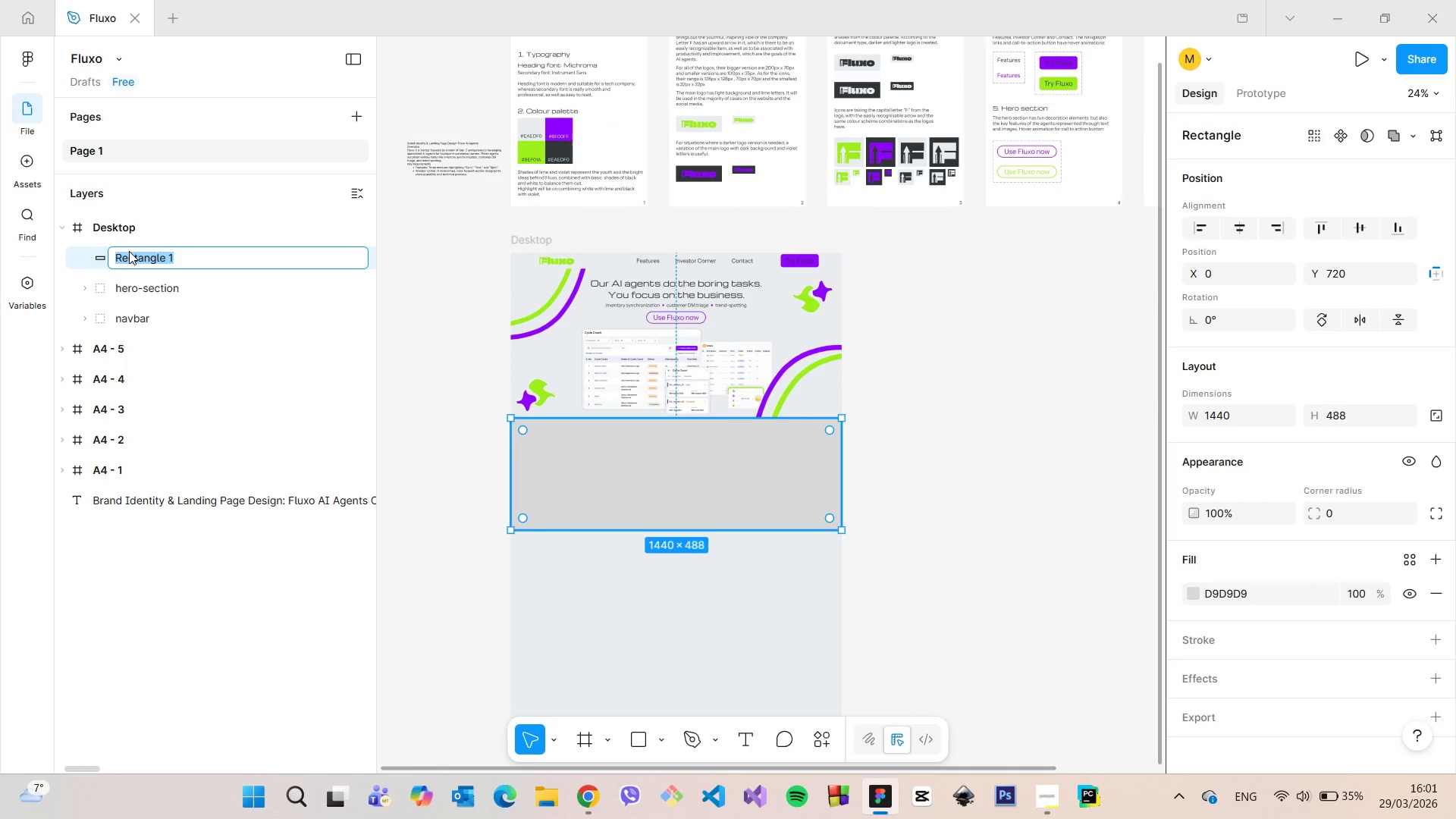 
type(features0)
key(Backspace)
type(-base)
 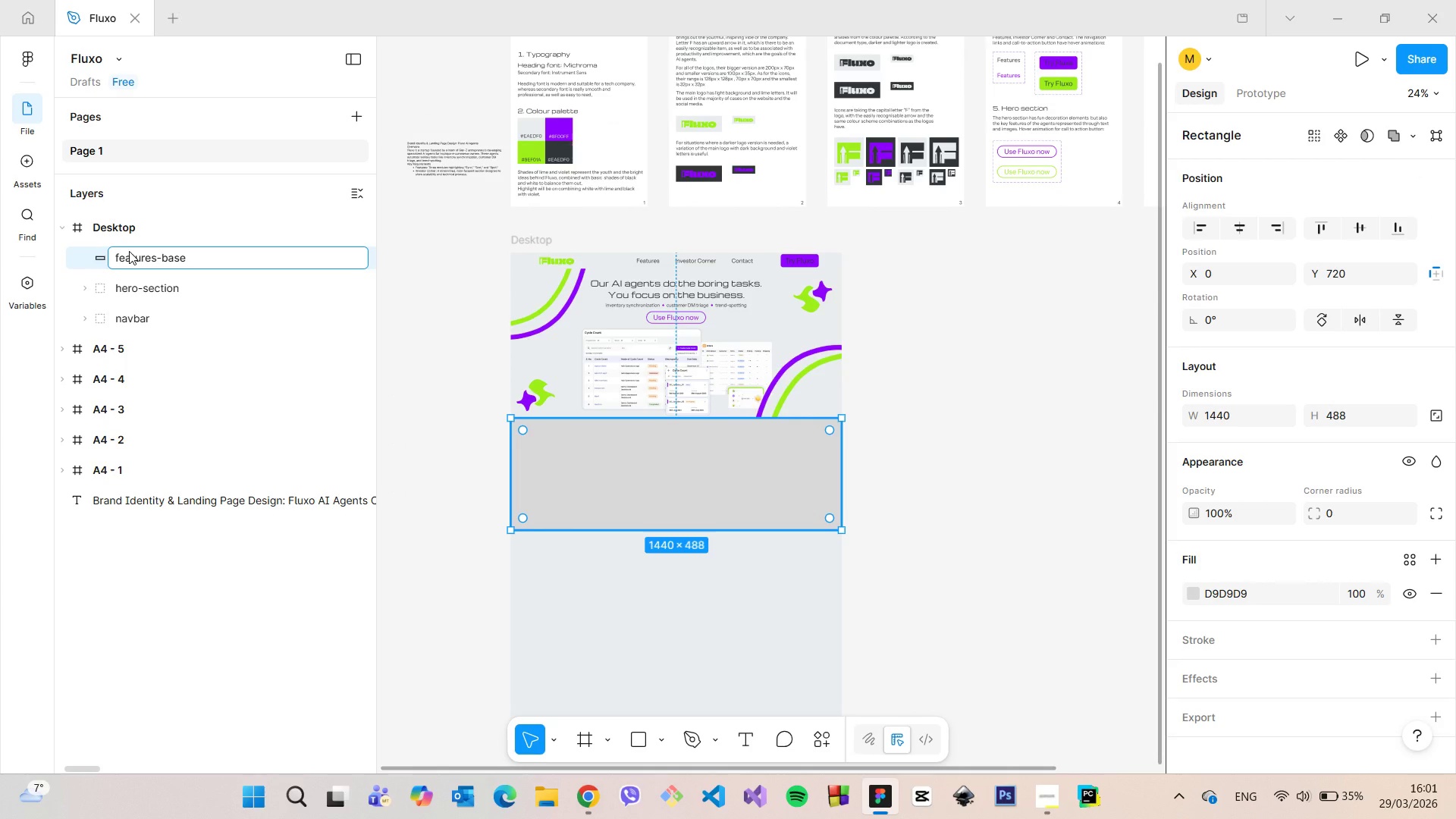 
key(Enter)
 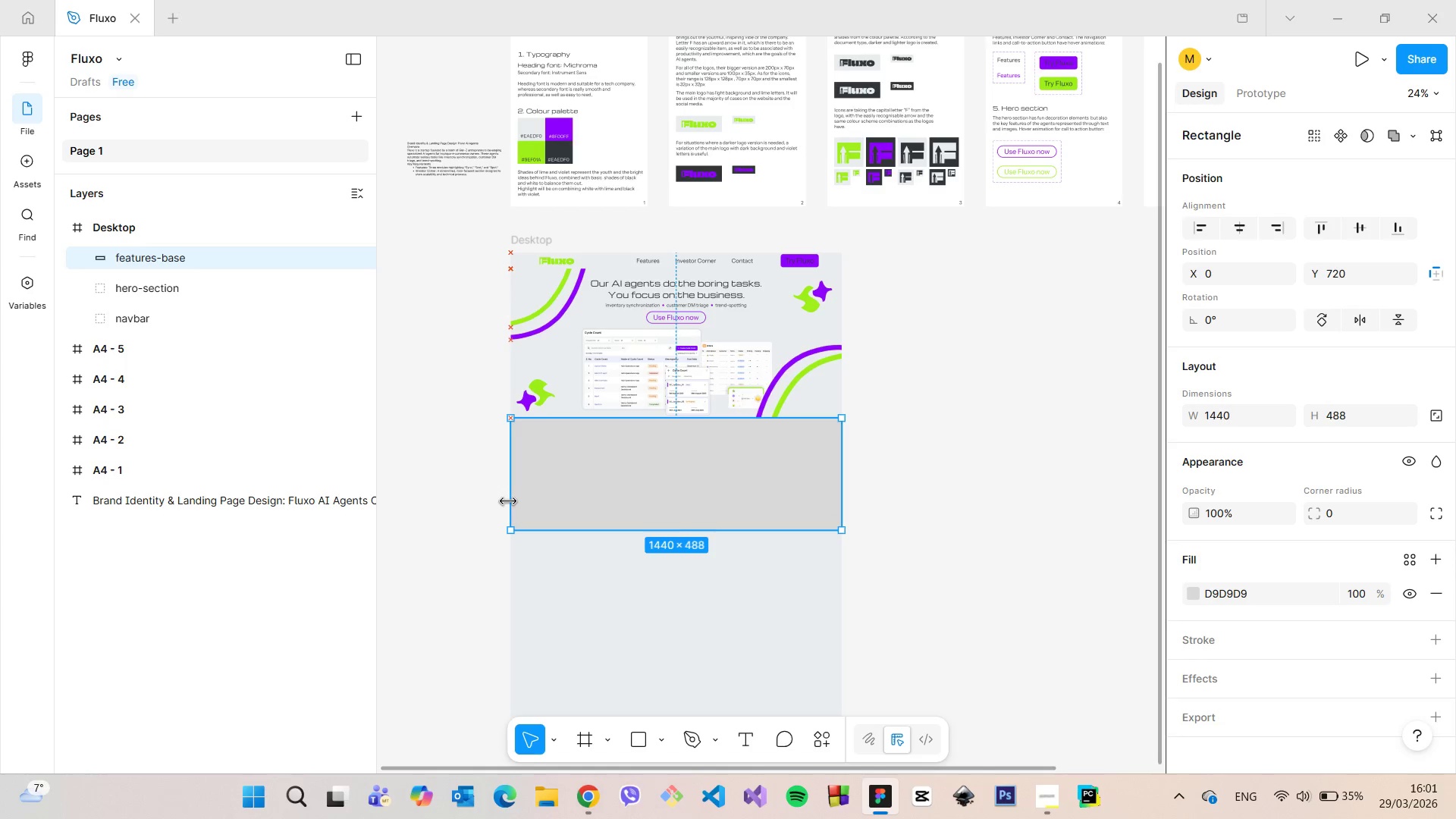 
left_click_drag(start_coordinate=[562, 533], to_coordinate=[604, 671])
 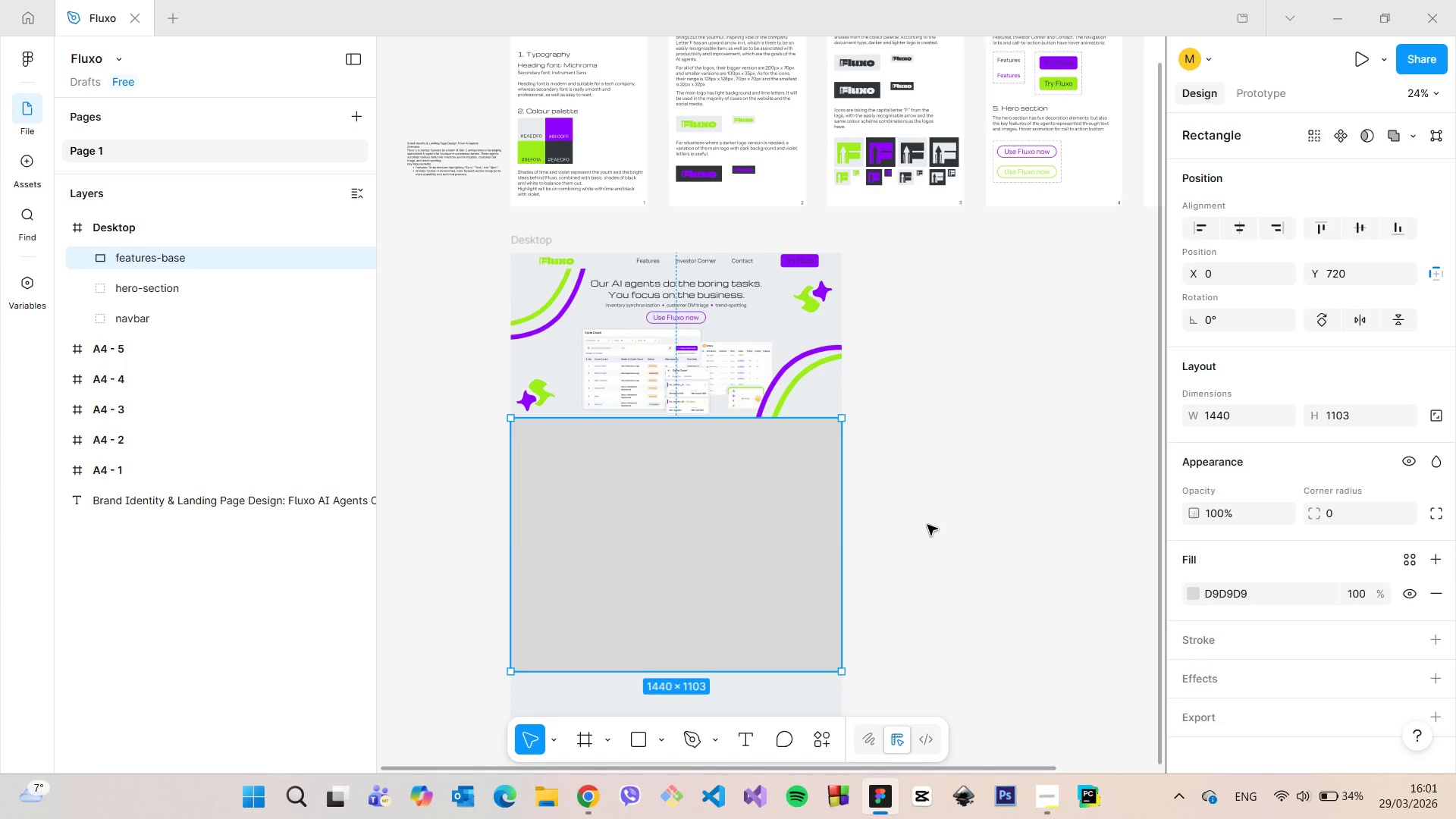 
left_click([930, 524])
 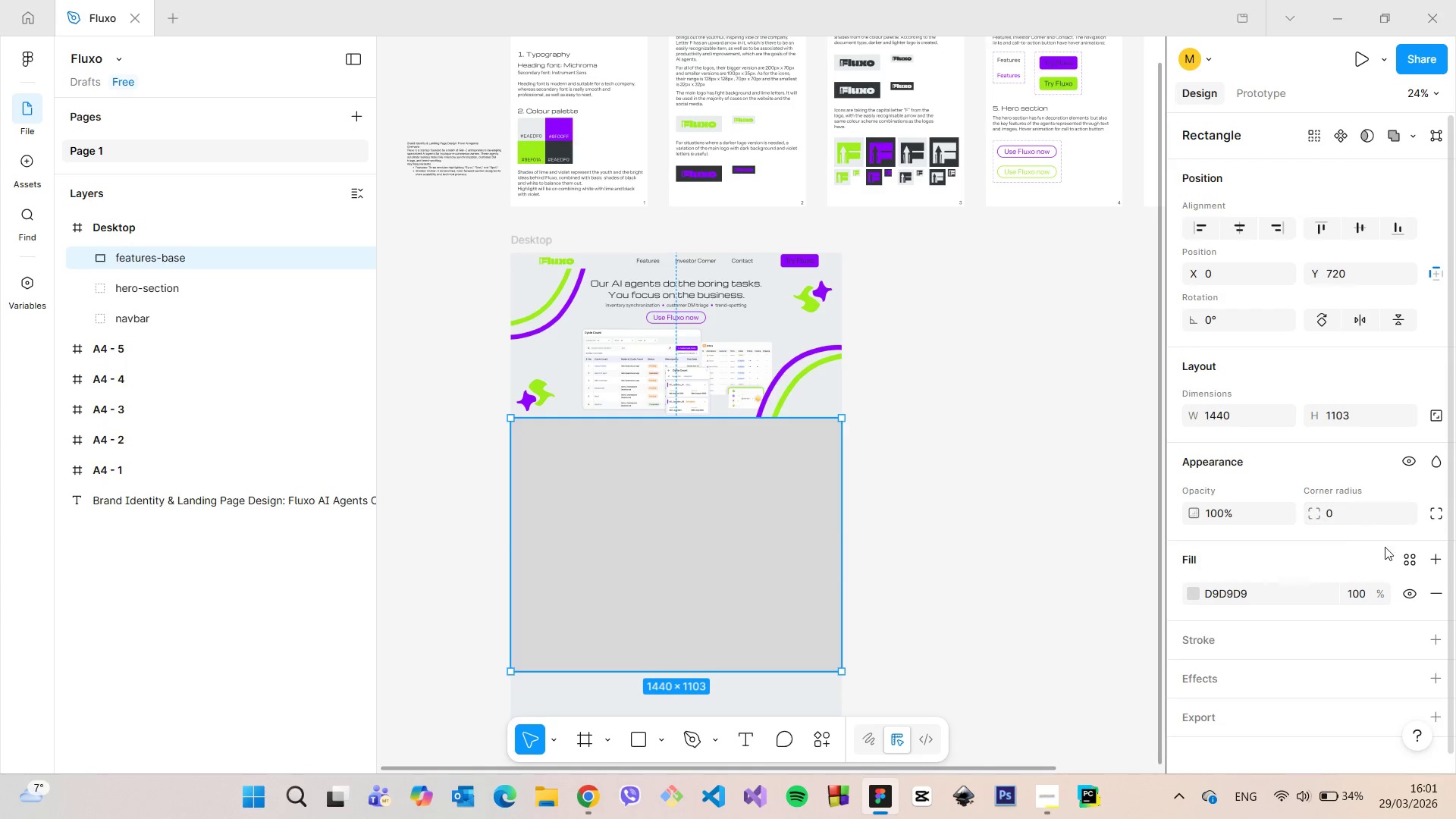 
left_click([1426, 588])
 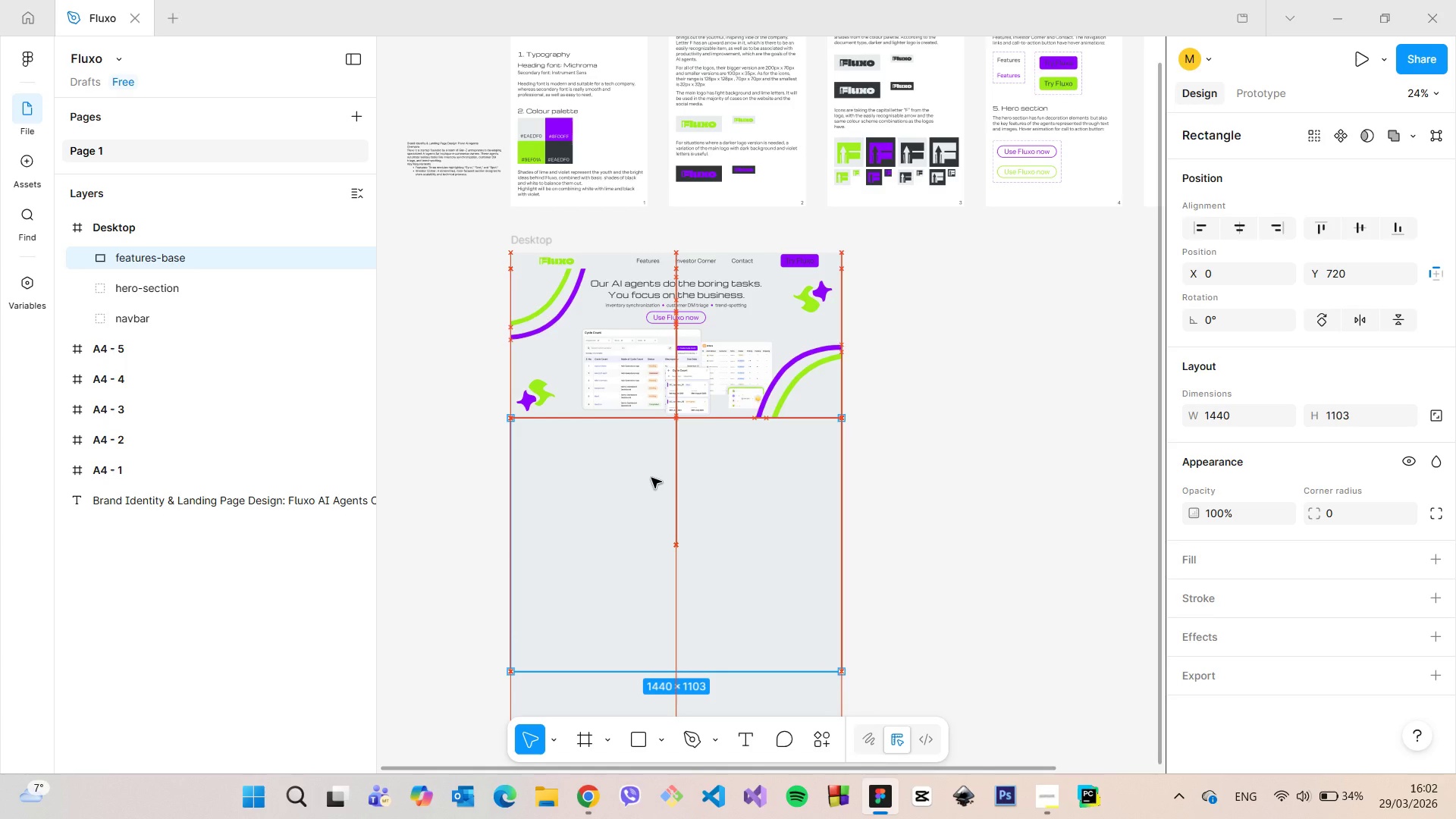 
wait(5.7)
 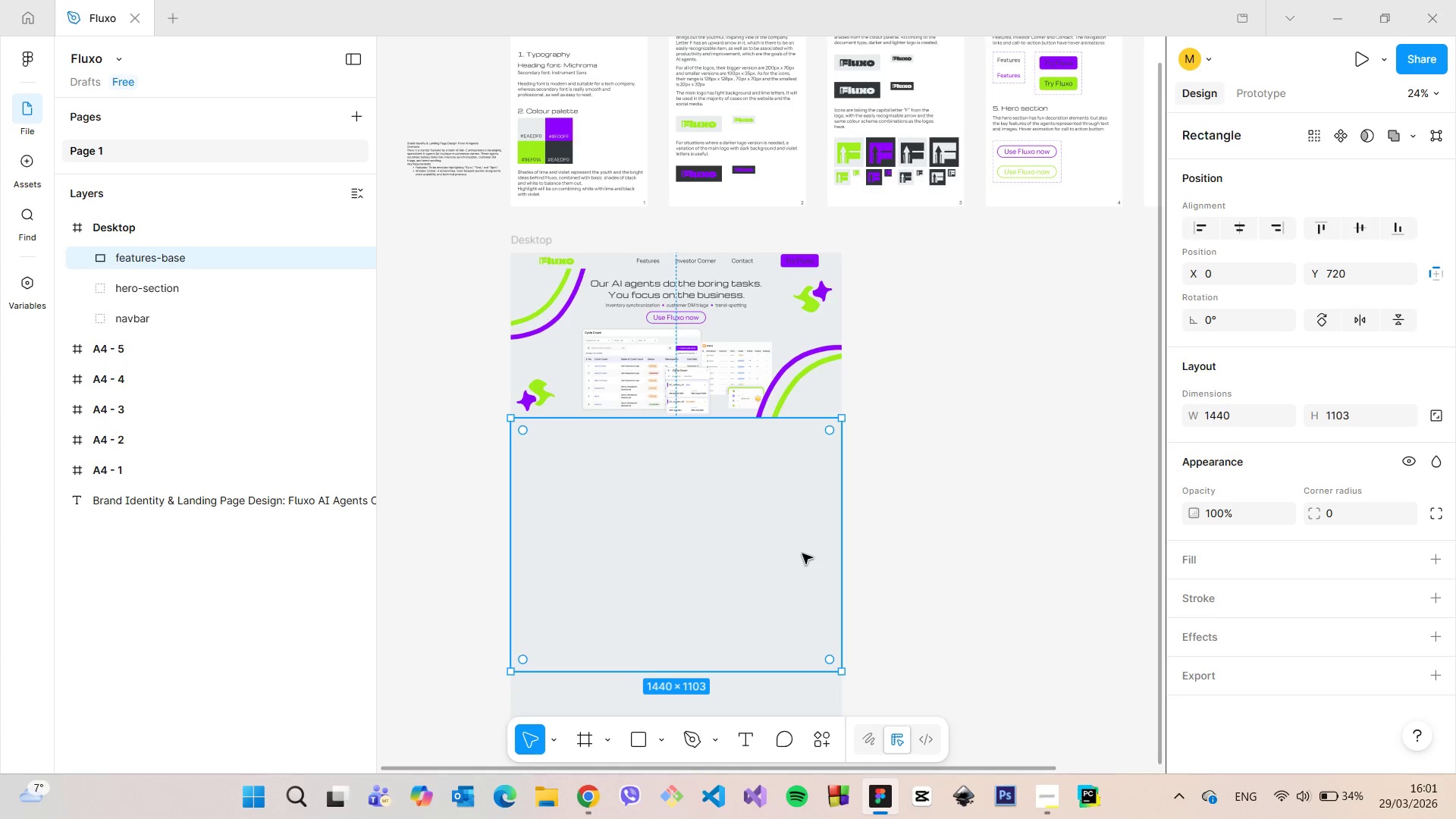 
left_click([946, 463])
 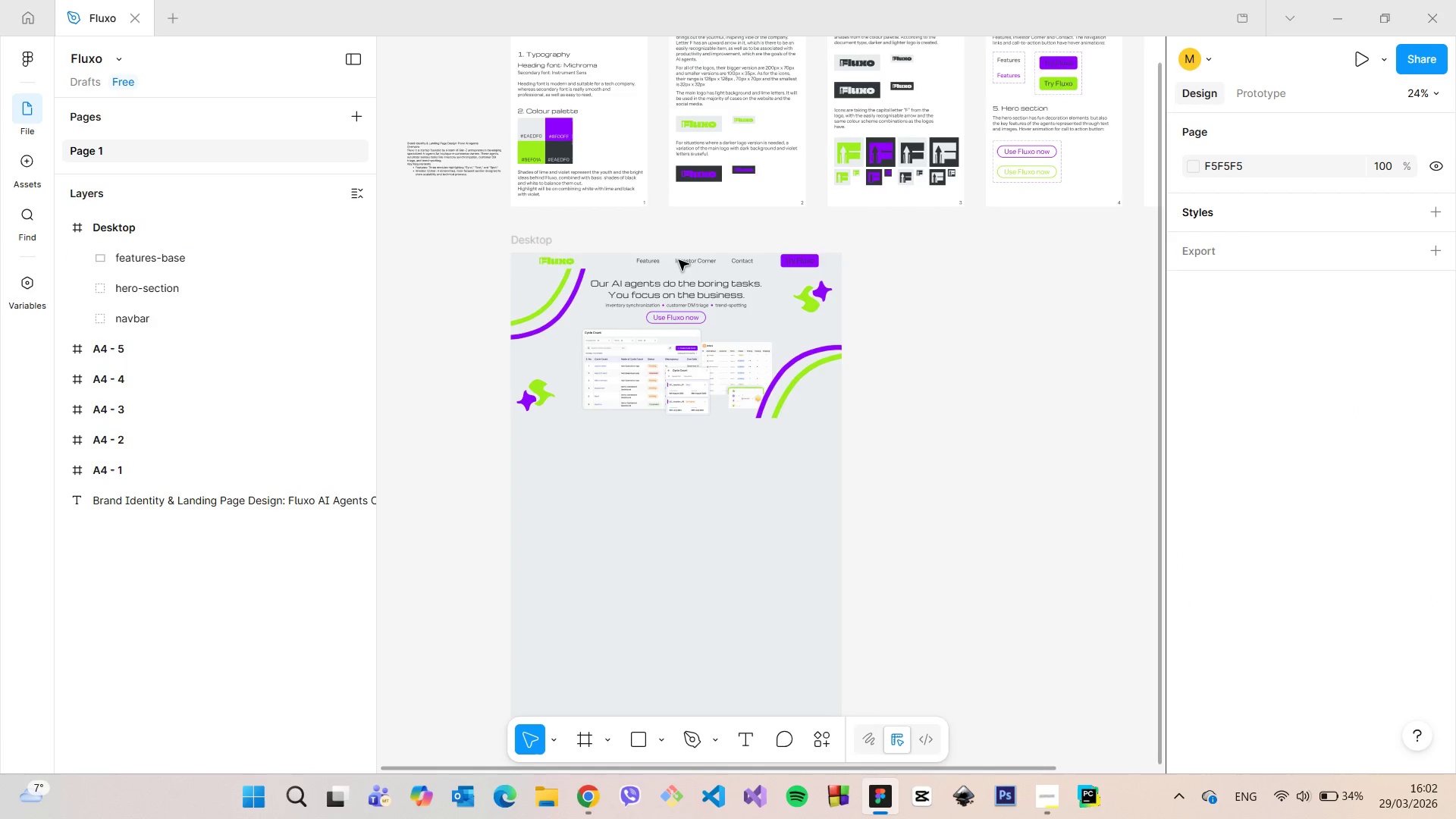 
scroll: coordinate [526, 293], scroll_direction: up, amount: 13.0
 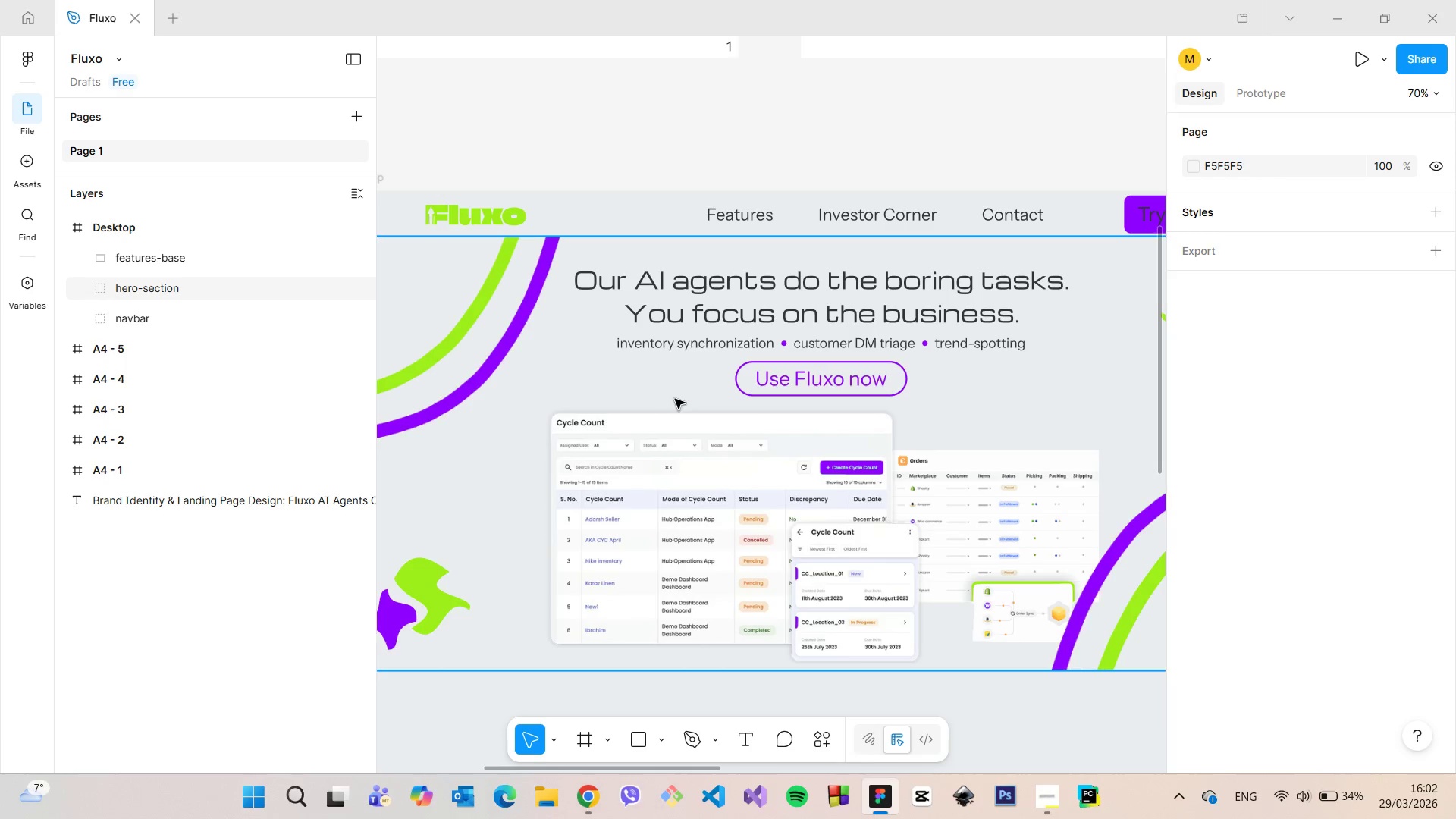 
scroll: coordinate [520, 267], scroll_direction: down, amount: 19.0
 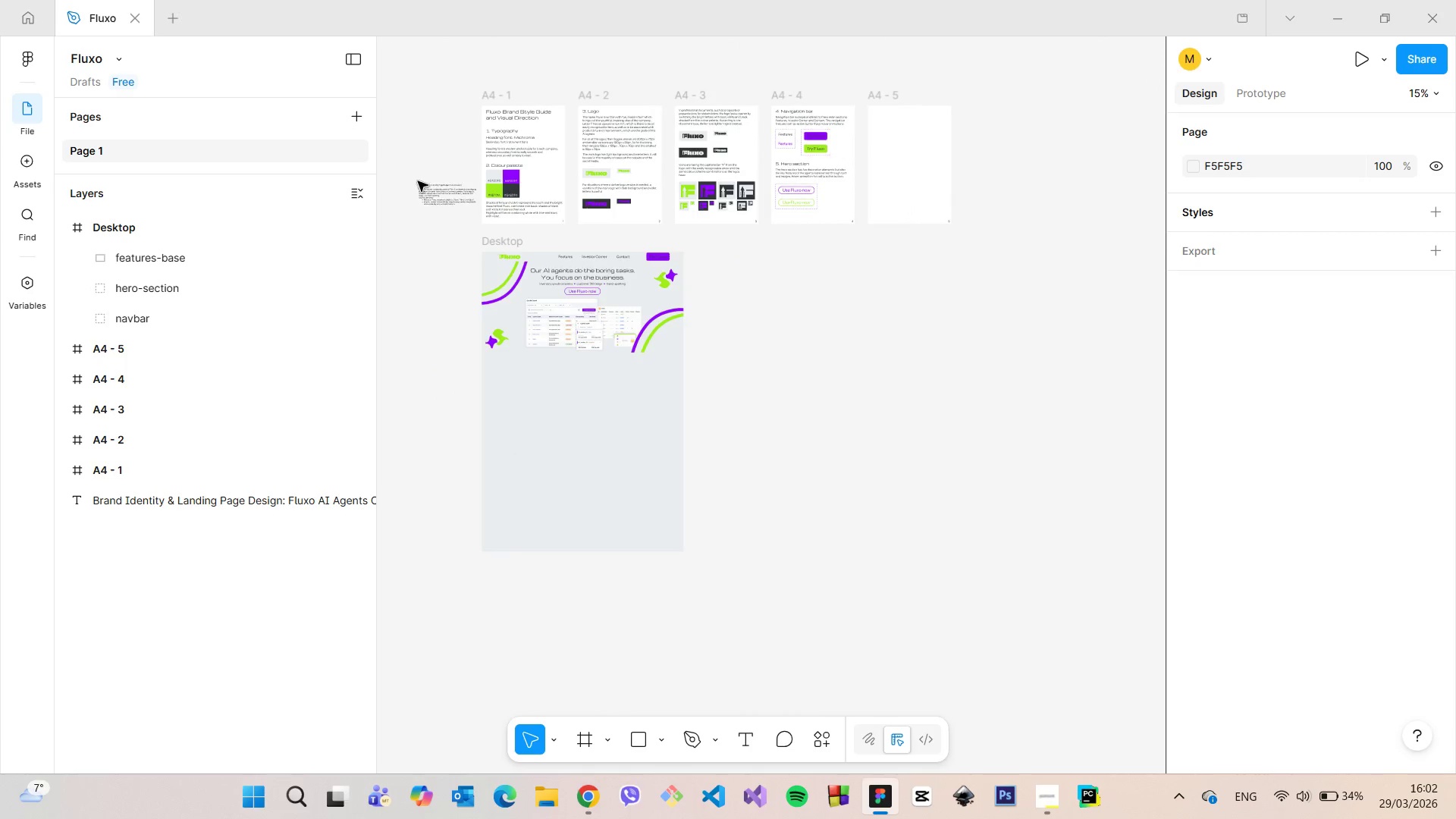 
scroll: coordinate [426, 212], scroll_direction: up, amount: 22.0
 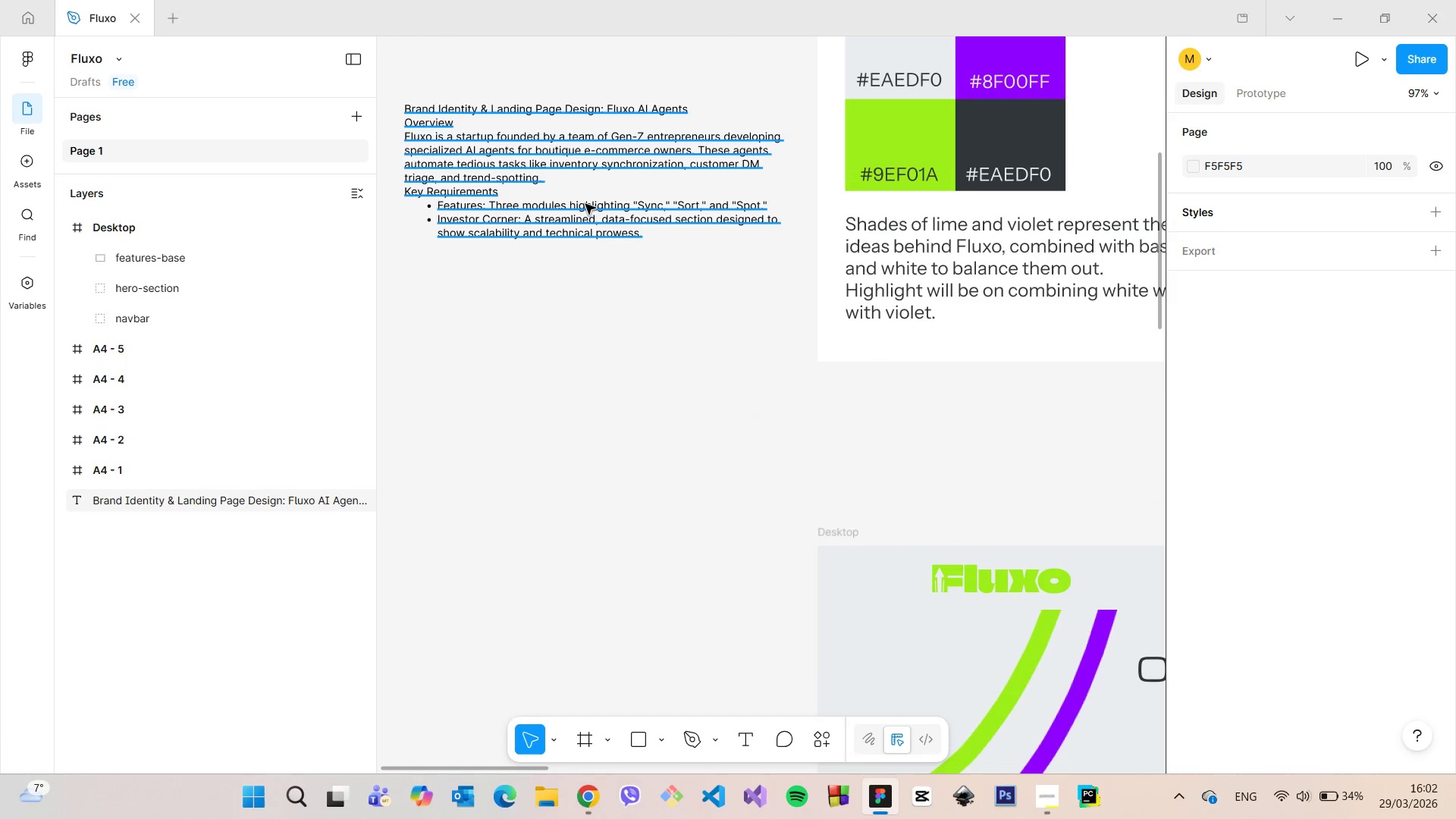 
double_click([585, 204])
 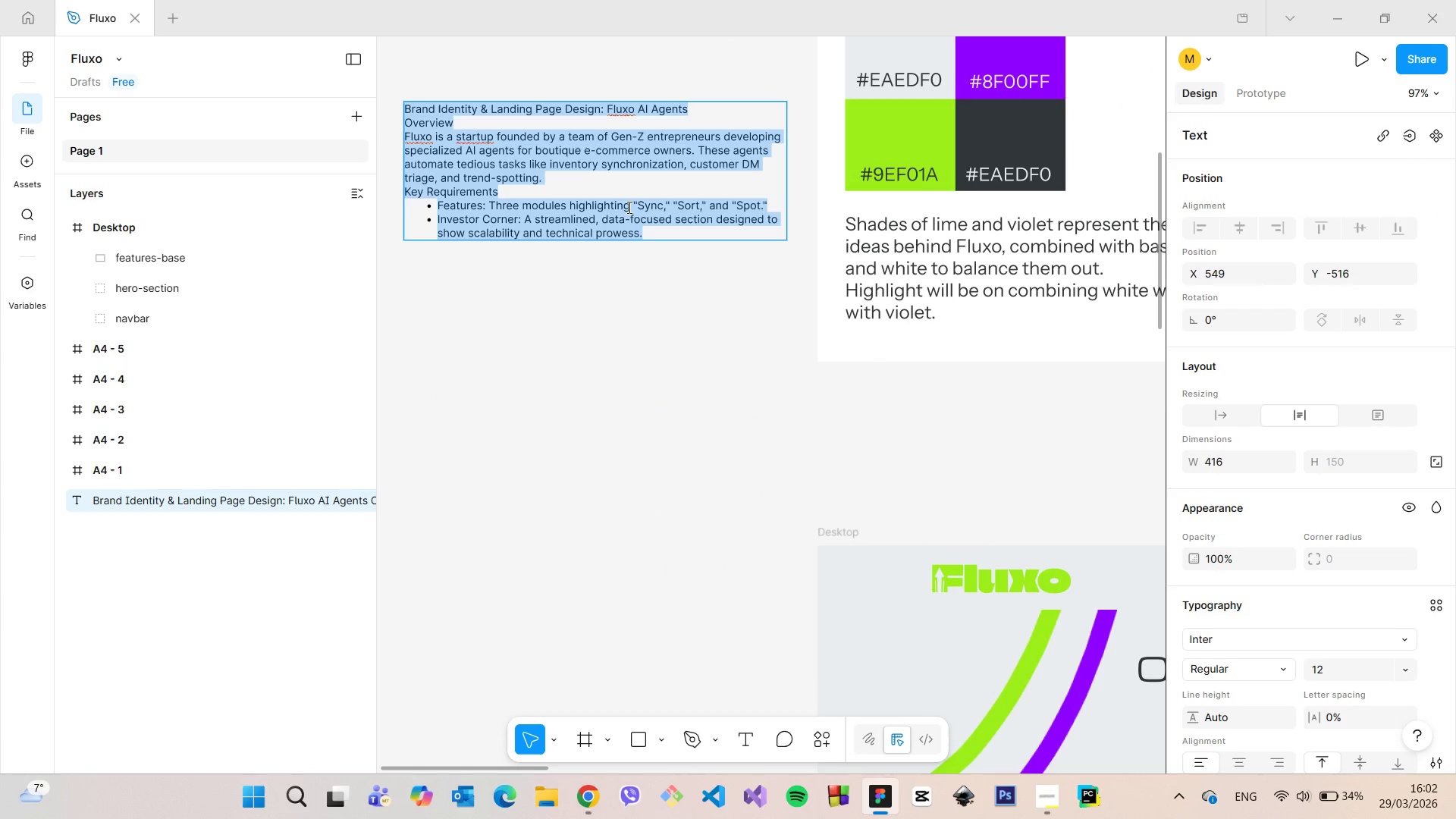 
left_click([629, 207])
 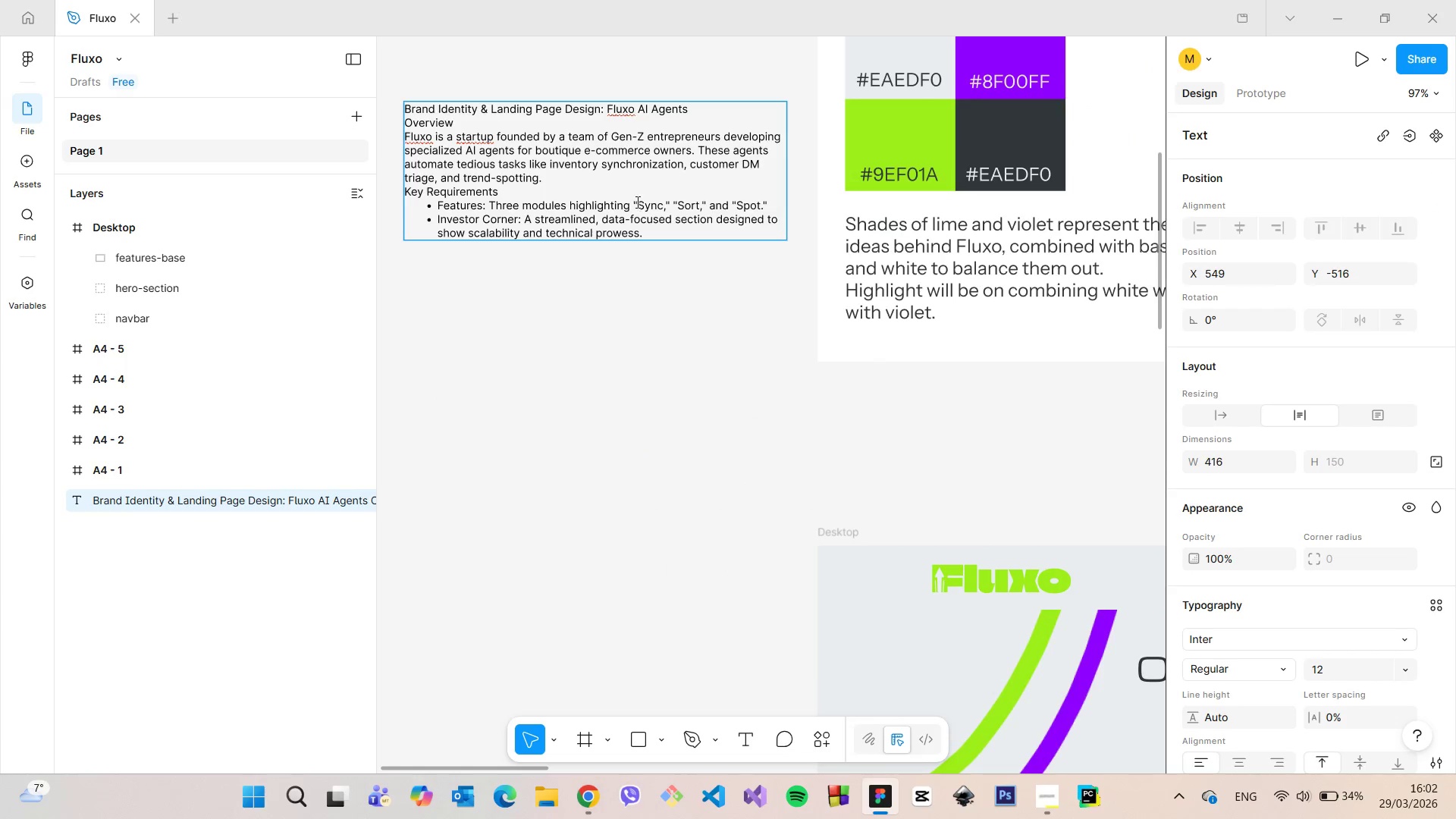 
left_click([635, 202])
 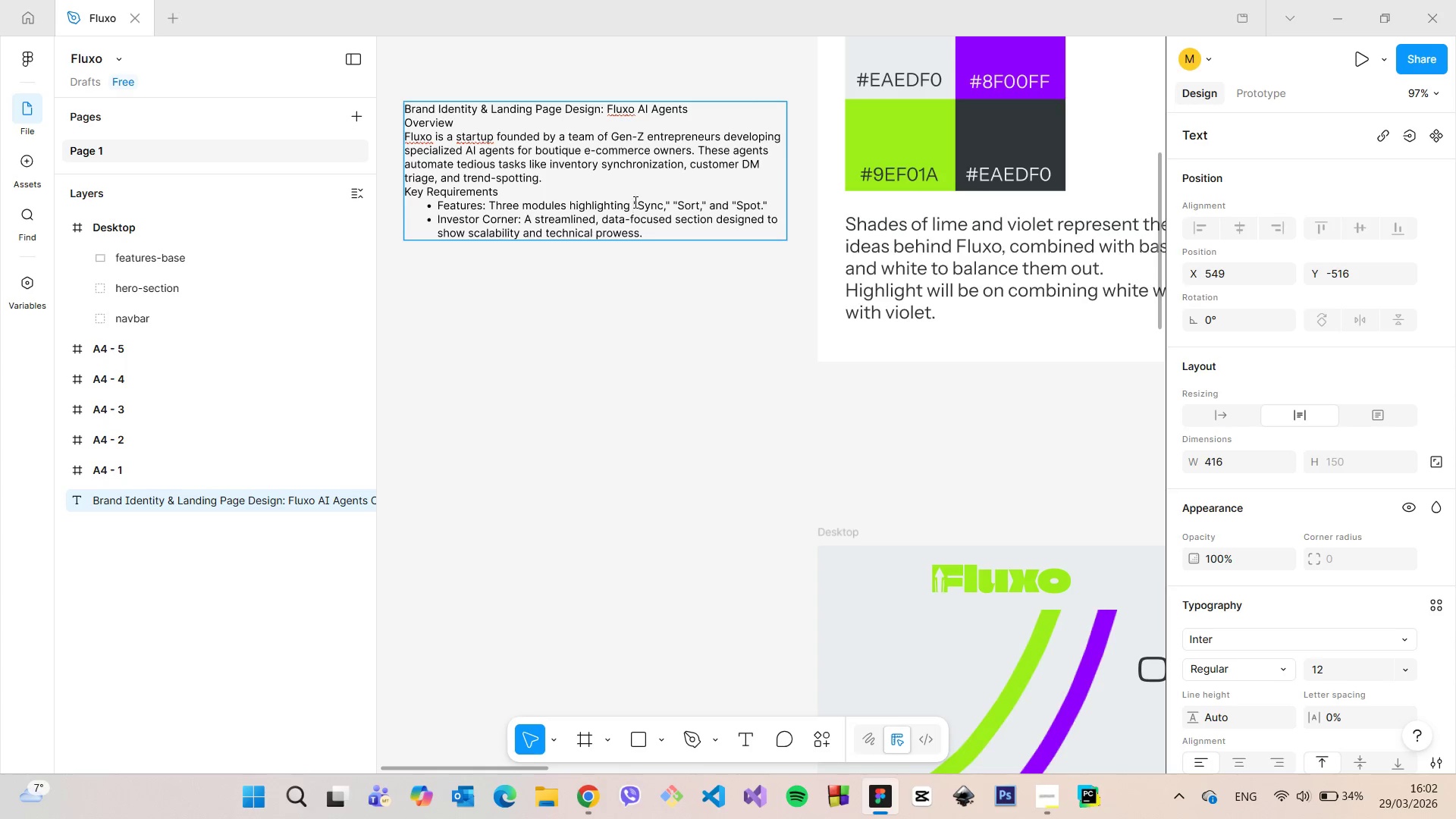 
left_click_drag(start_coordinate=[634, 202], to_coordinate=[767, 204])
 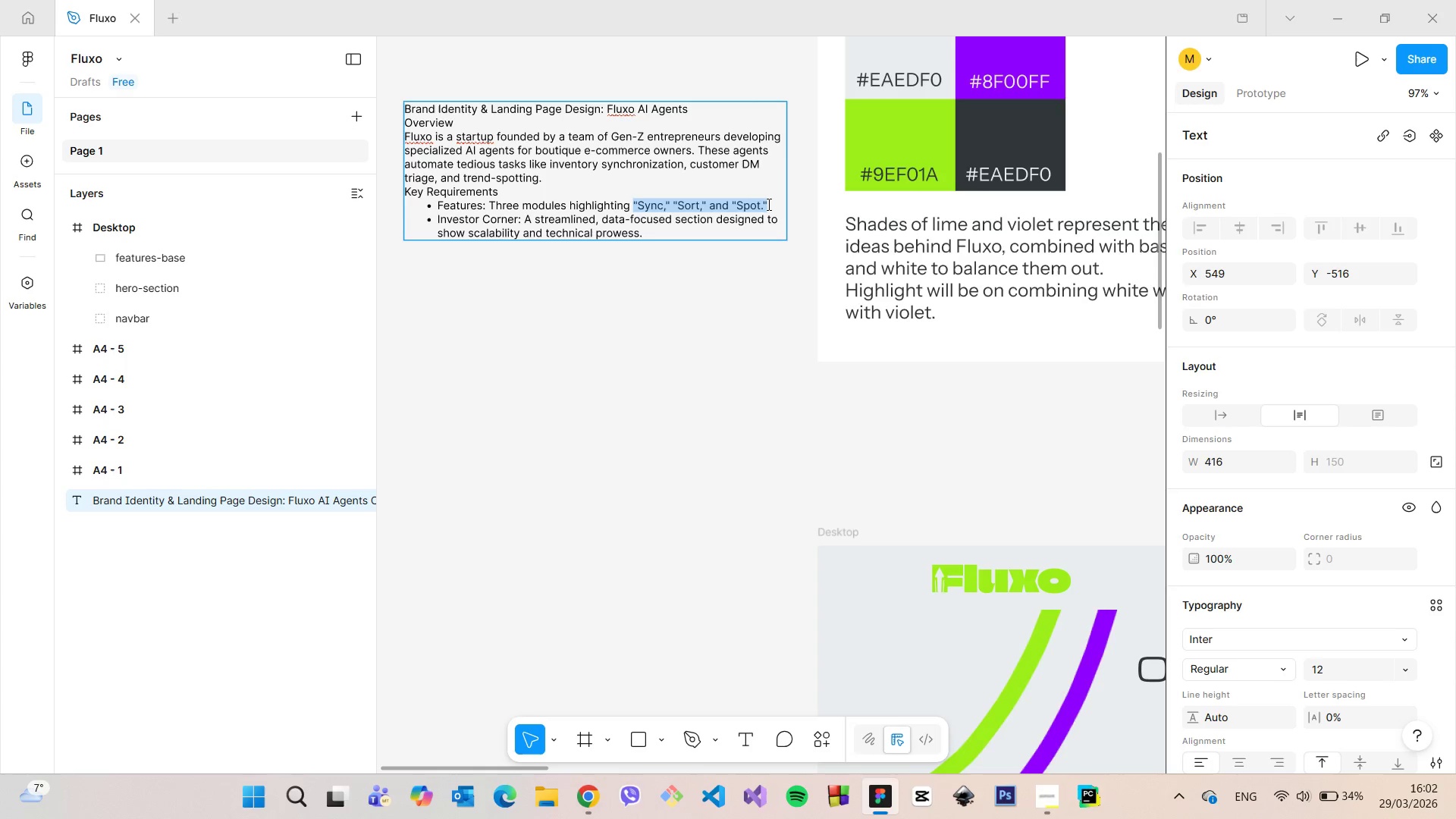 
key(Control+C)
 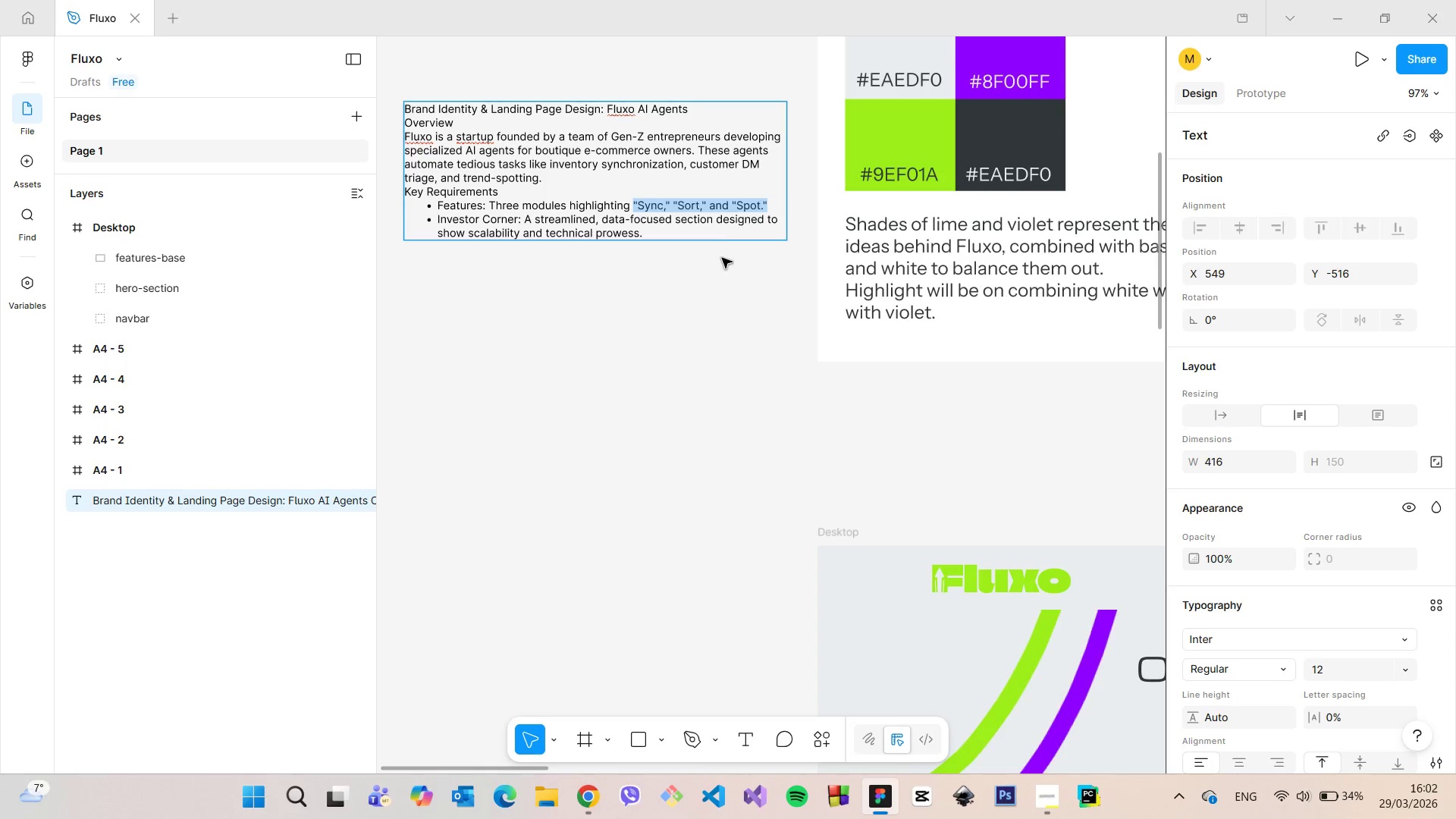 
scroll: coordinate [714, 264], scroll_direction: down, amount: 14.0
 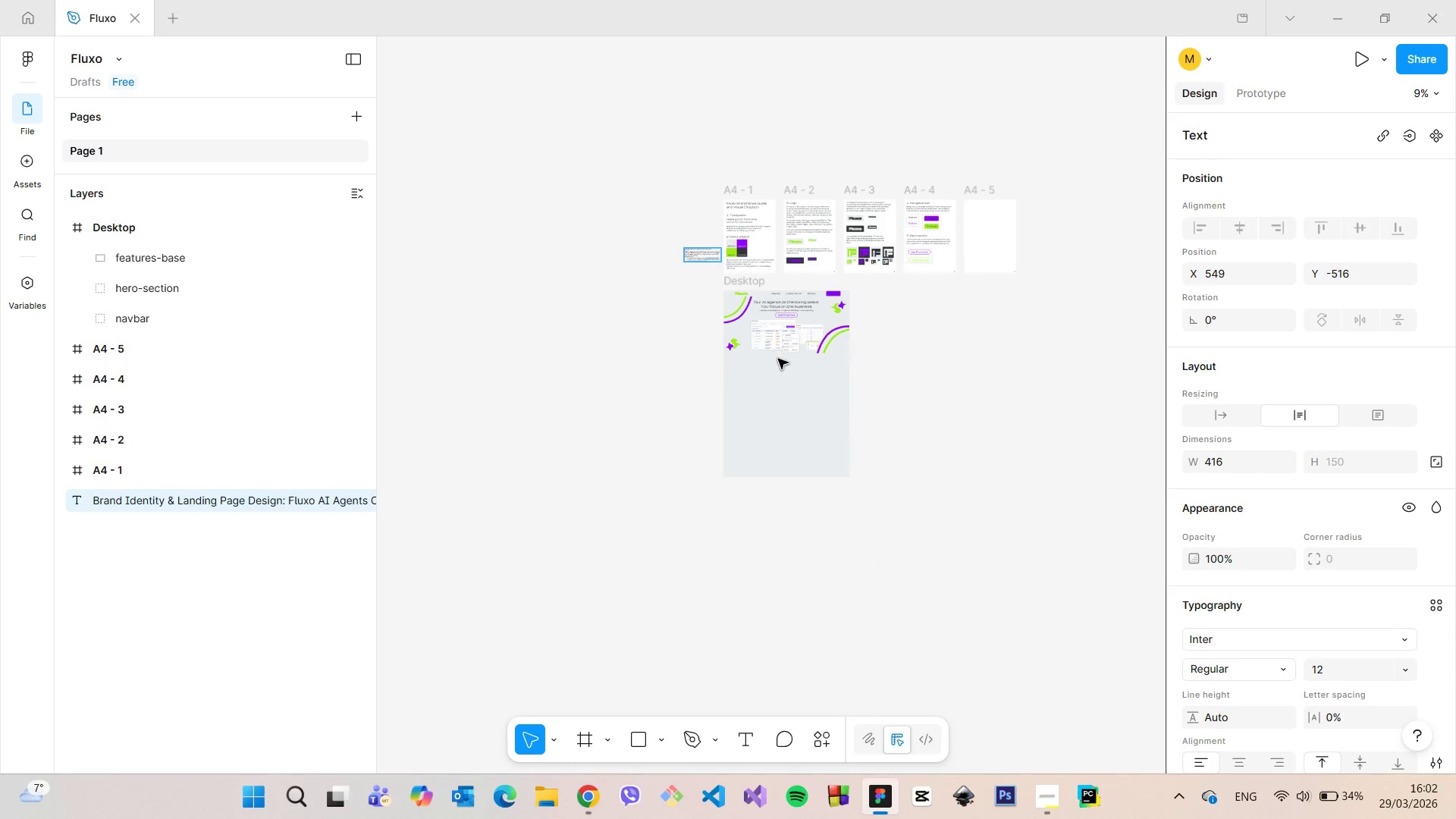 
scroll: coordinate [779, 353], scroll_direction: up, amount: 12.0
 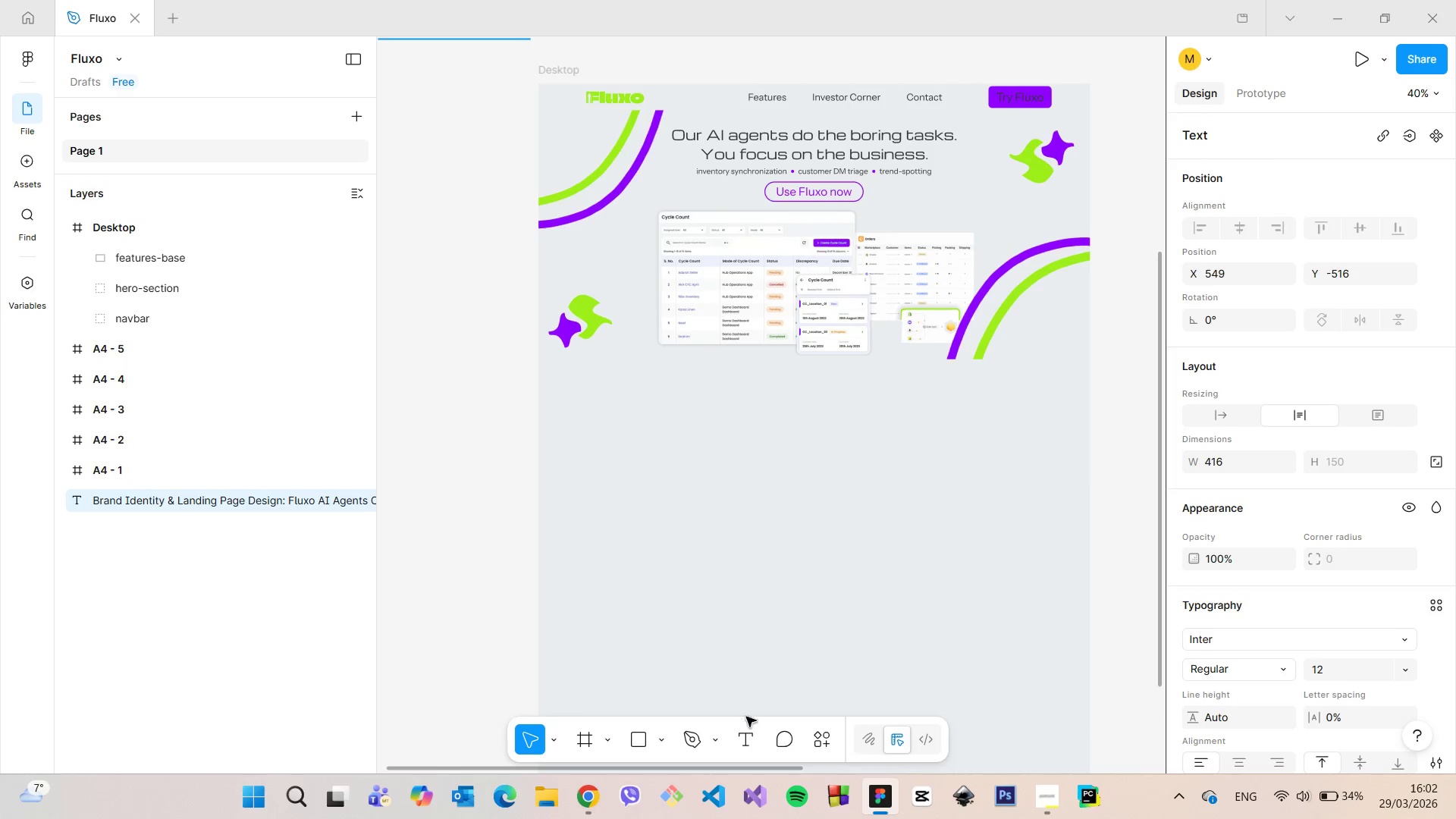 
left_click([747, 726])
 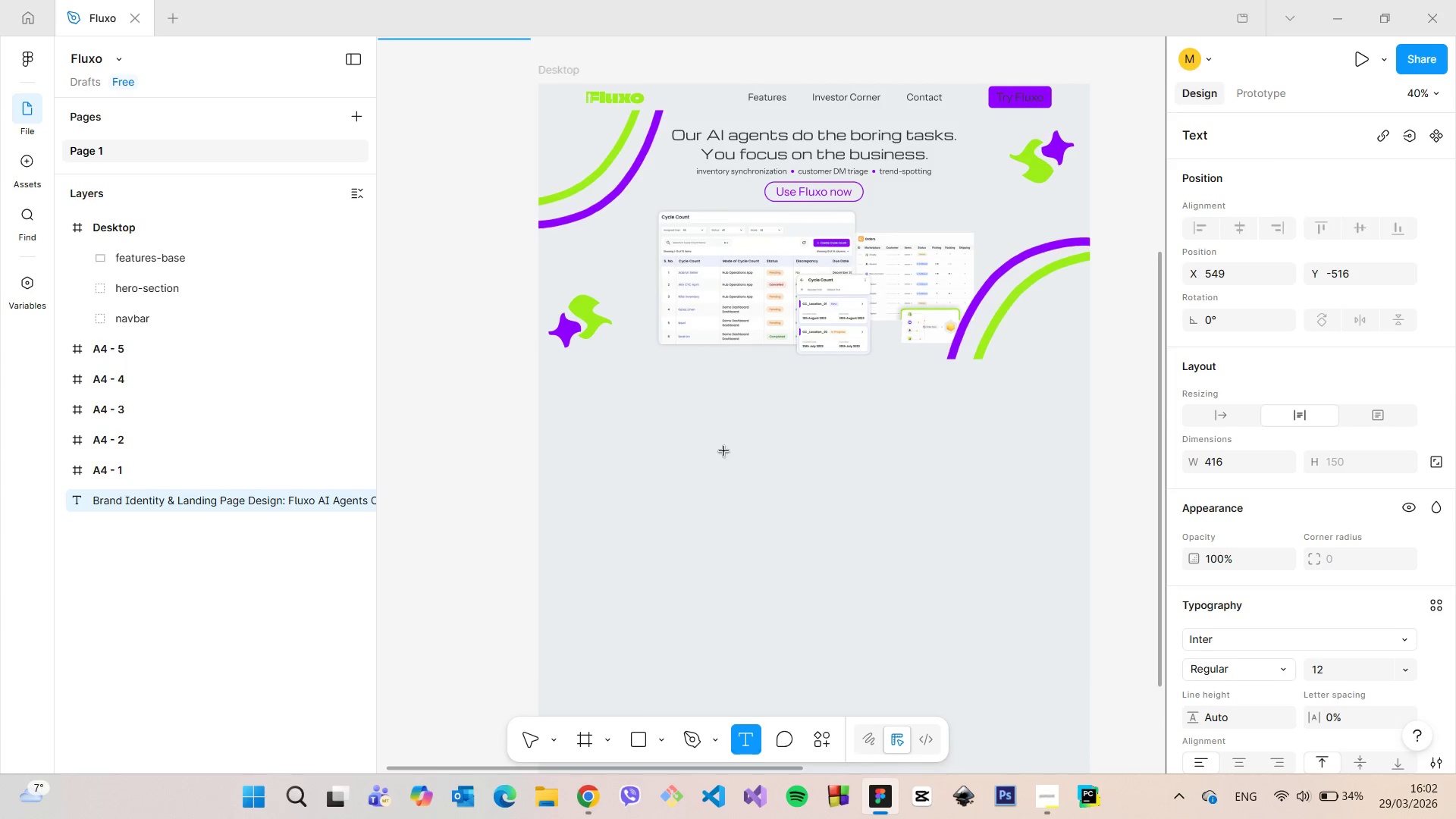 
left_click([742, 480])
 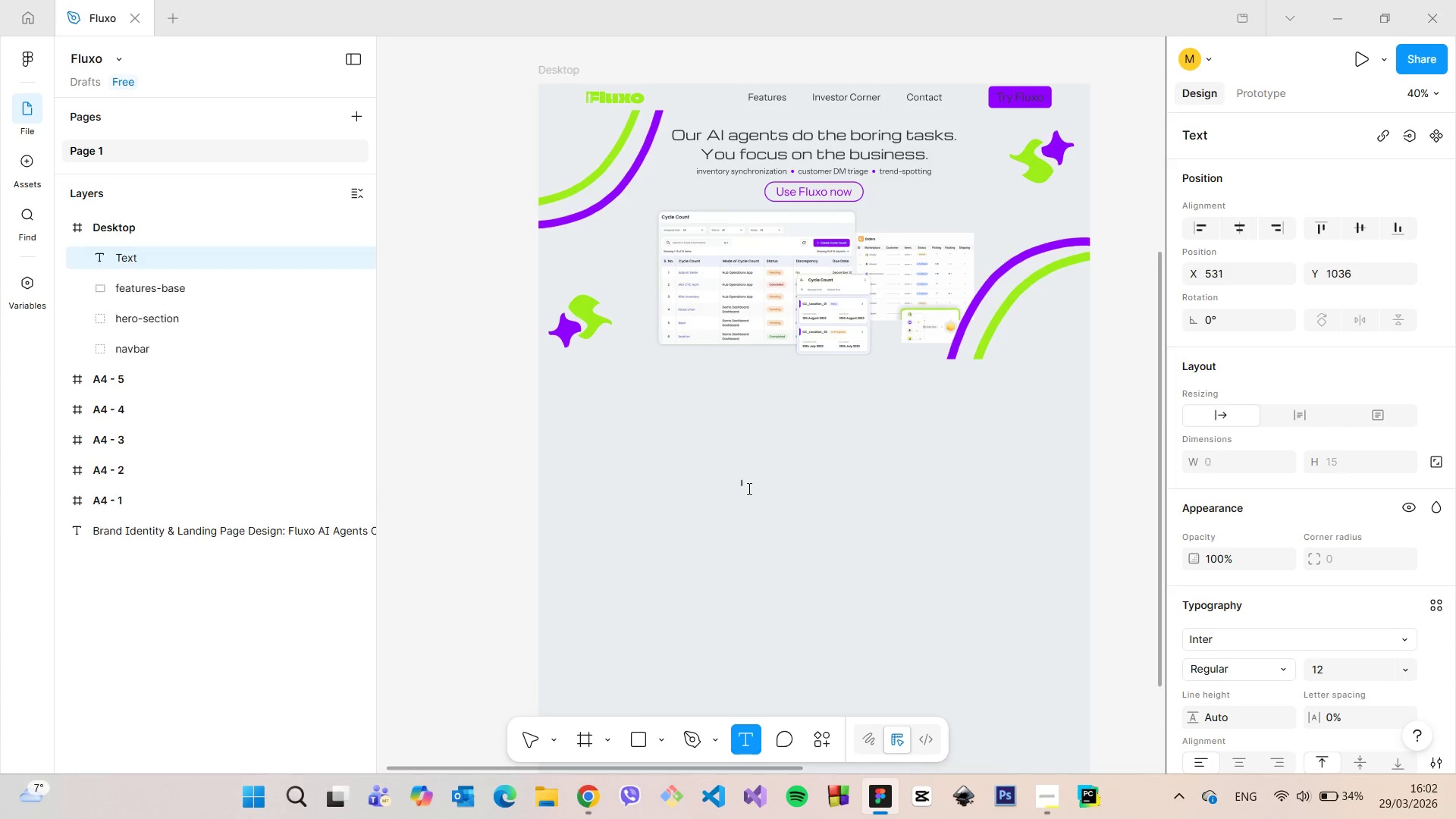 
key(Control+V)
 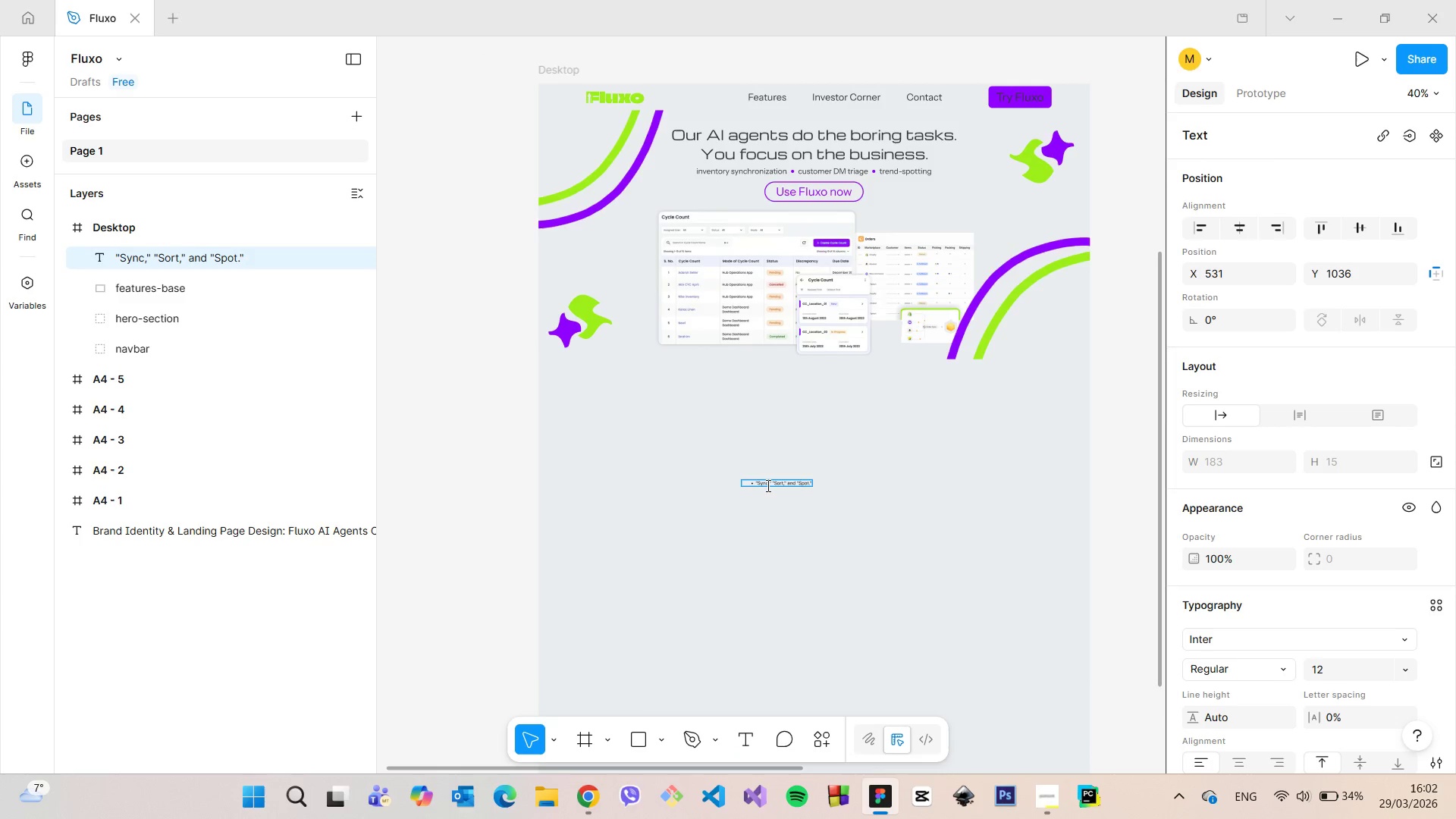 
left_click([779, 498])
 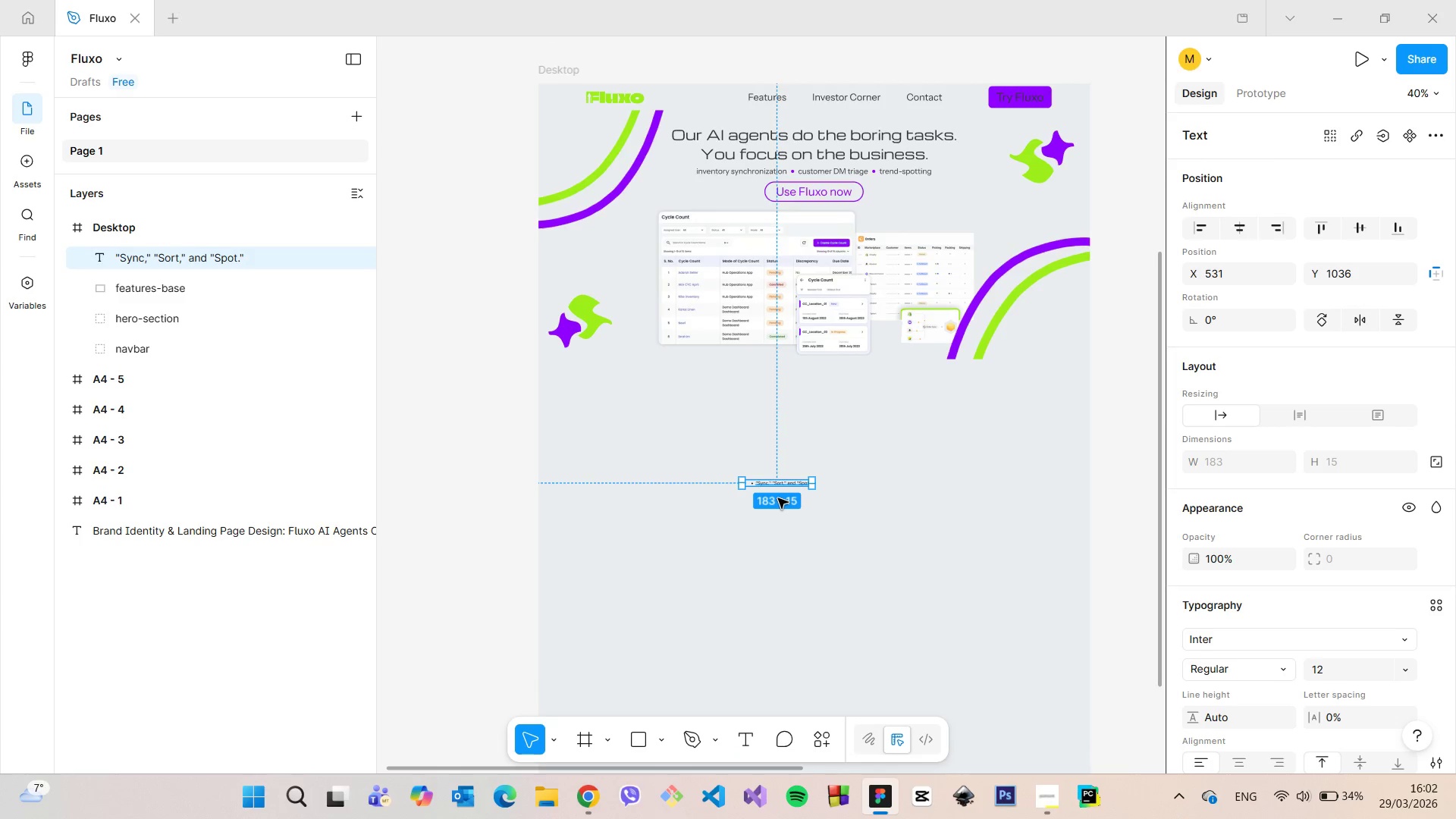 
scroll: coordinate [597, 312], scroll_direction: up, amount: 17.0
 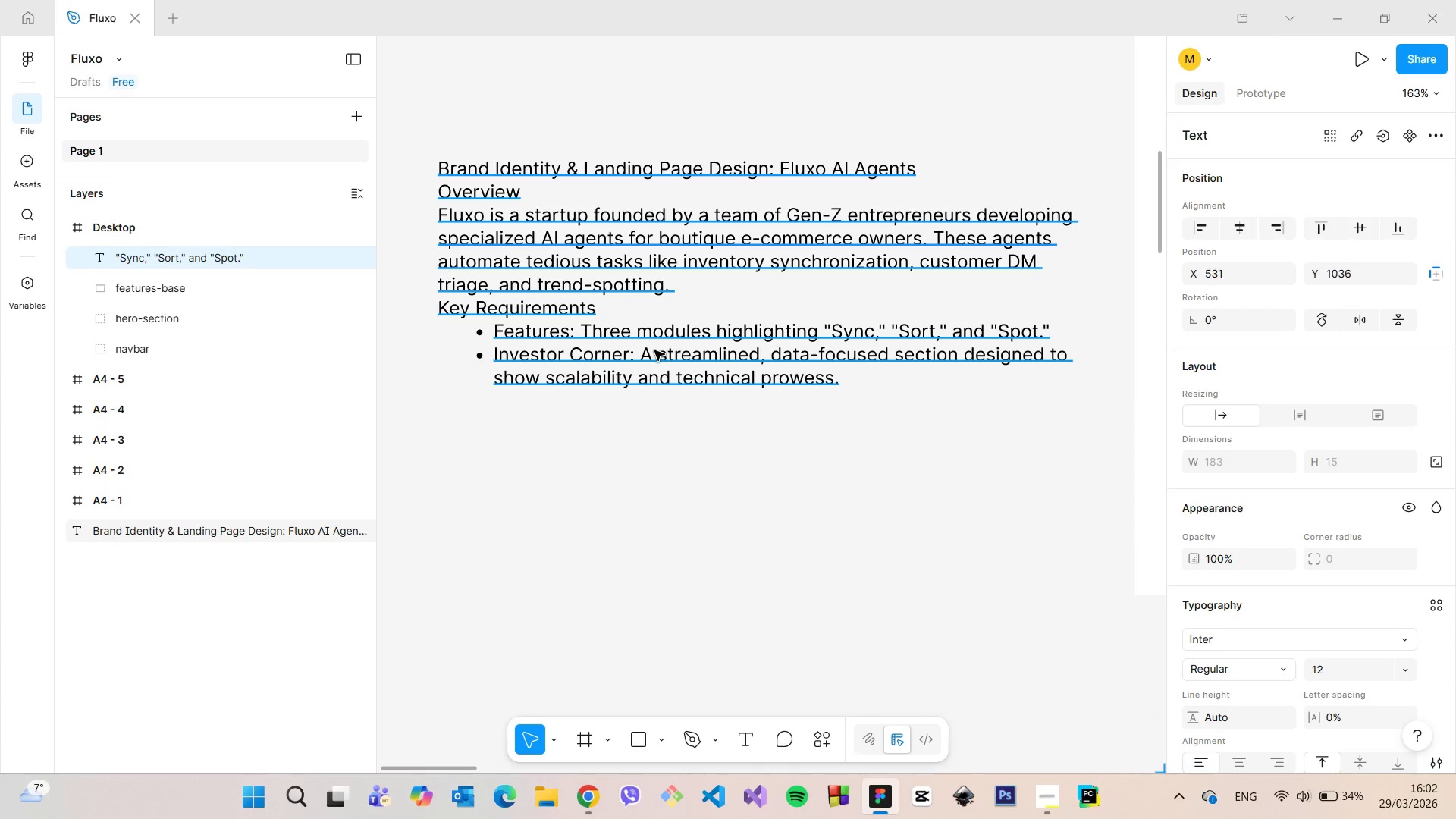 
wait(7.69)
 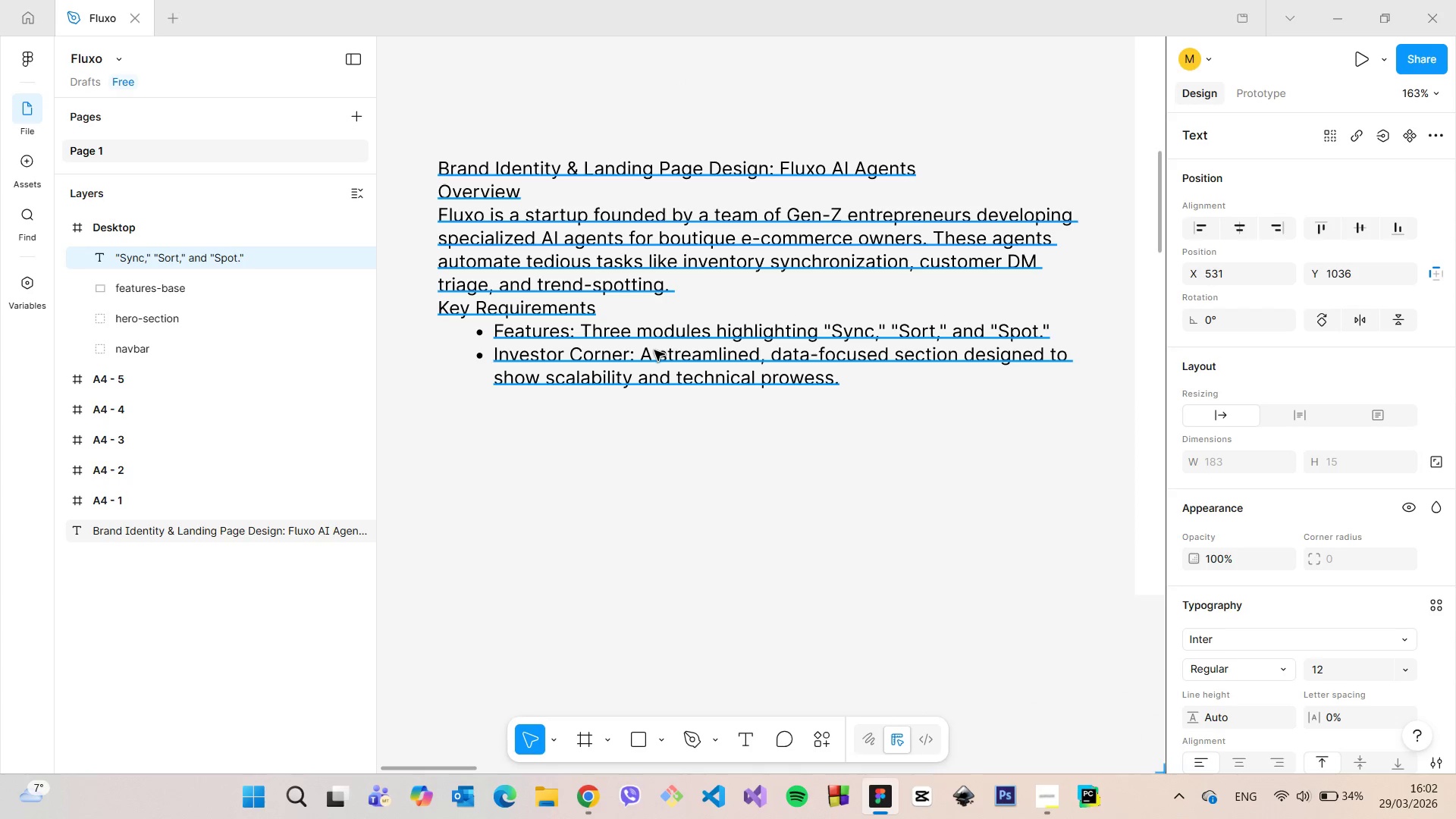 
scroll: coordinate [648, 341], scroll_direction: down, amount: 33.0
 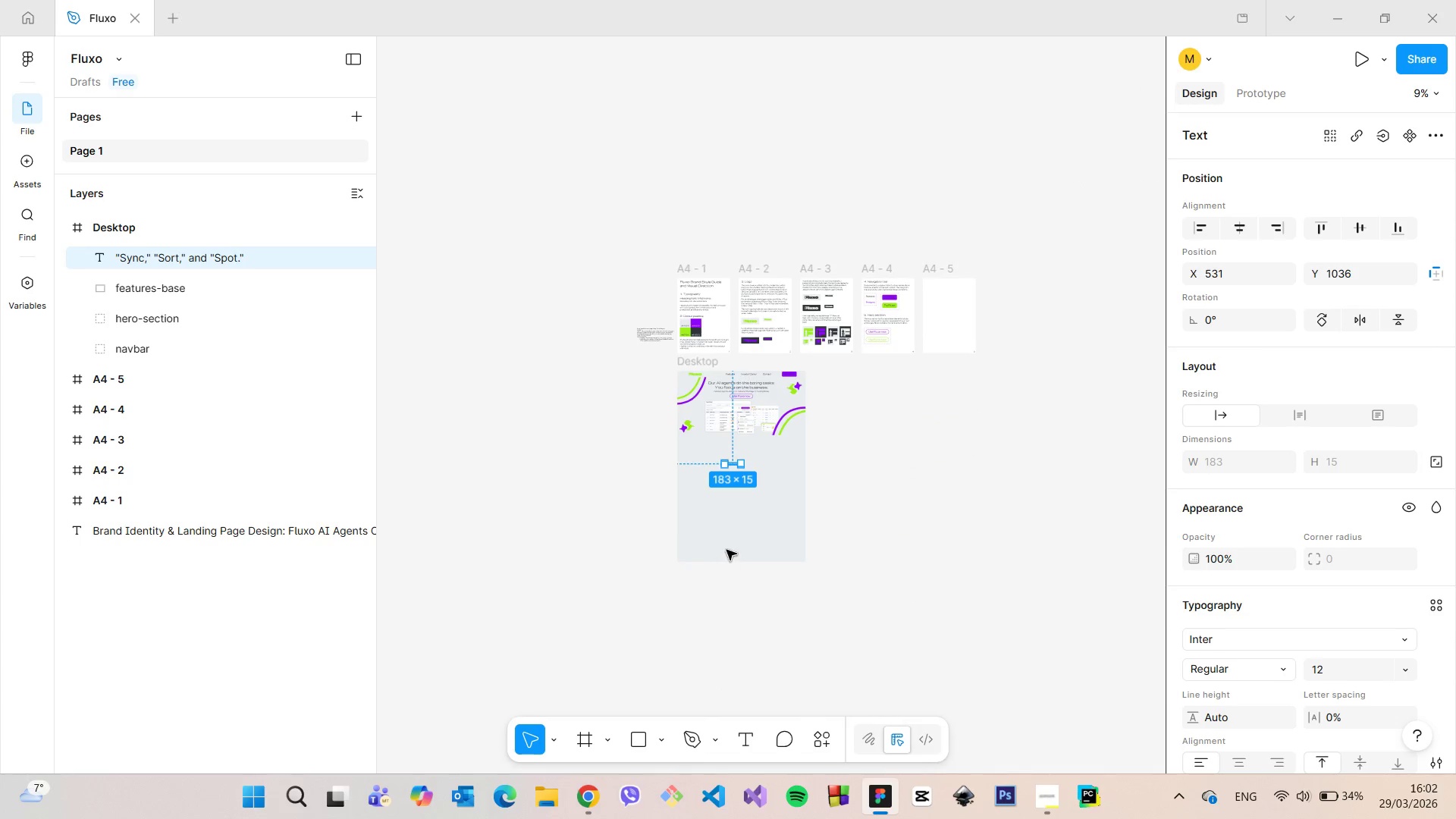 
scroll: coordinate [707, 402], scroll_direction: up, amount: 11.0
 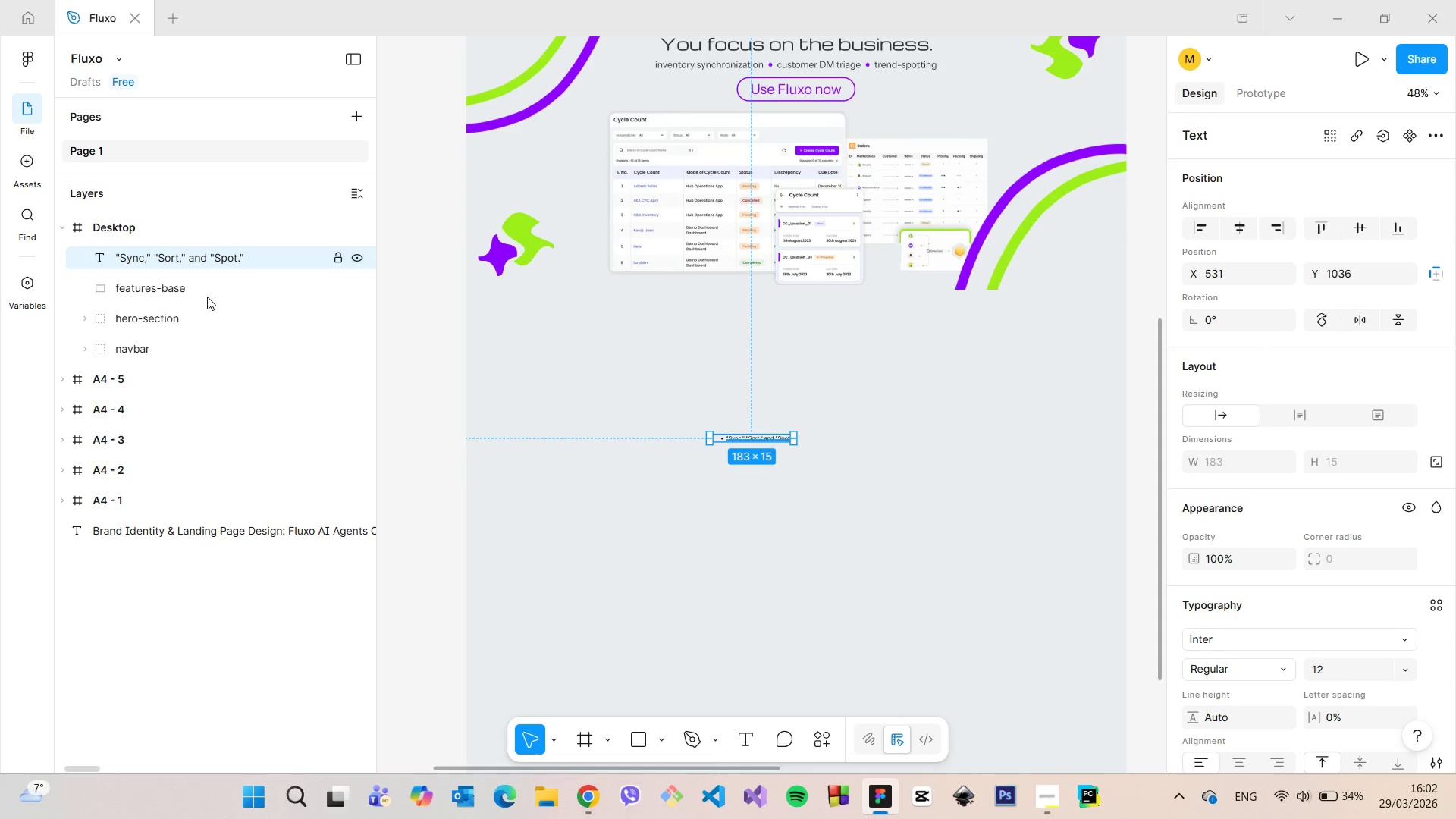 
left_click([176, 288])
 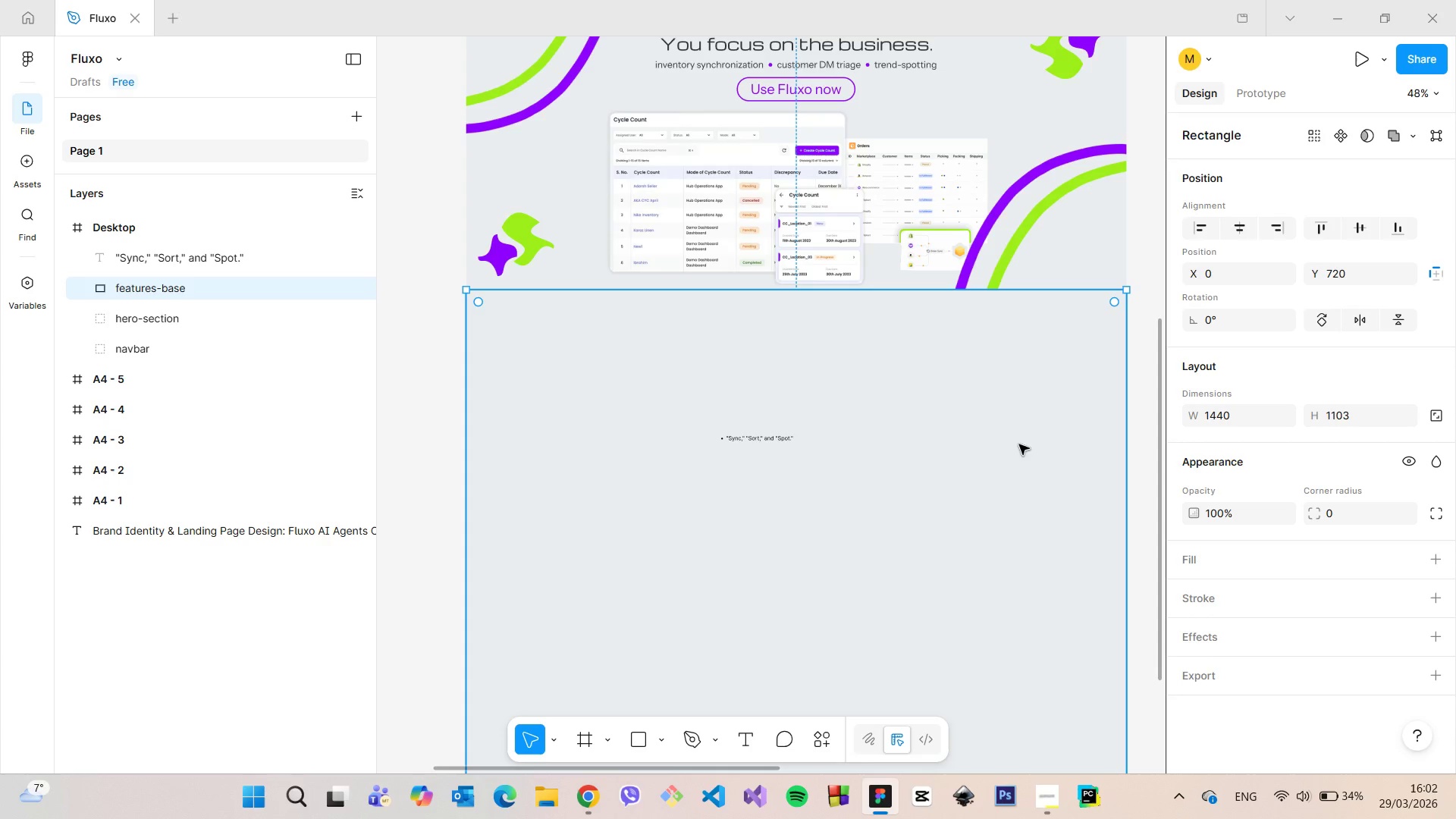 
scroll: coordinate [1029, 452], scroll_direction: down, amount: 5.0
 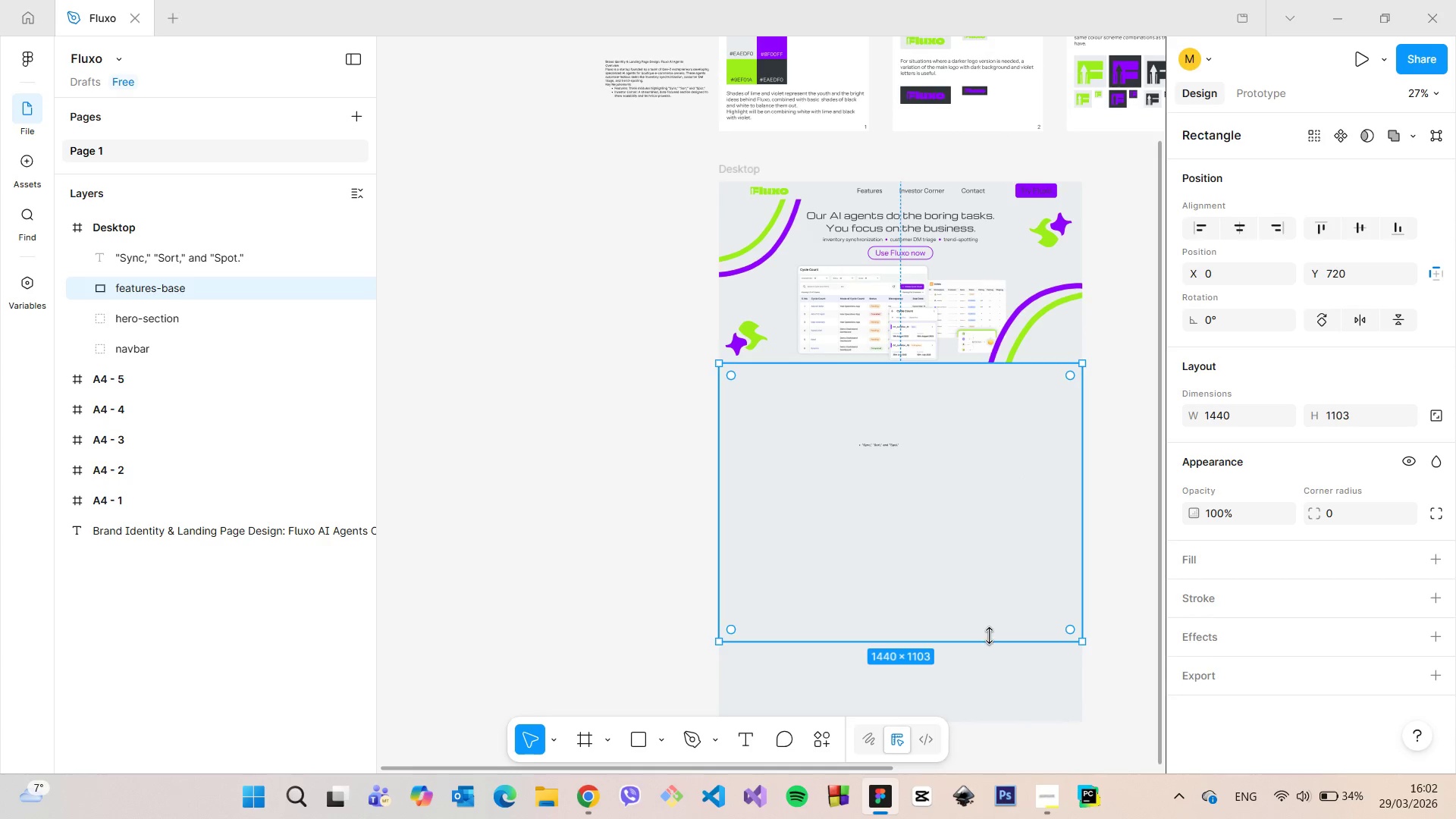 
left_click_drag(start_coordinate=[989, 635], to_coordinate=[983, 551])
 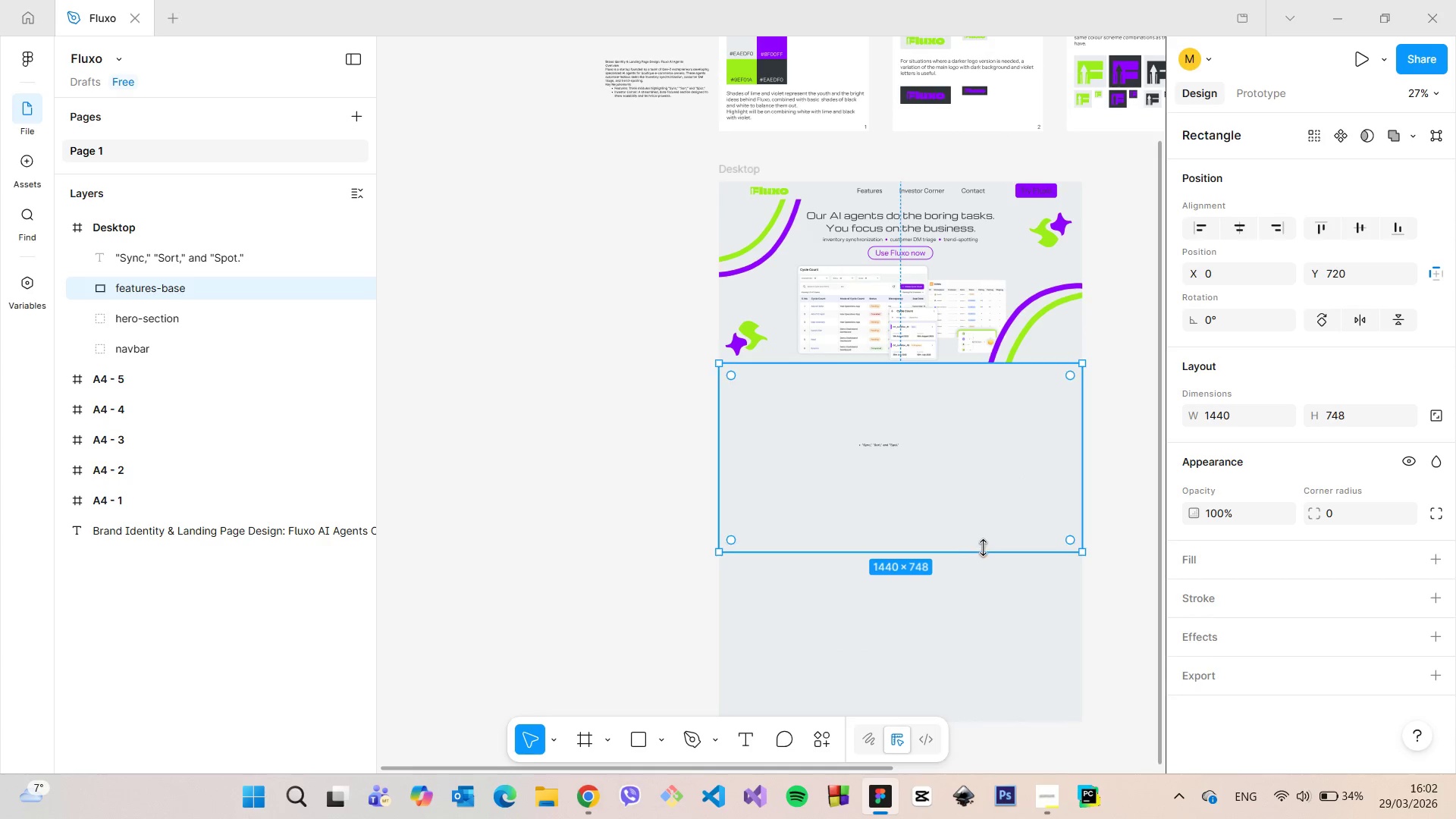 
scroll: coordinate [983, 548], scroll_direction: up, amount: 2.0
 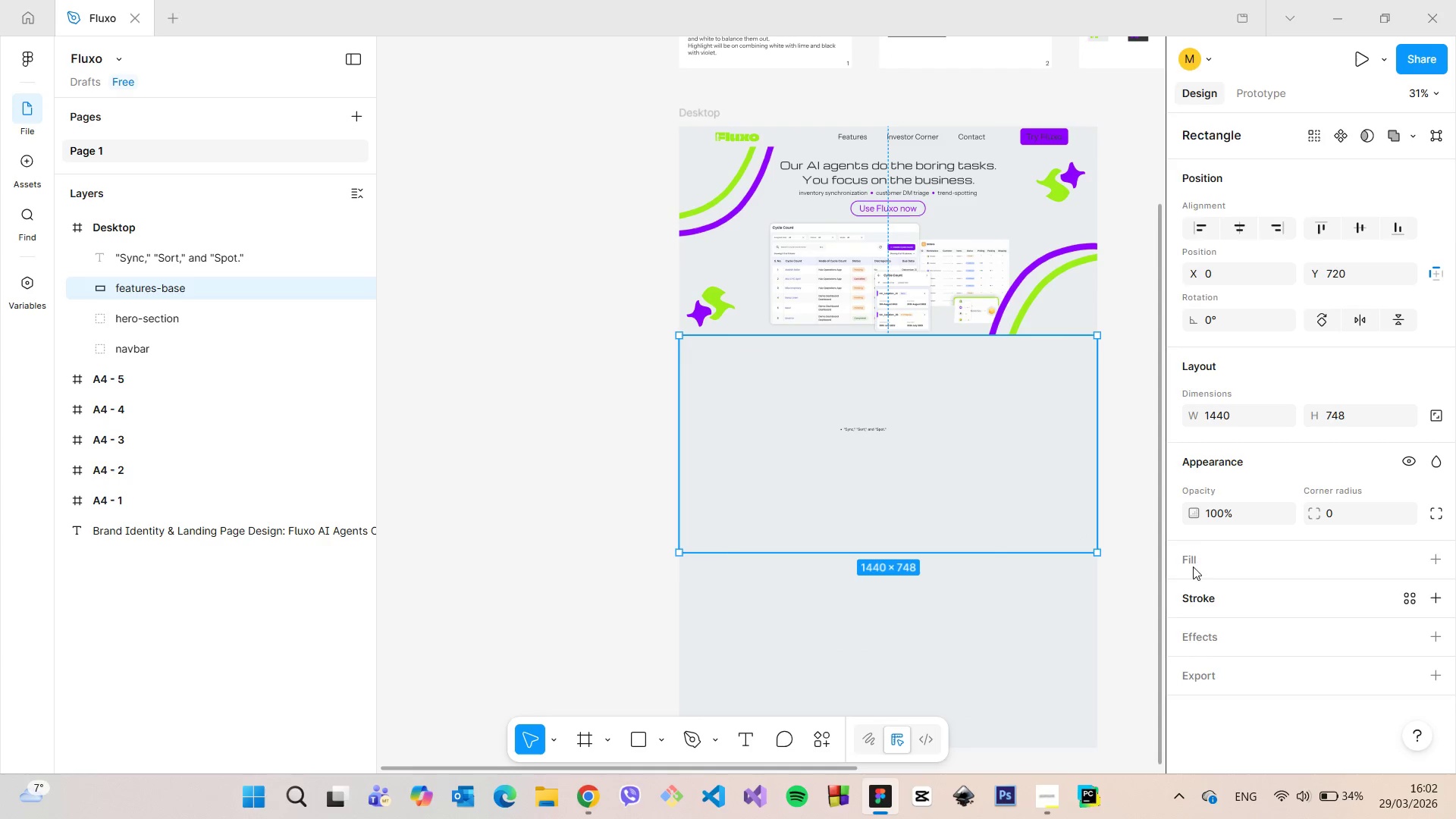 
left_click([1200, 559])
 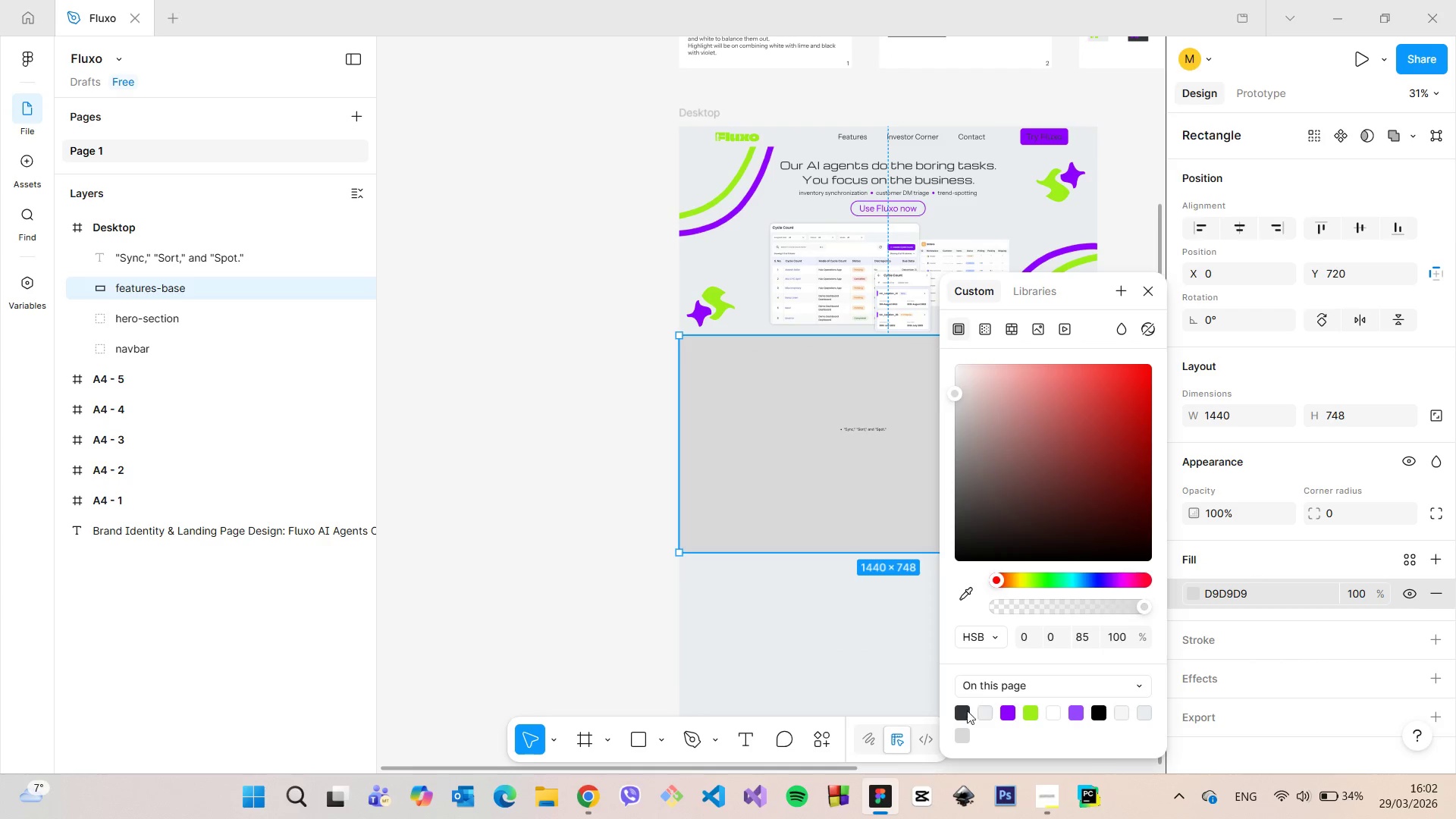 
left_click([1006, 708])
 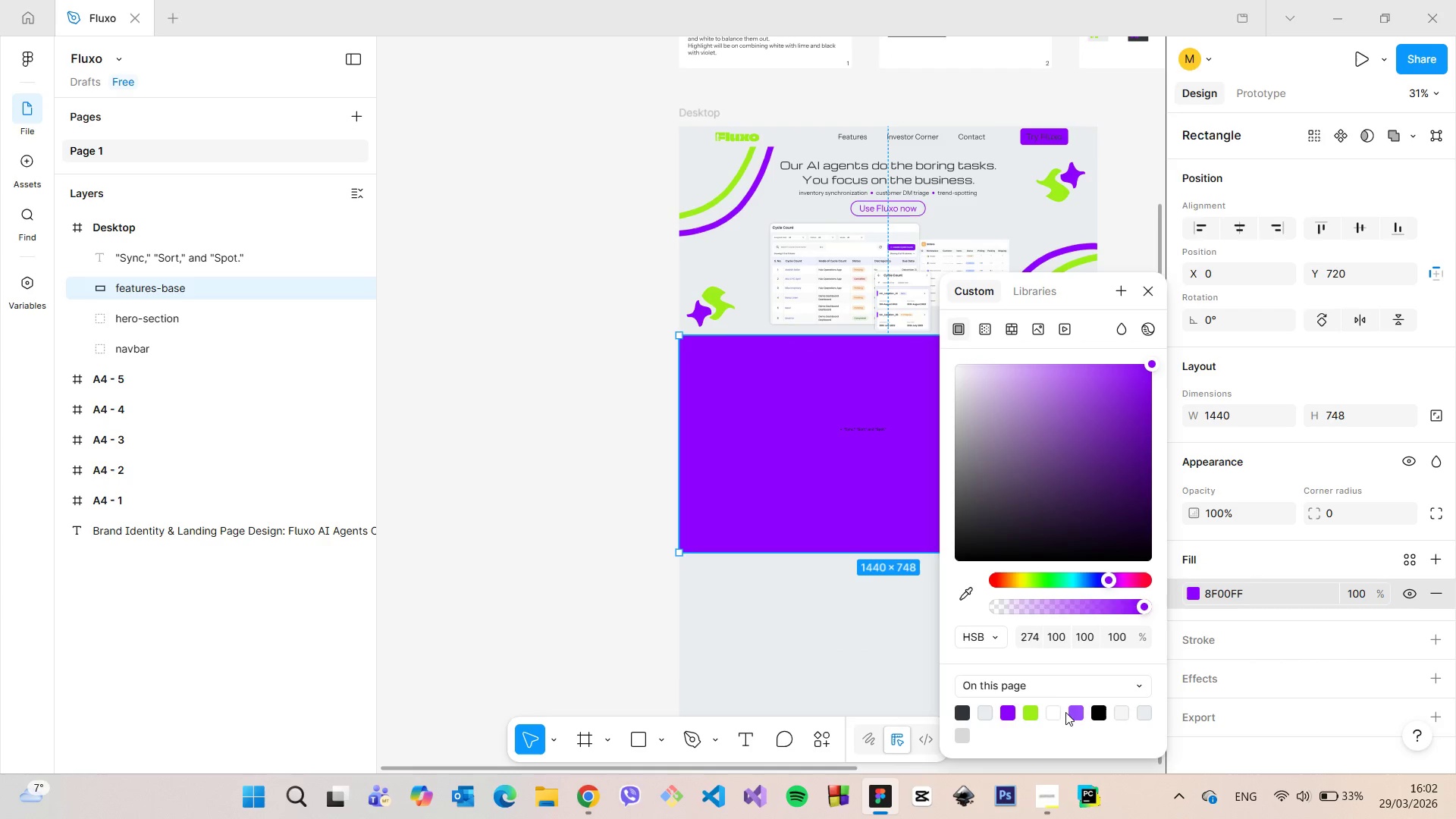 
left_click([1072, 712])
 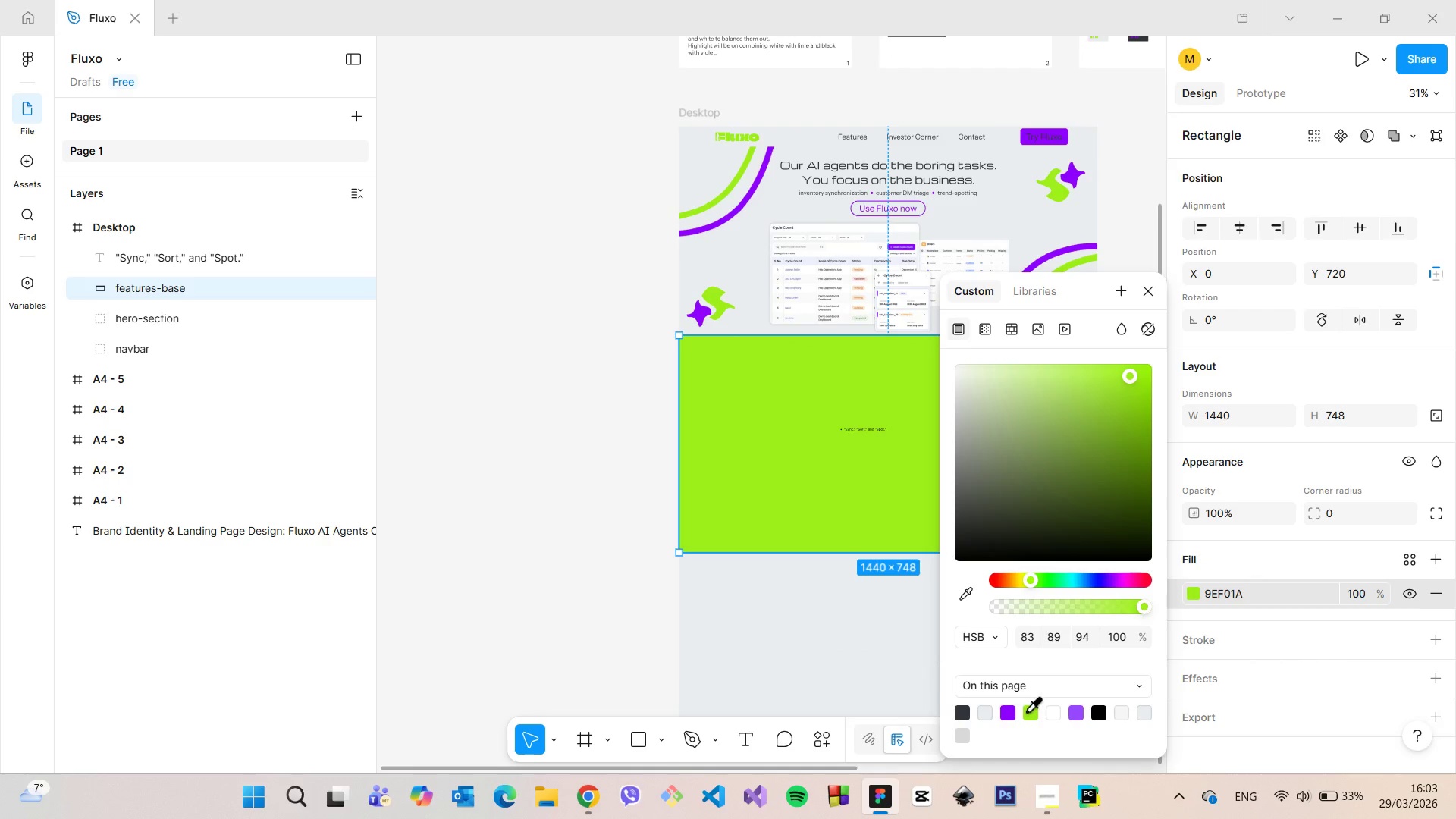 
left_click([1014, 711])
 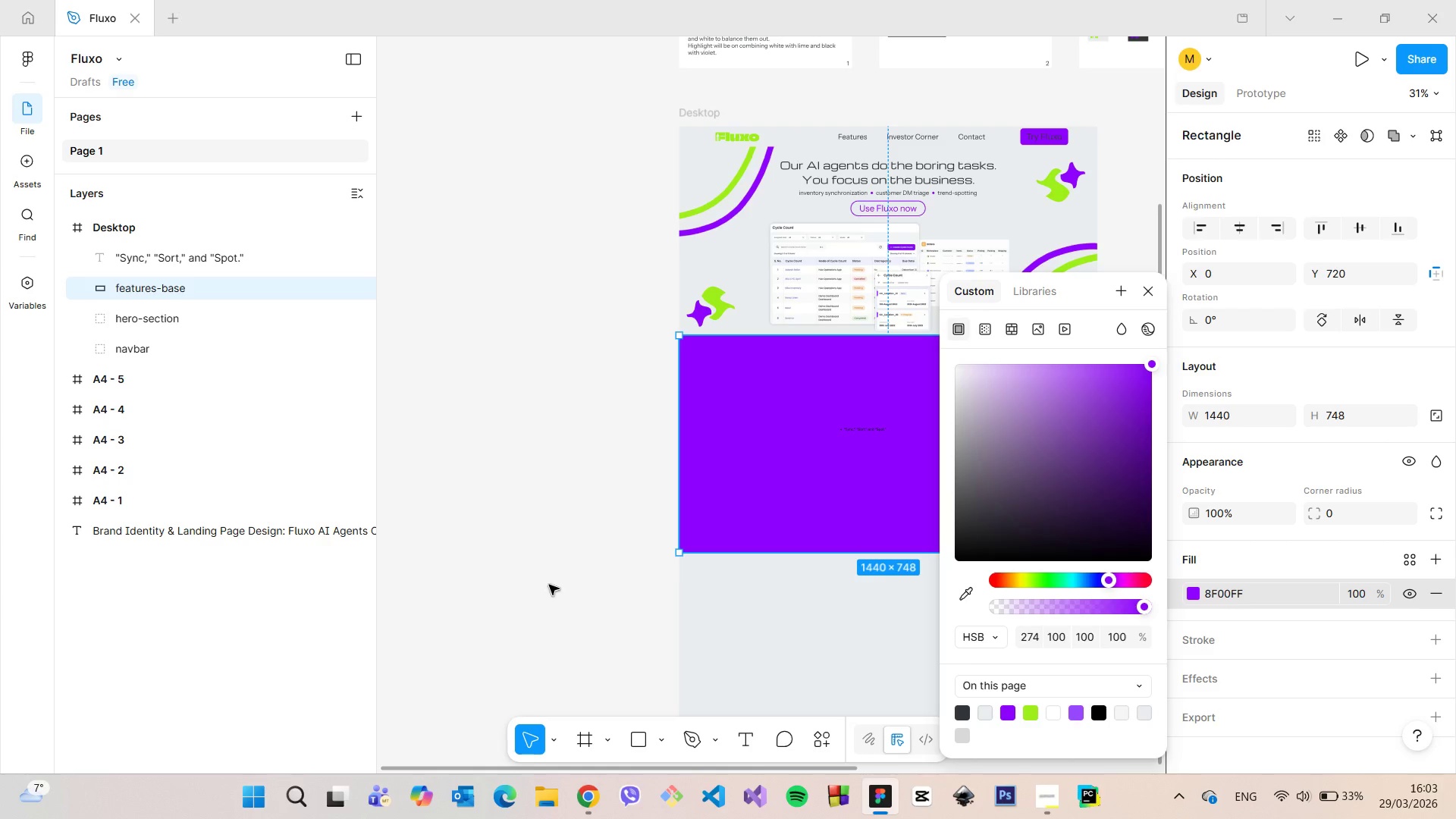 
left_click([548, 585])
 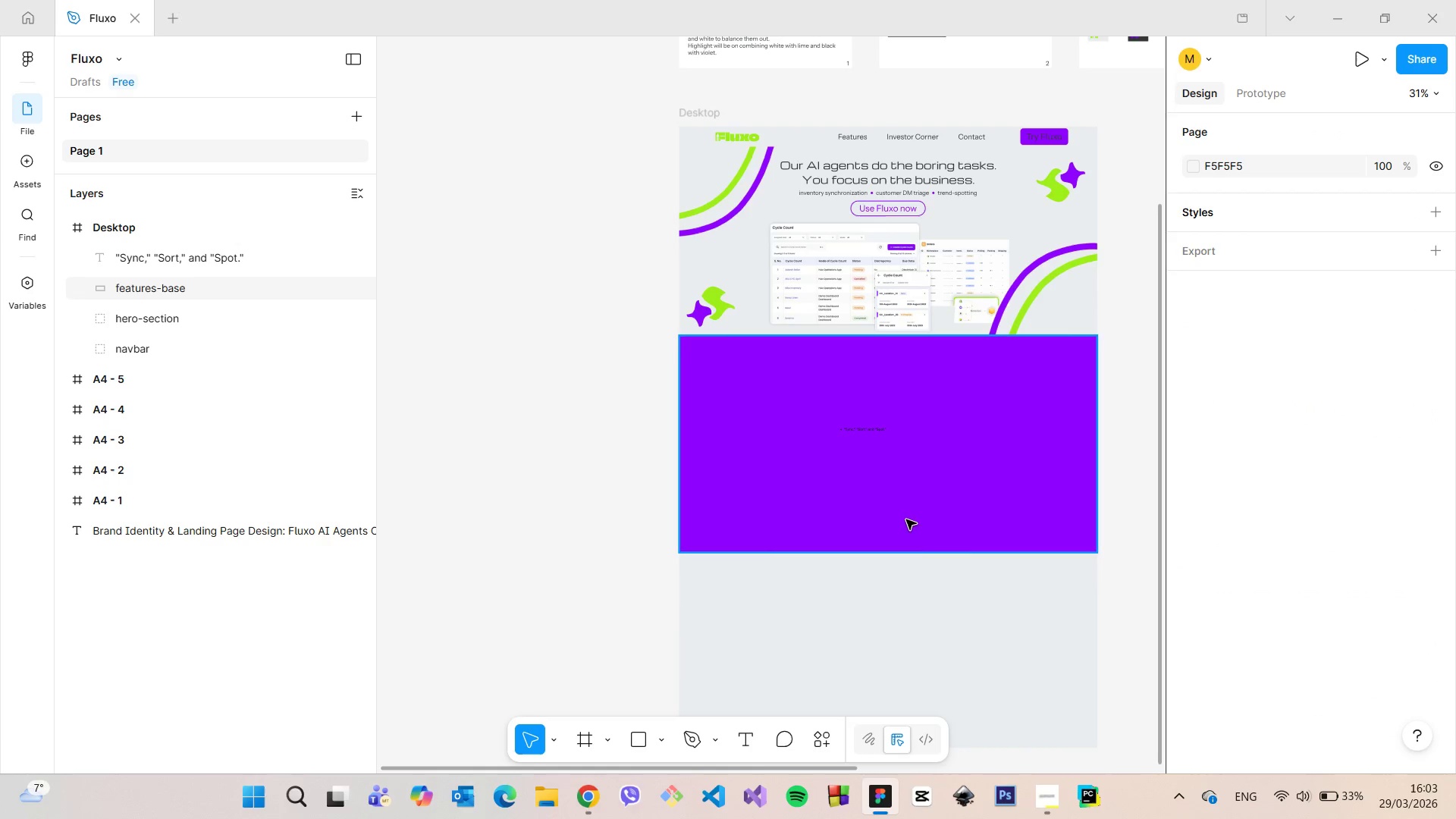 
left_click([977, 478])
 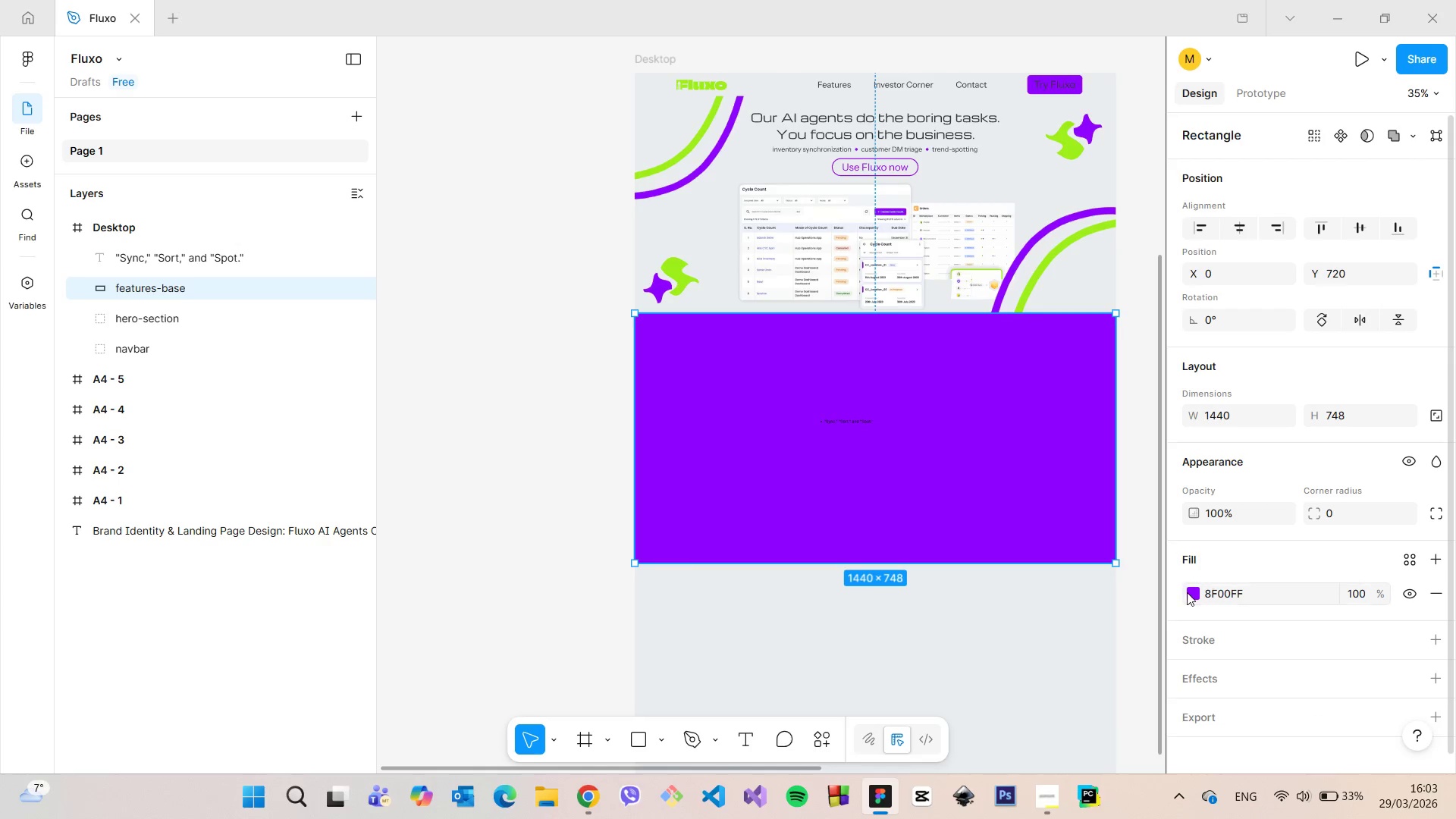 
scroll: coordinate [977, 478], scroll_direction: up, amount: 2.0
 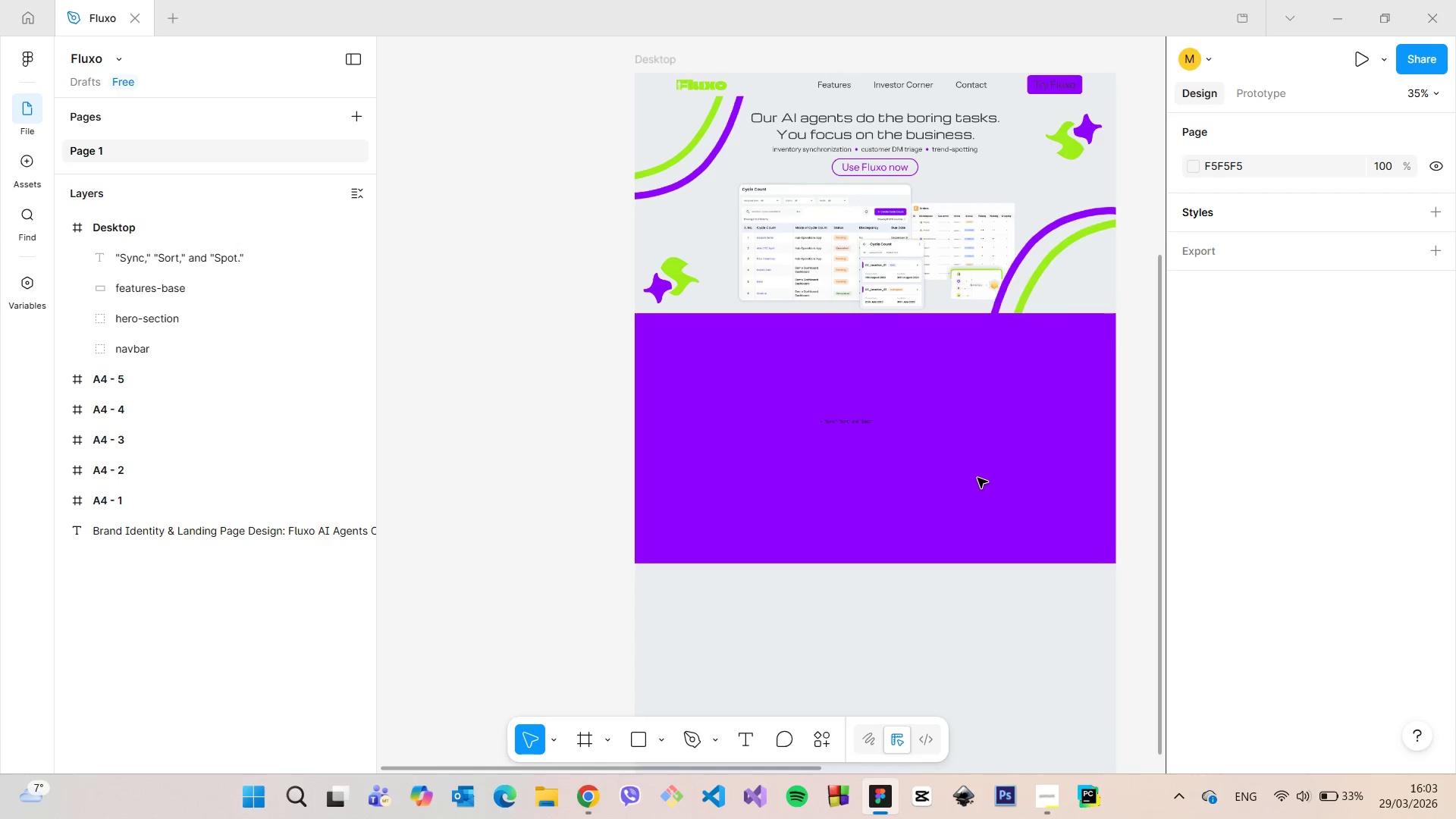 
left_click([1194, 592])
 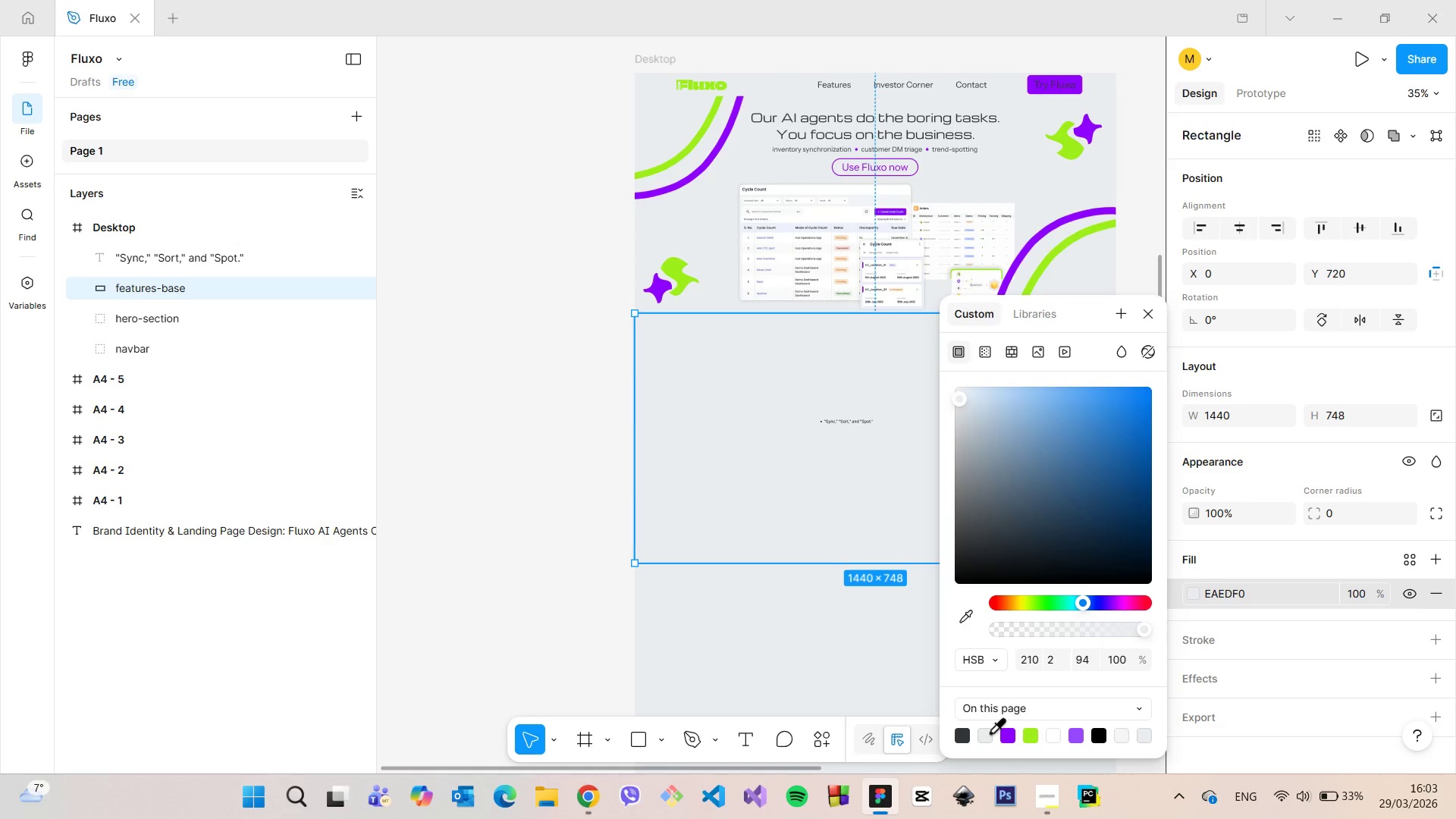 
left_click([472, 557])
 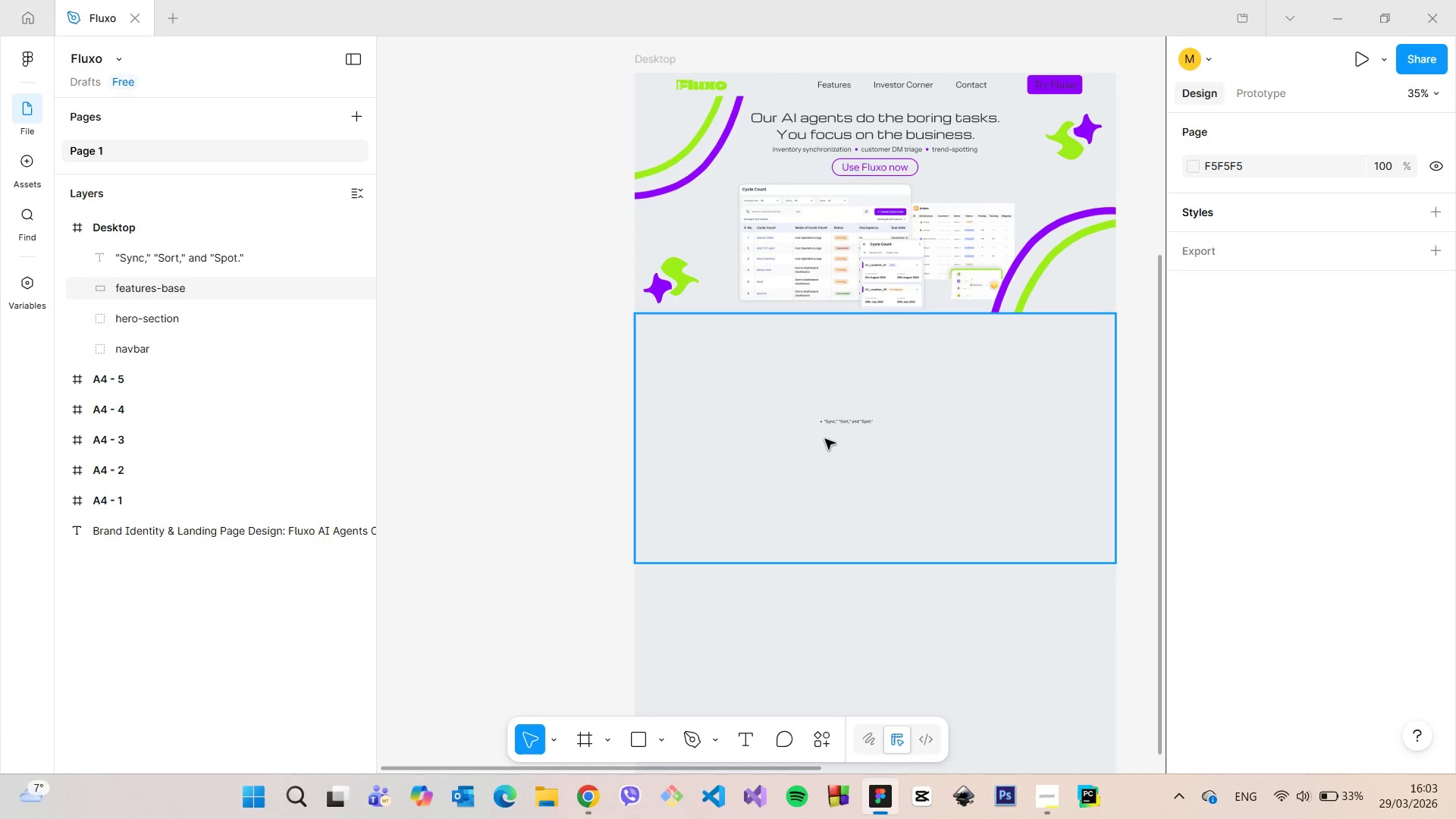 
left_click([825, 439])
 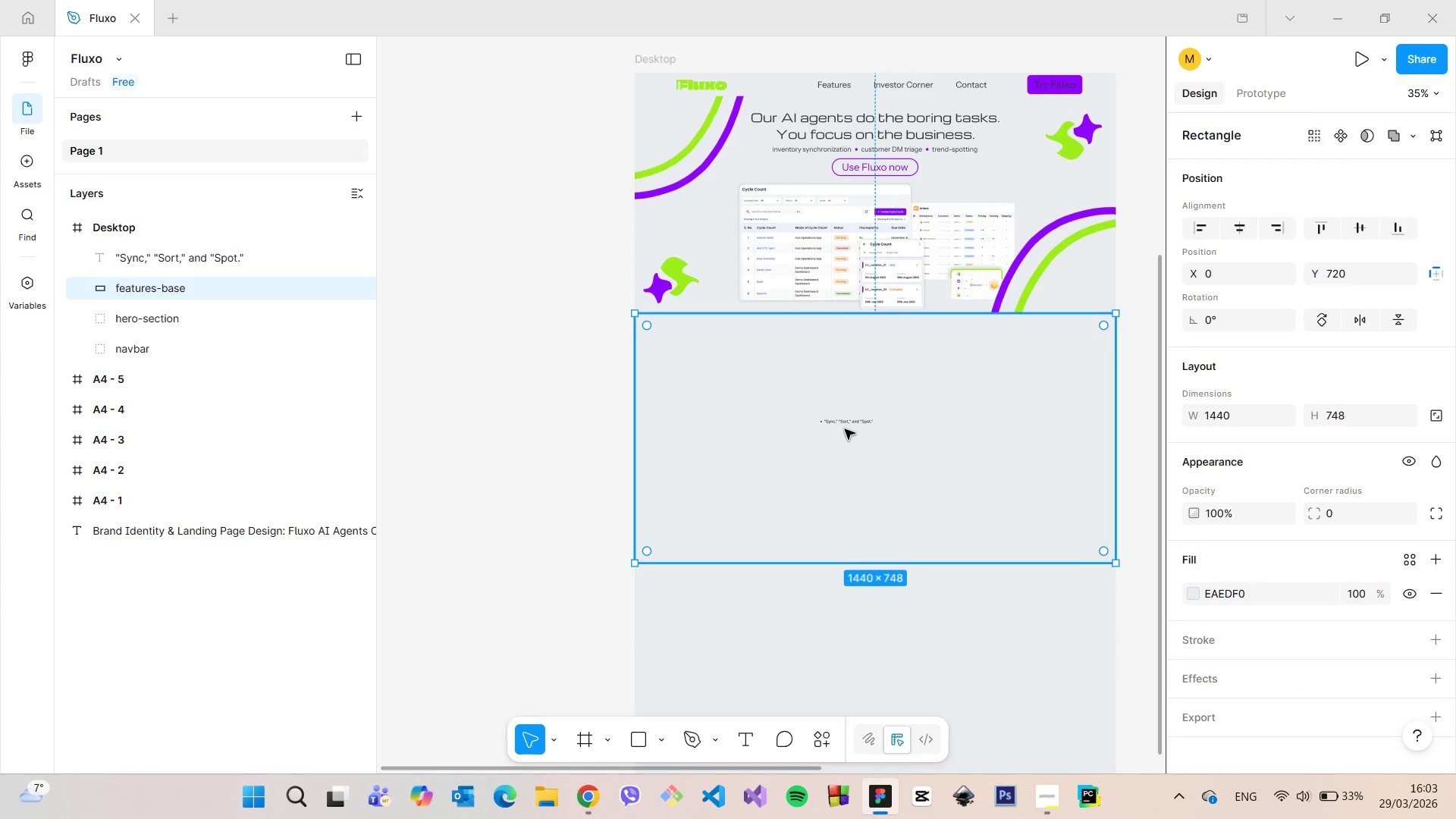 
left_click([846, 425])
 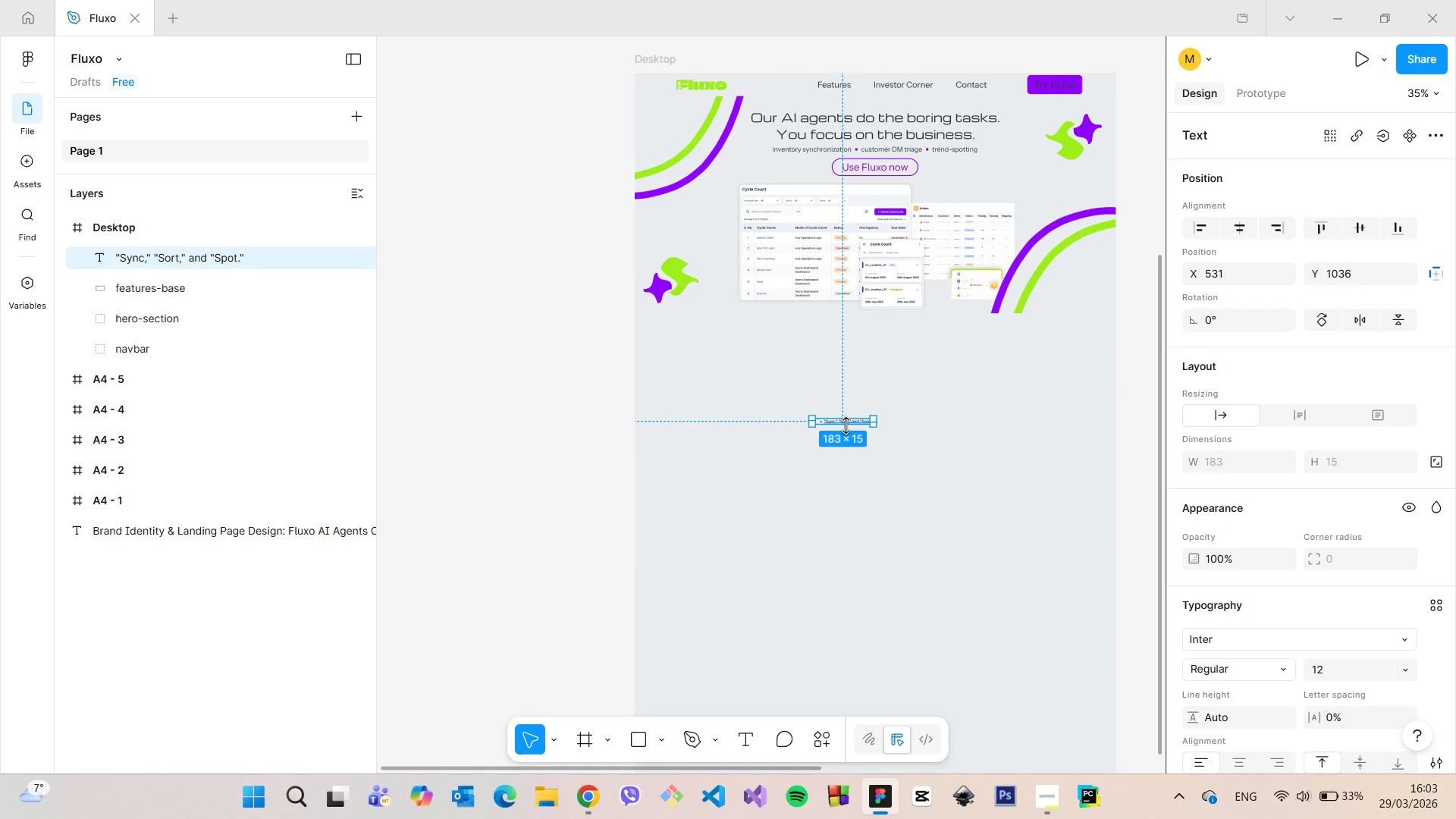 
scroll: coordinate [846, 429], scroll_direction: up, amount: 7.0
 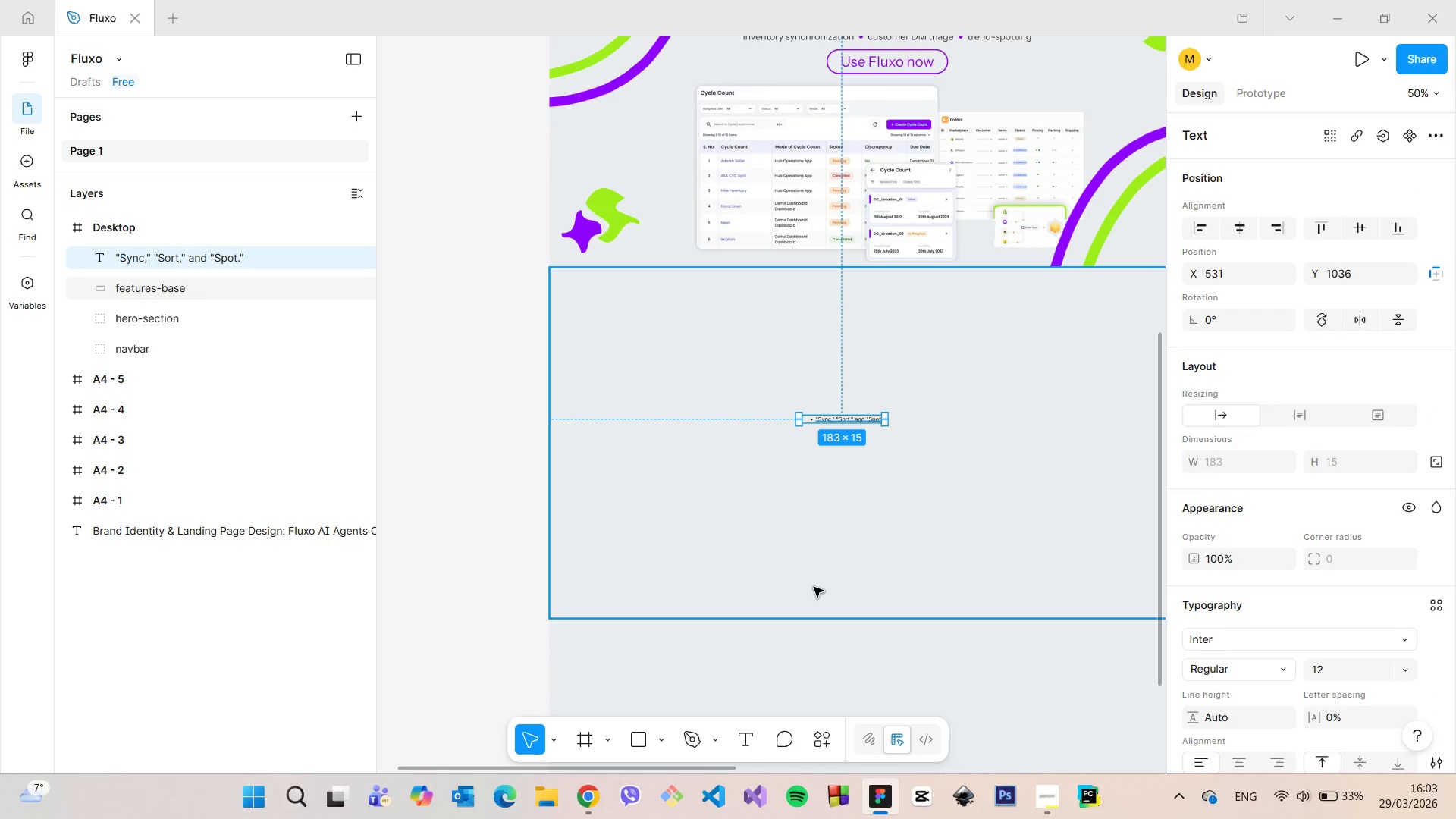 
left_click([812, 590])
 